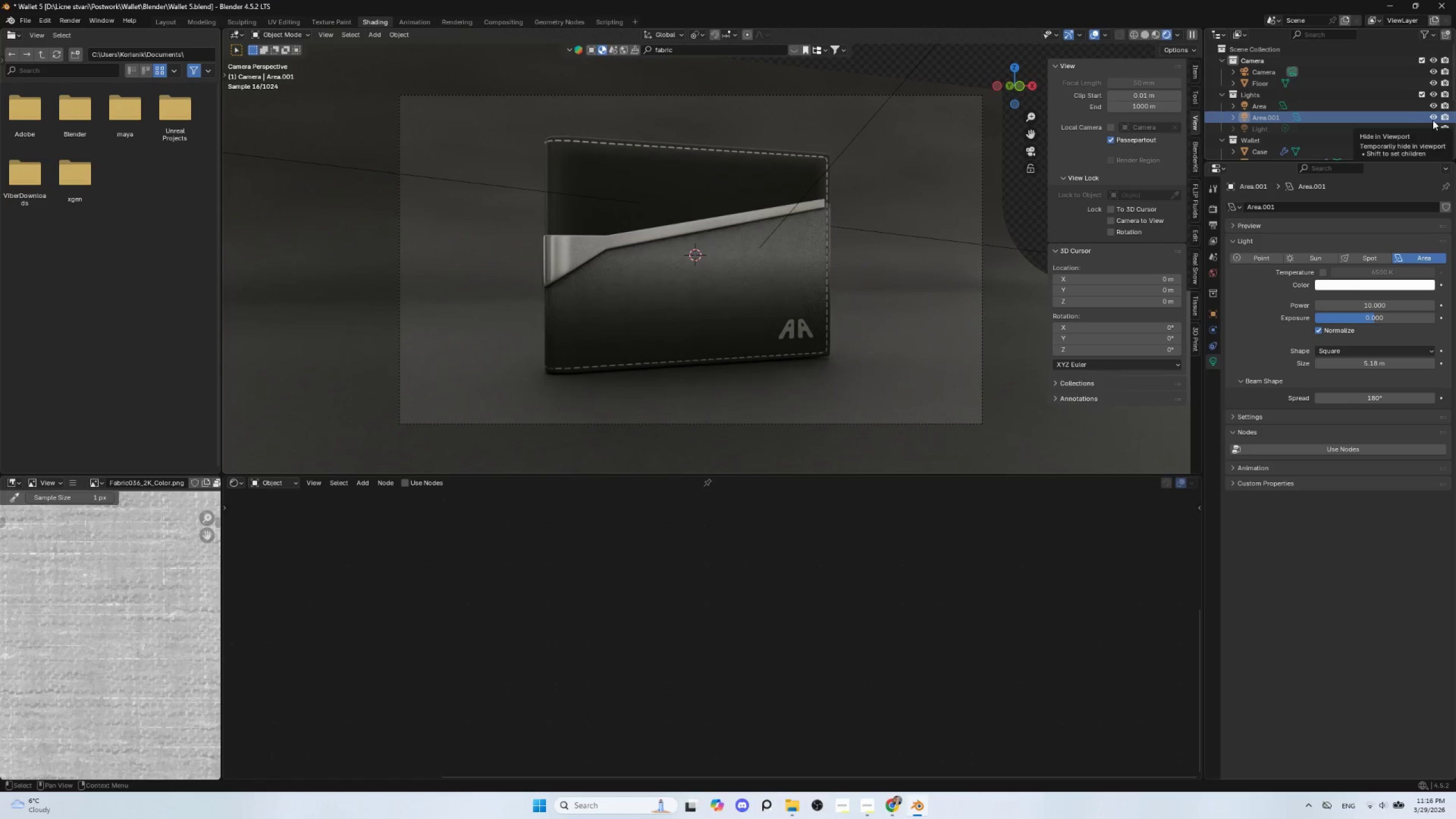 
left_click([487, 188])
 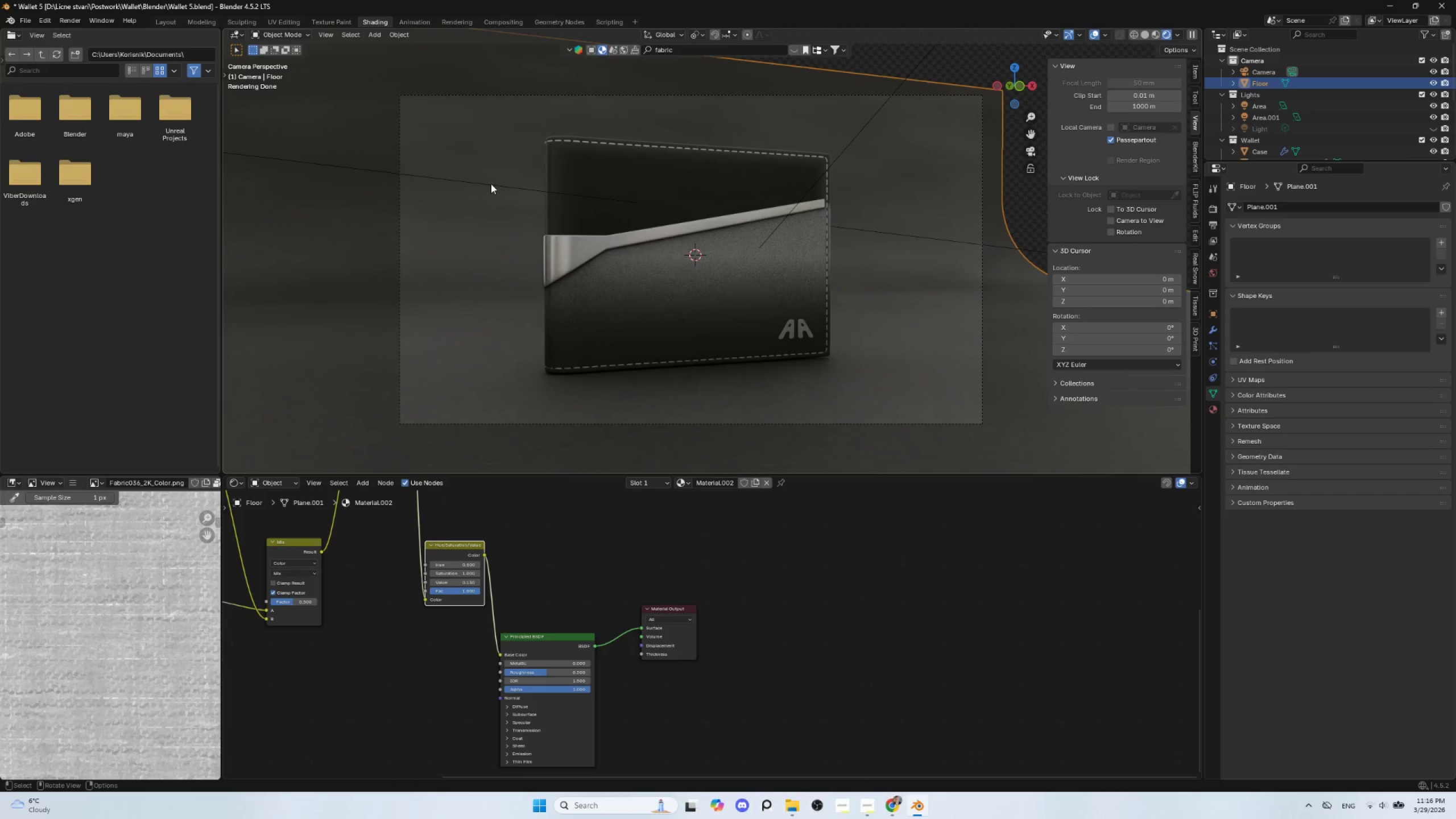 
left_click([491, 184])
 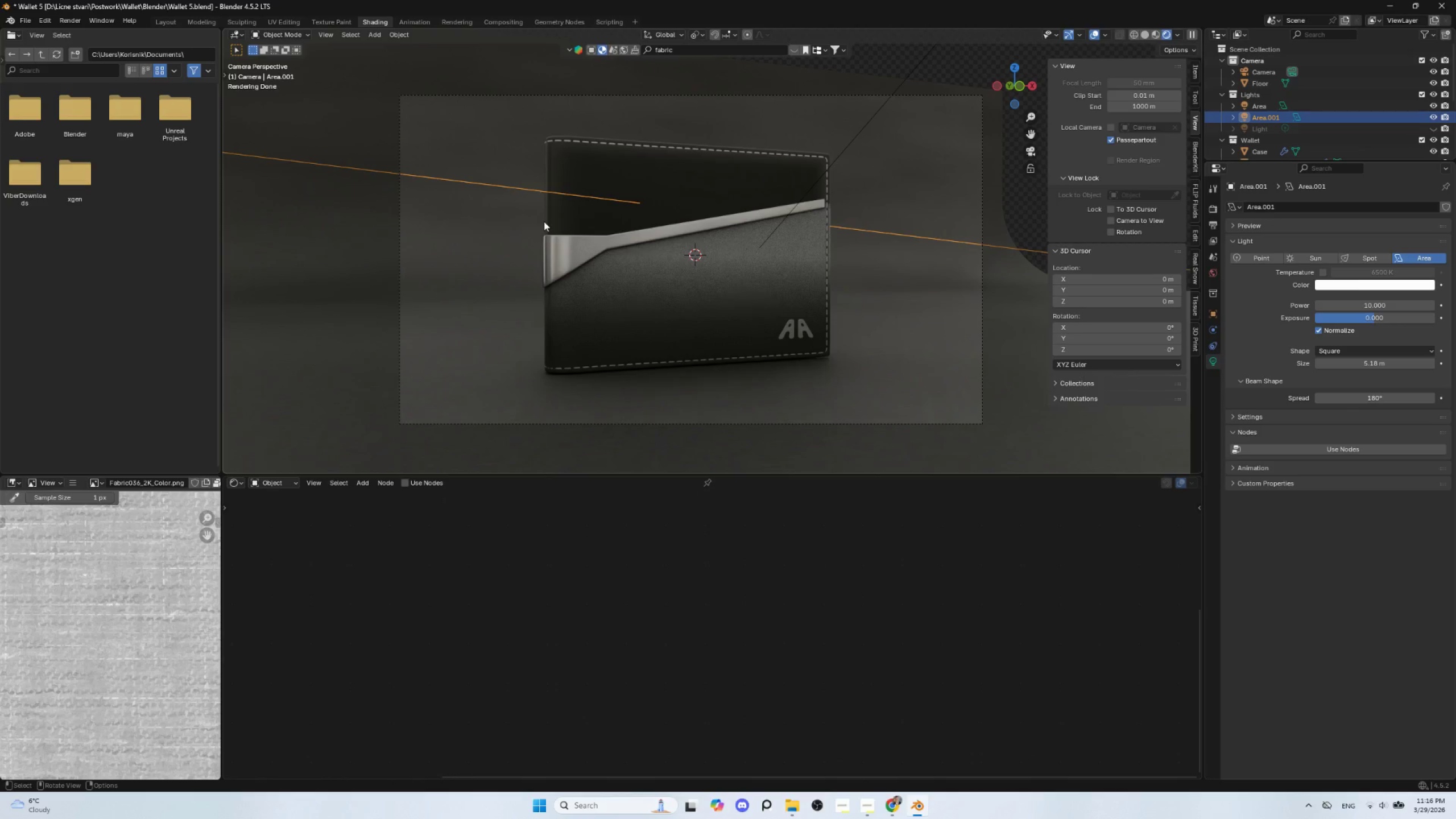 
key(G)
 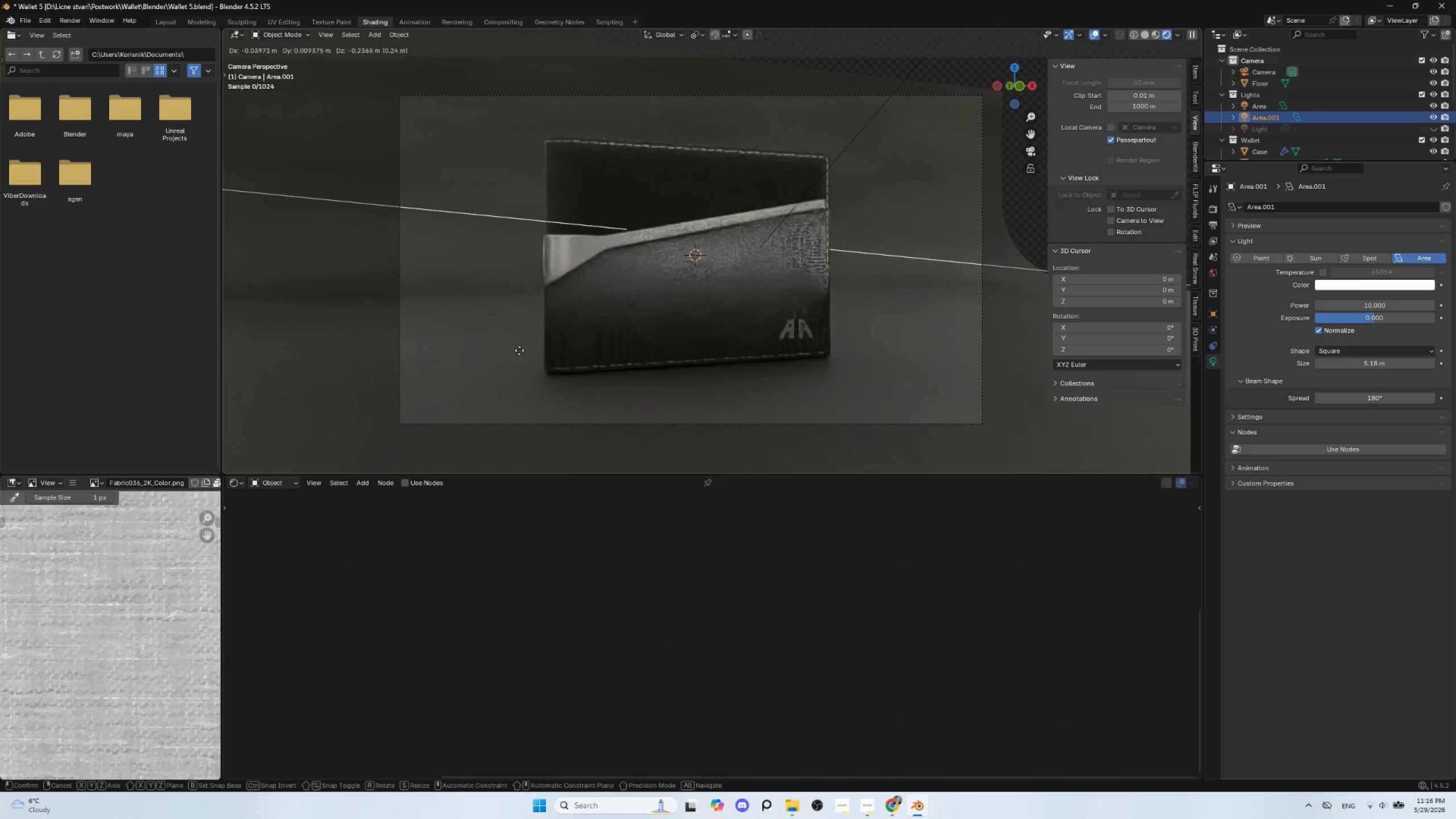 
left_click([515, 344])
 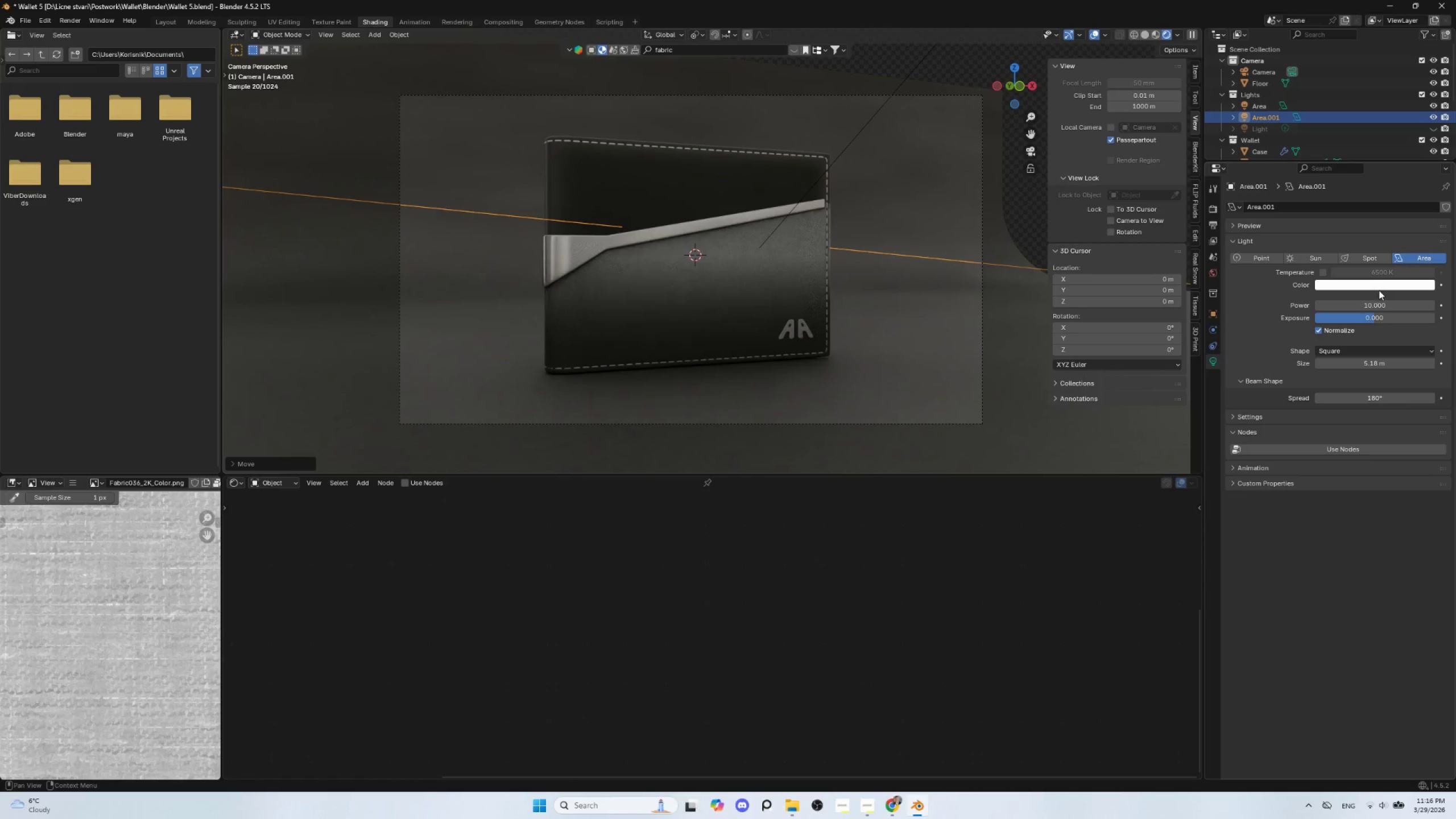 
left_click([1369, 301])
 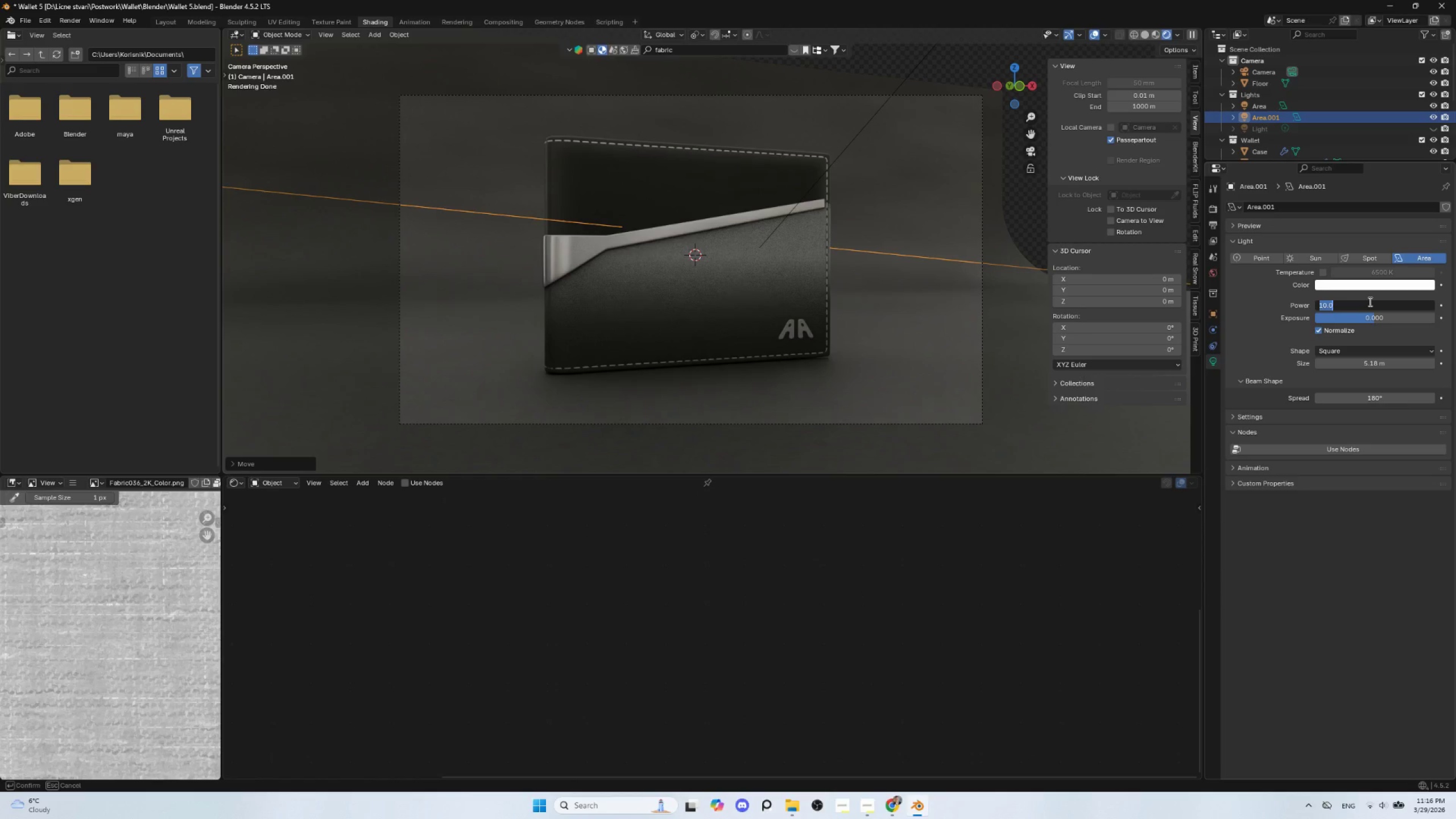 
type(100)
 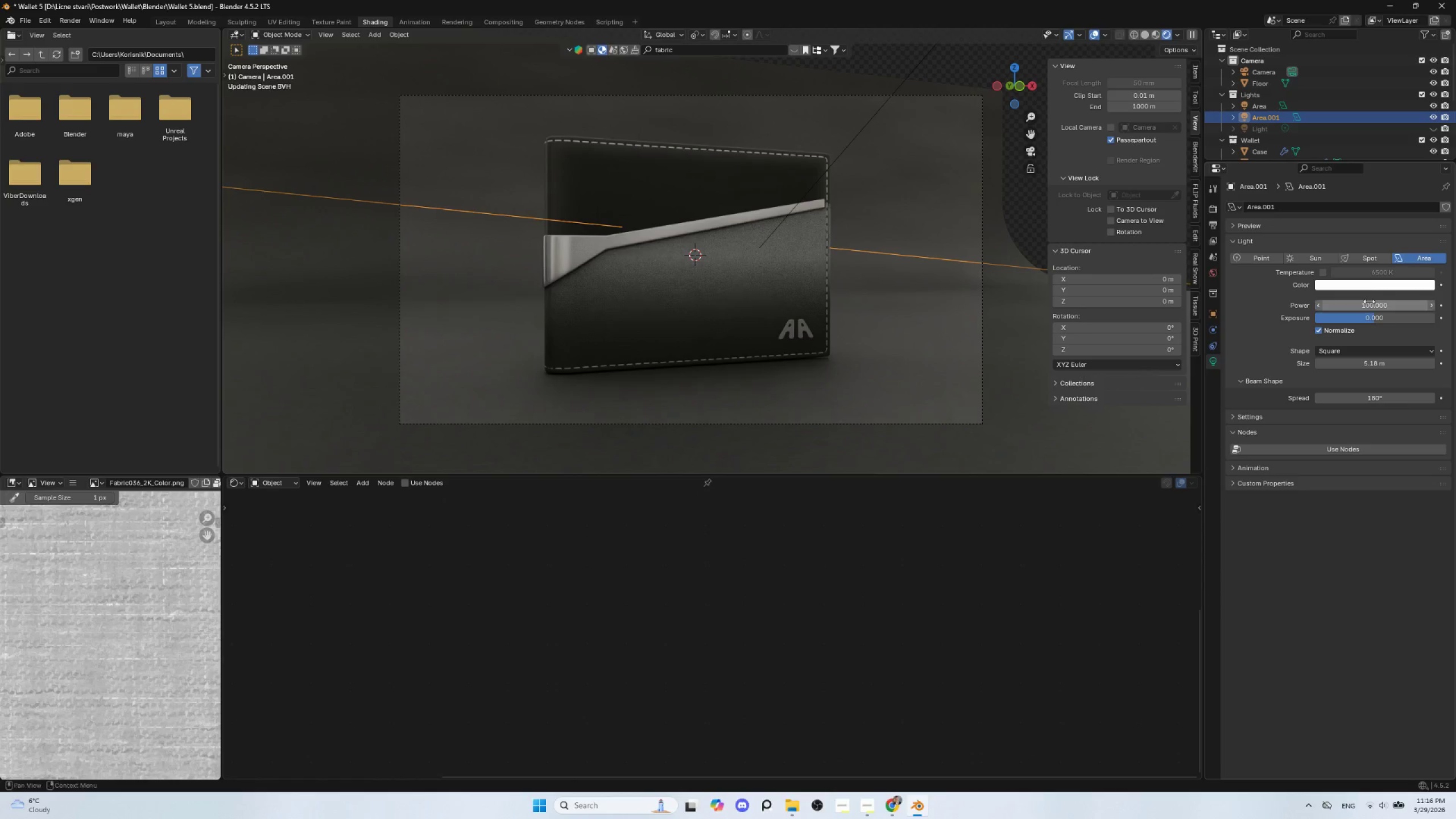 
key(Enter)
 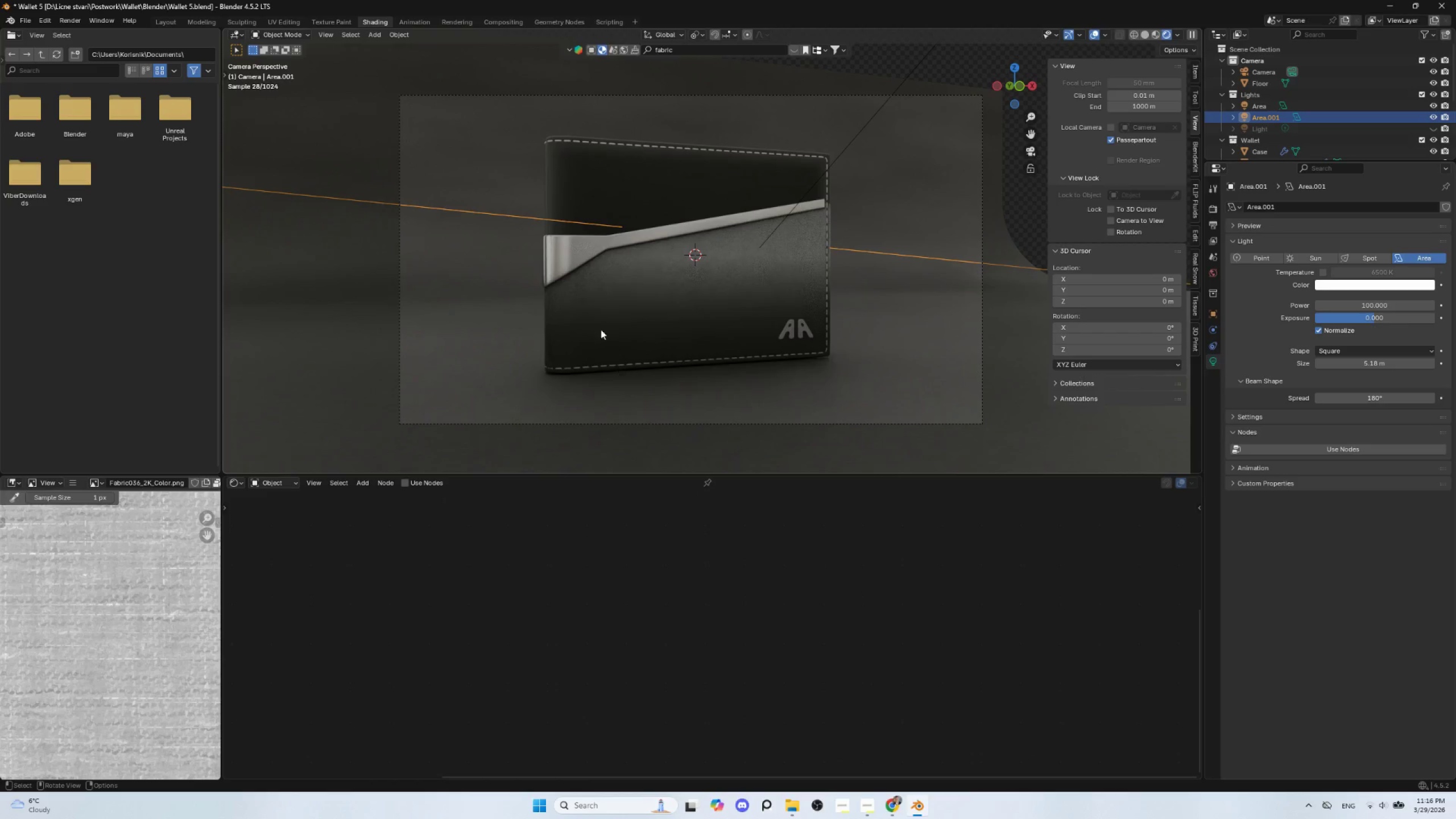 
type(gz)
 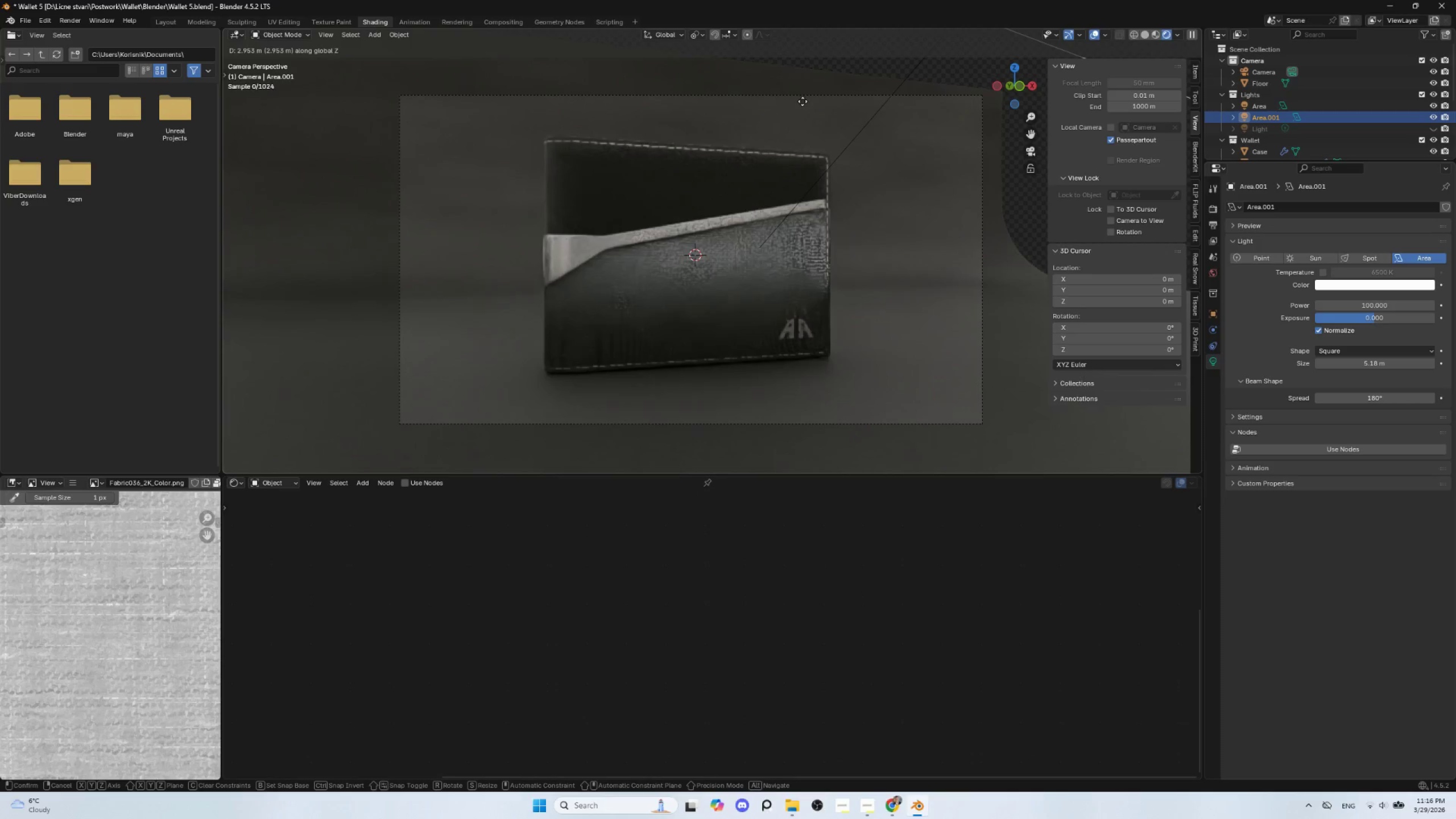 
left_click([803, 101])
 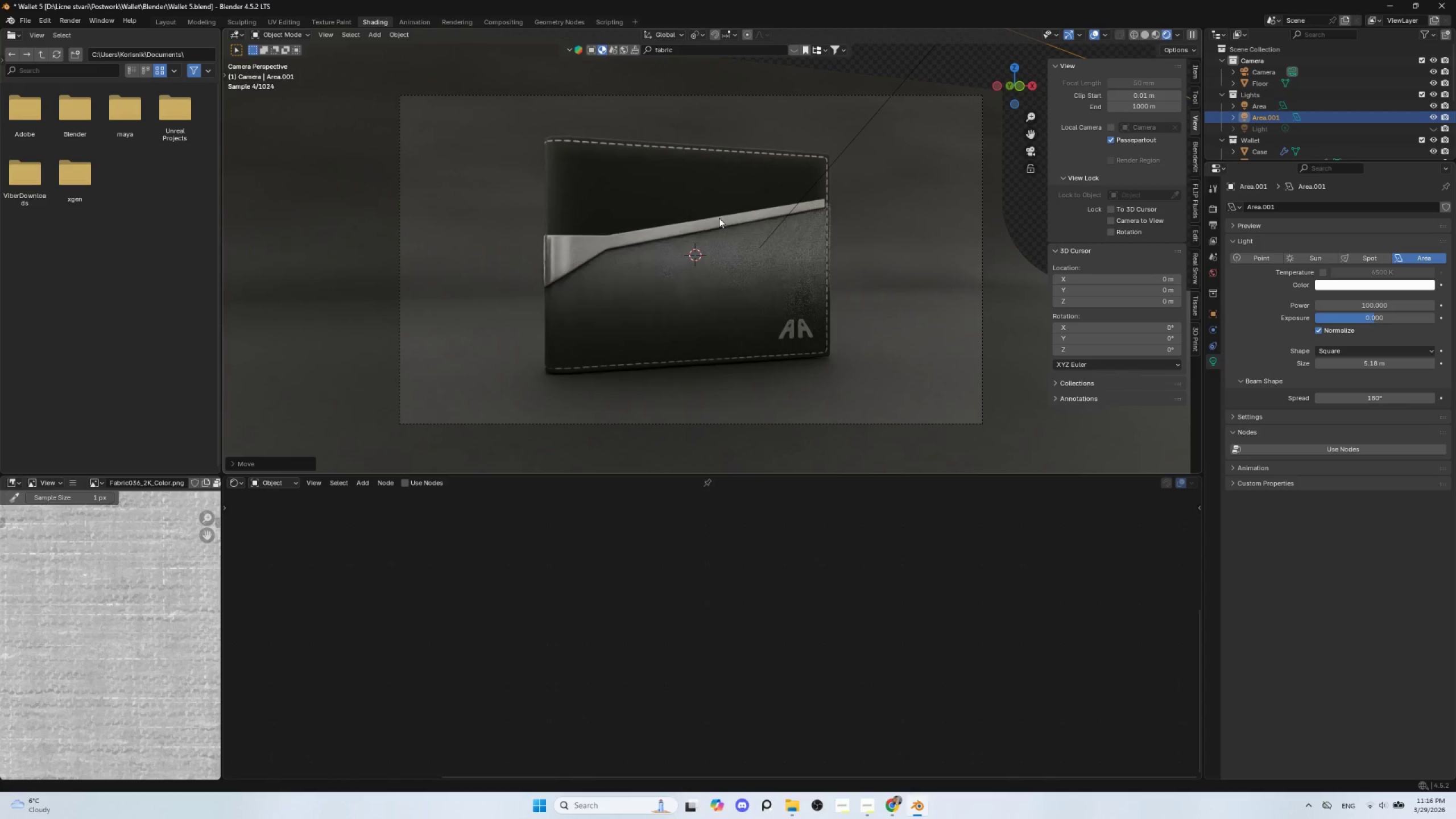 
key(Shift+T)
 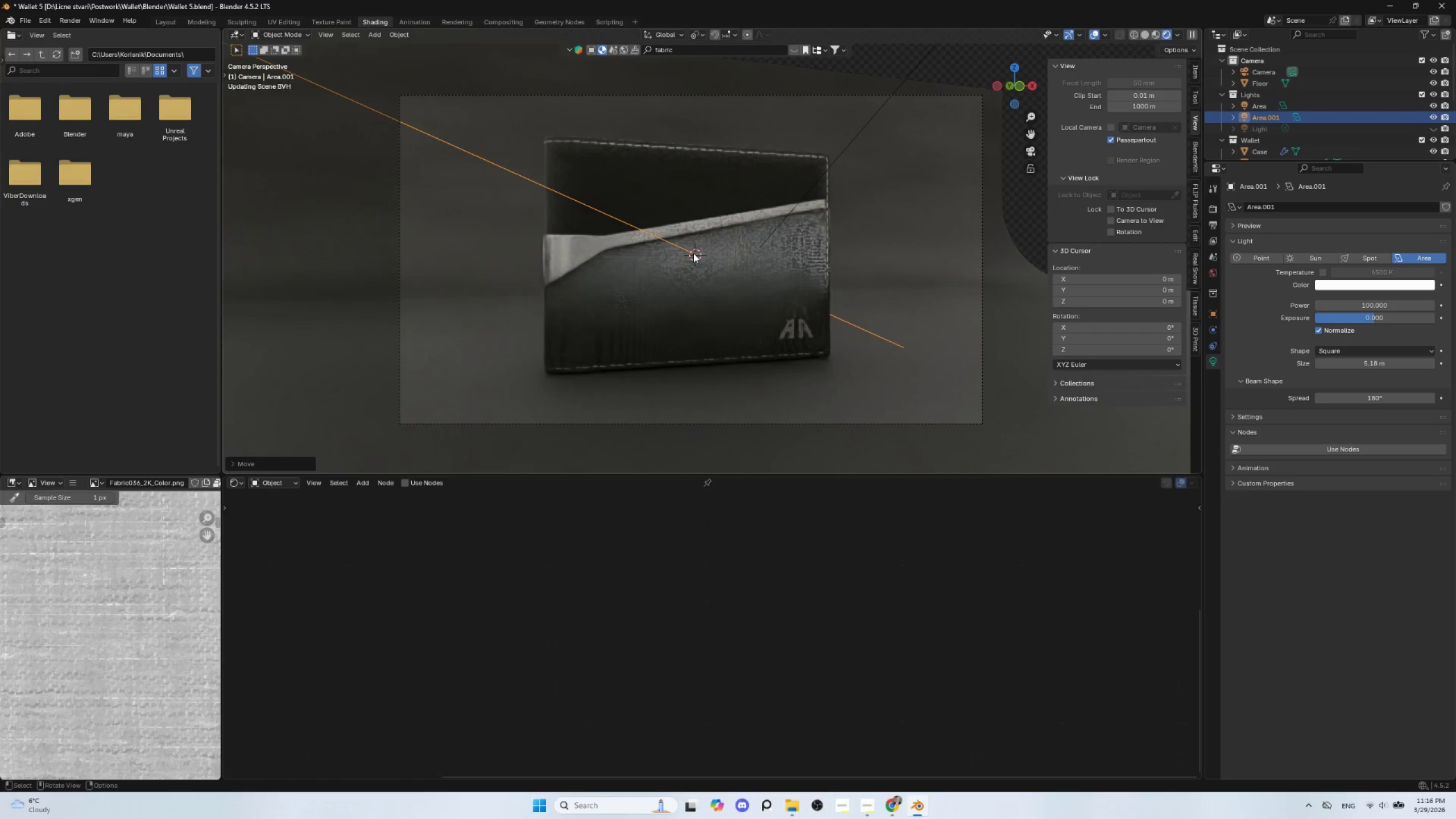 
left_click([693, 253])
 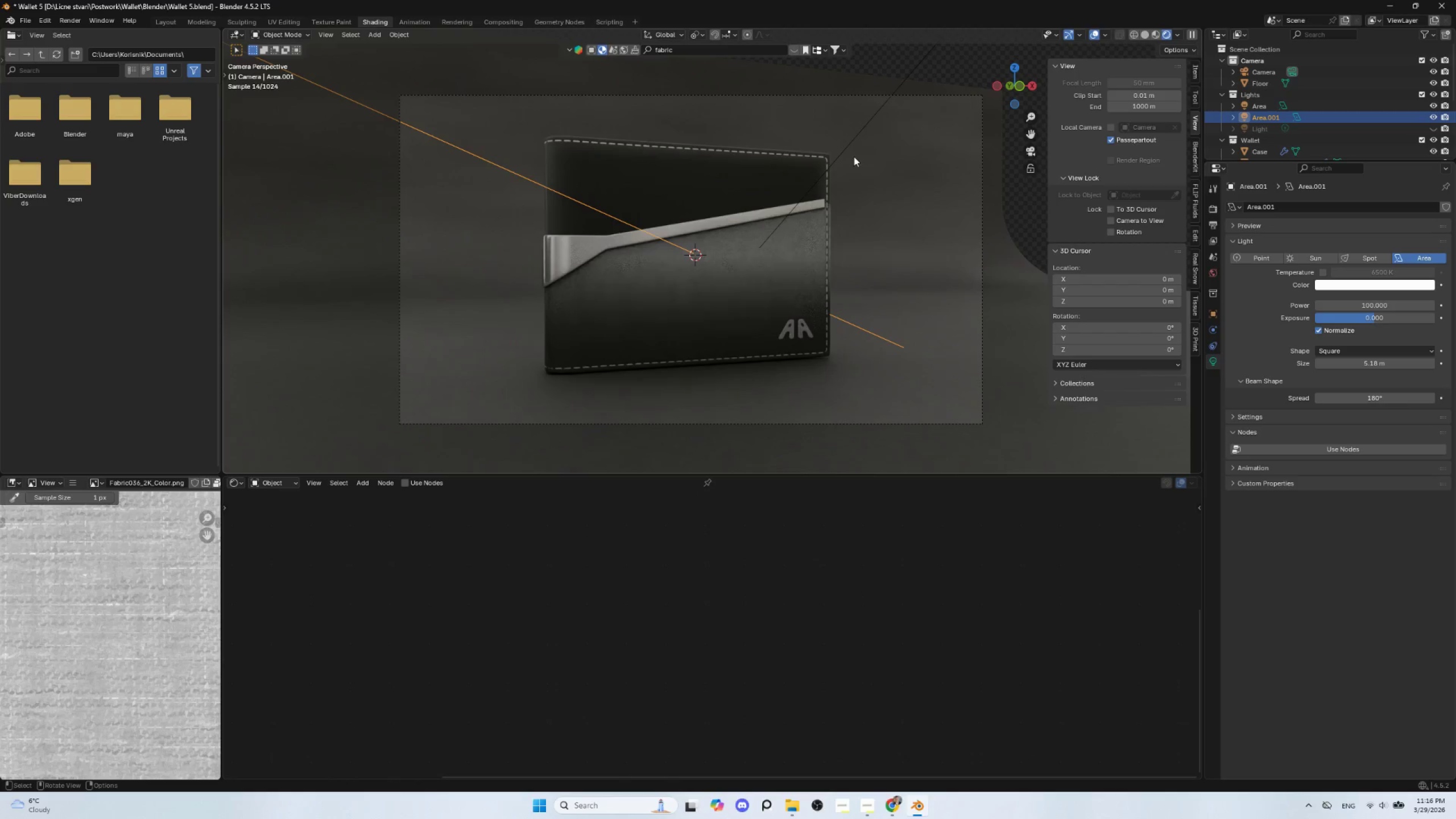 
left_click([857, 135])
 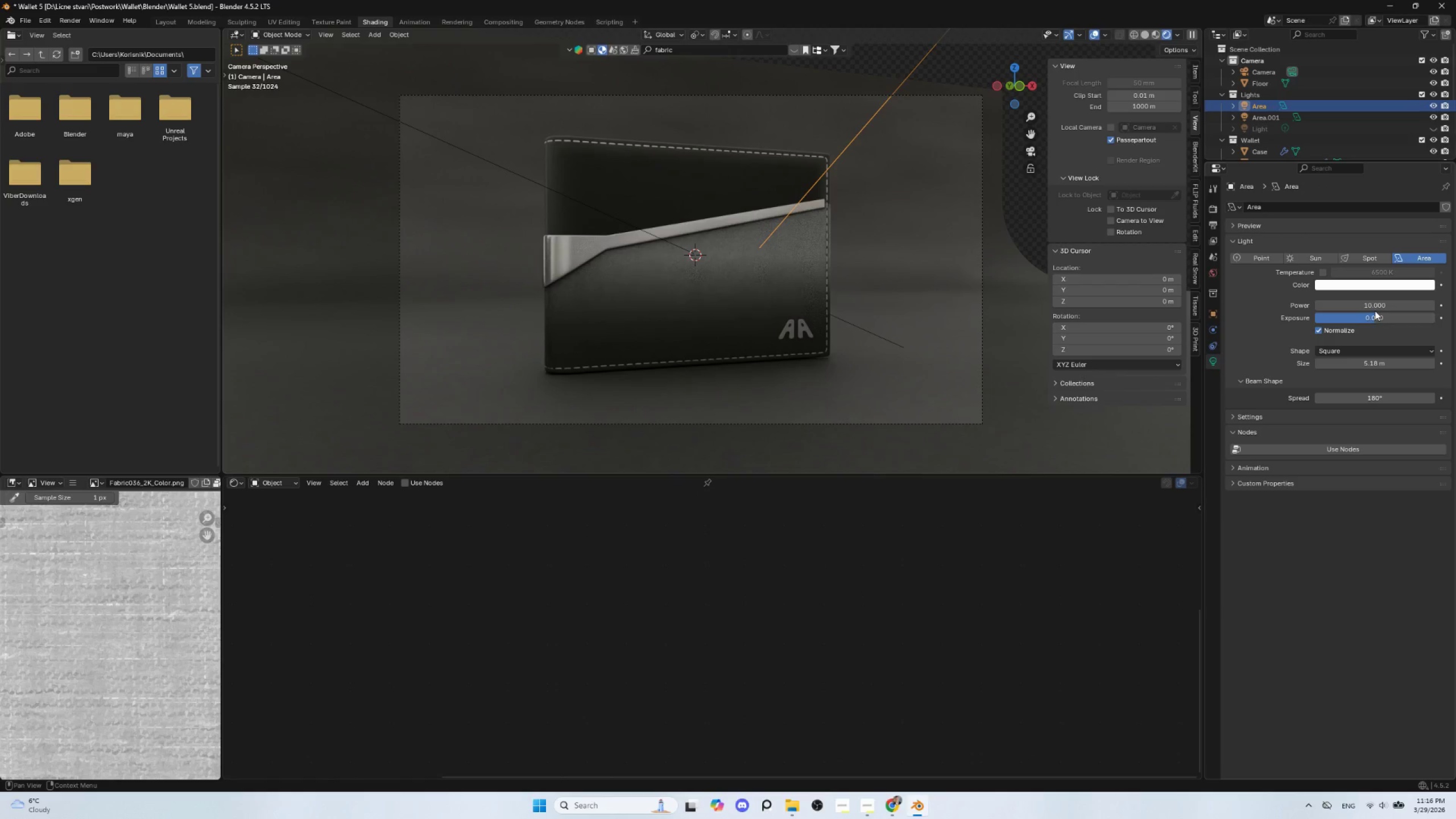 
left_click([1373, 305])
 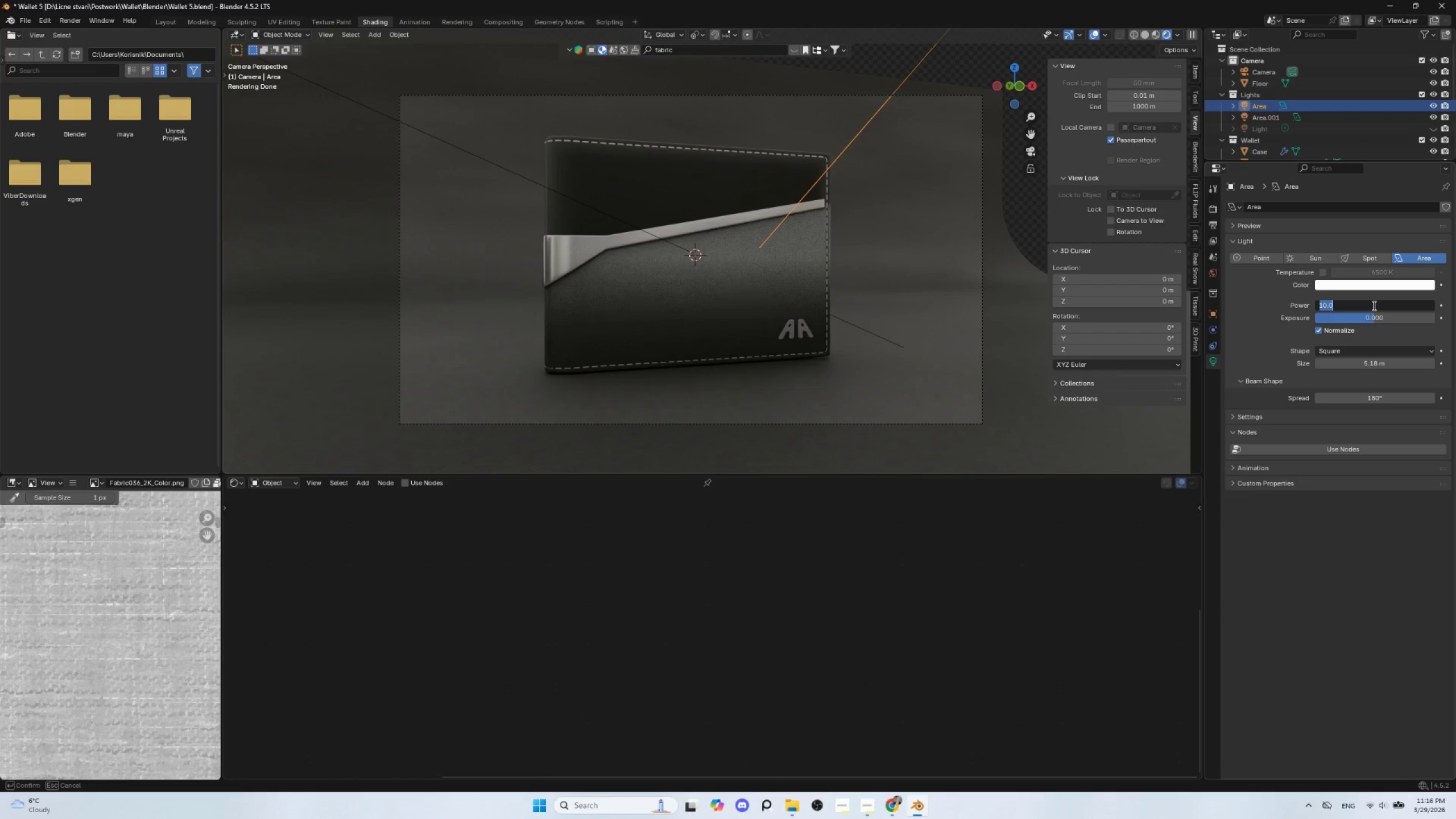 
type(400)
 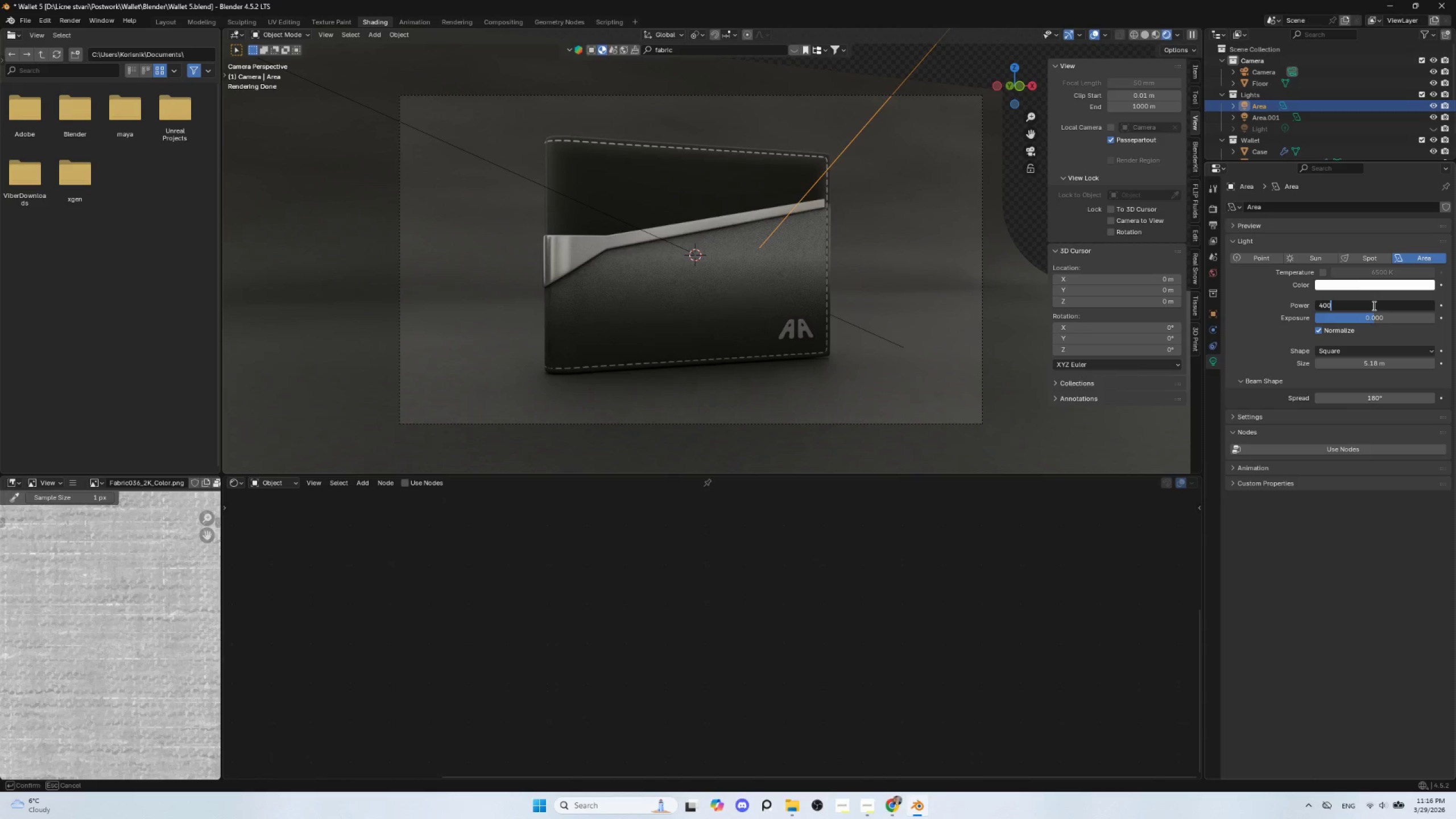 
key(Enter)
 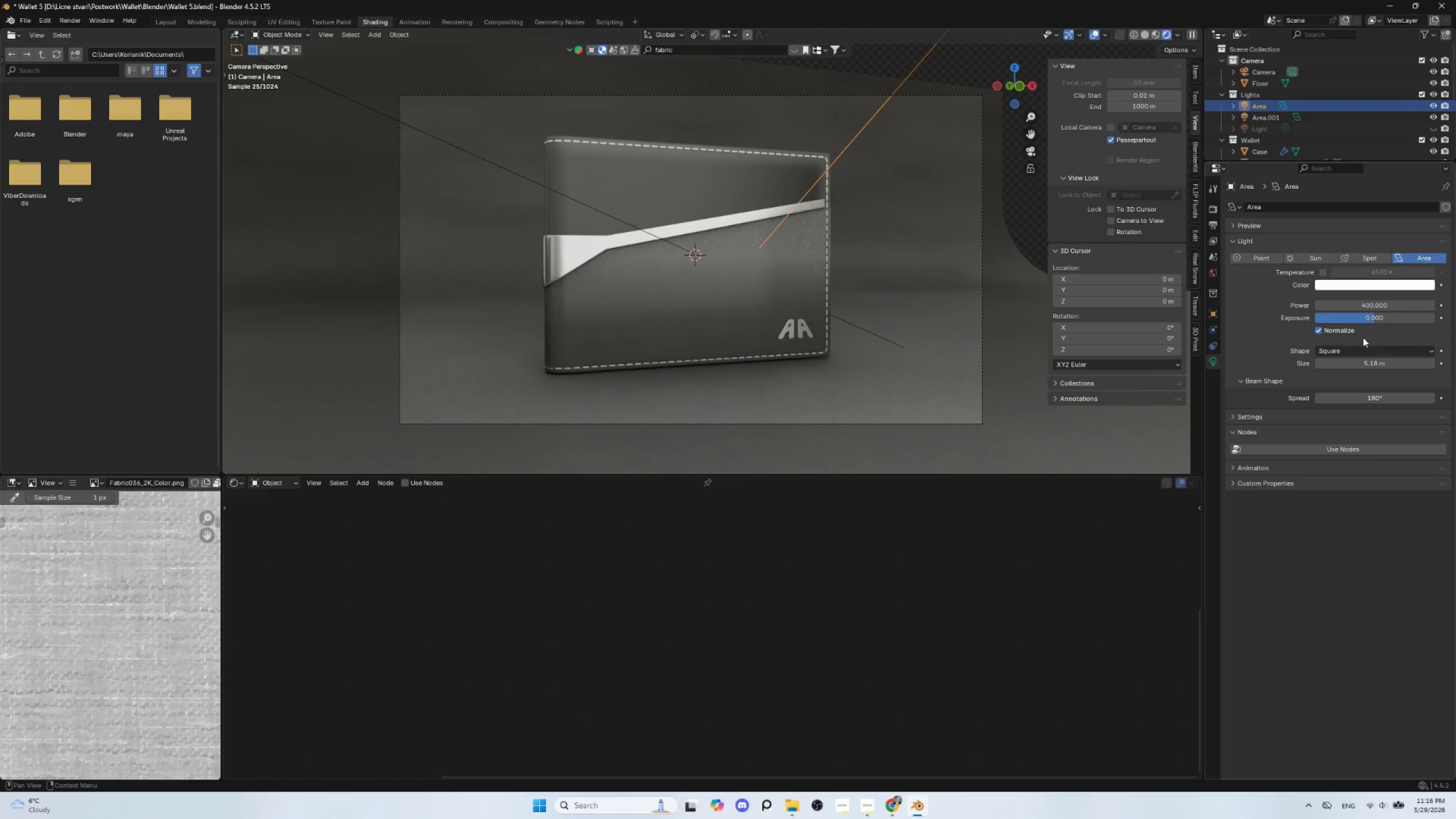 
hold_key(key=ShiftLeft, duration=1.51)
left_click_drag(start_coordinate=[1371, 305], to_coordinate=[626, 602])
 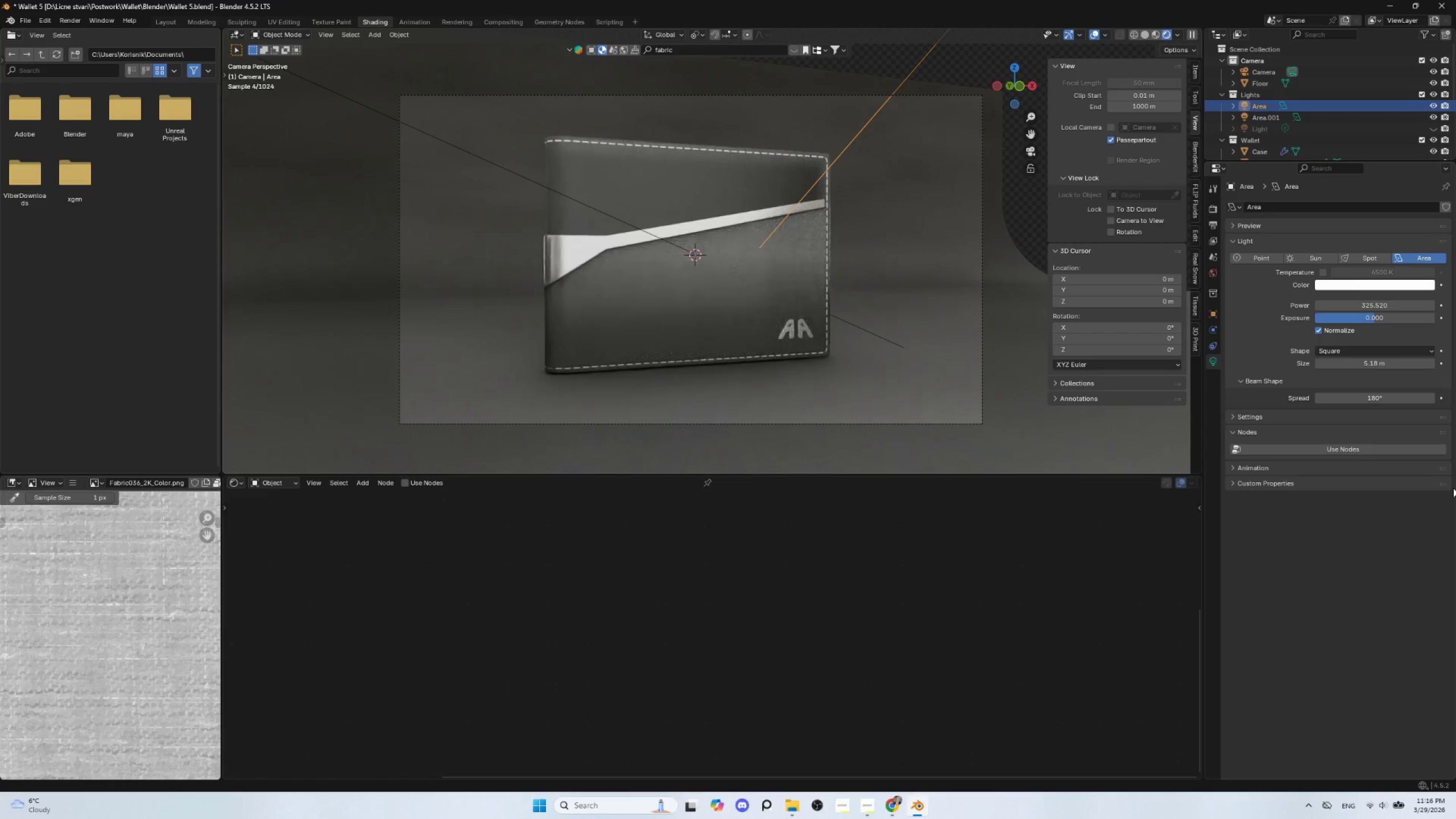 
hold_key(key=ShiftLeft, duration=1.5)
 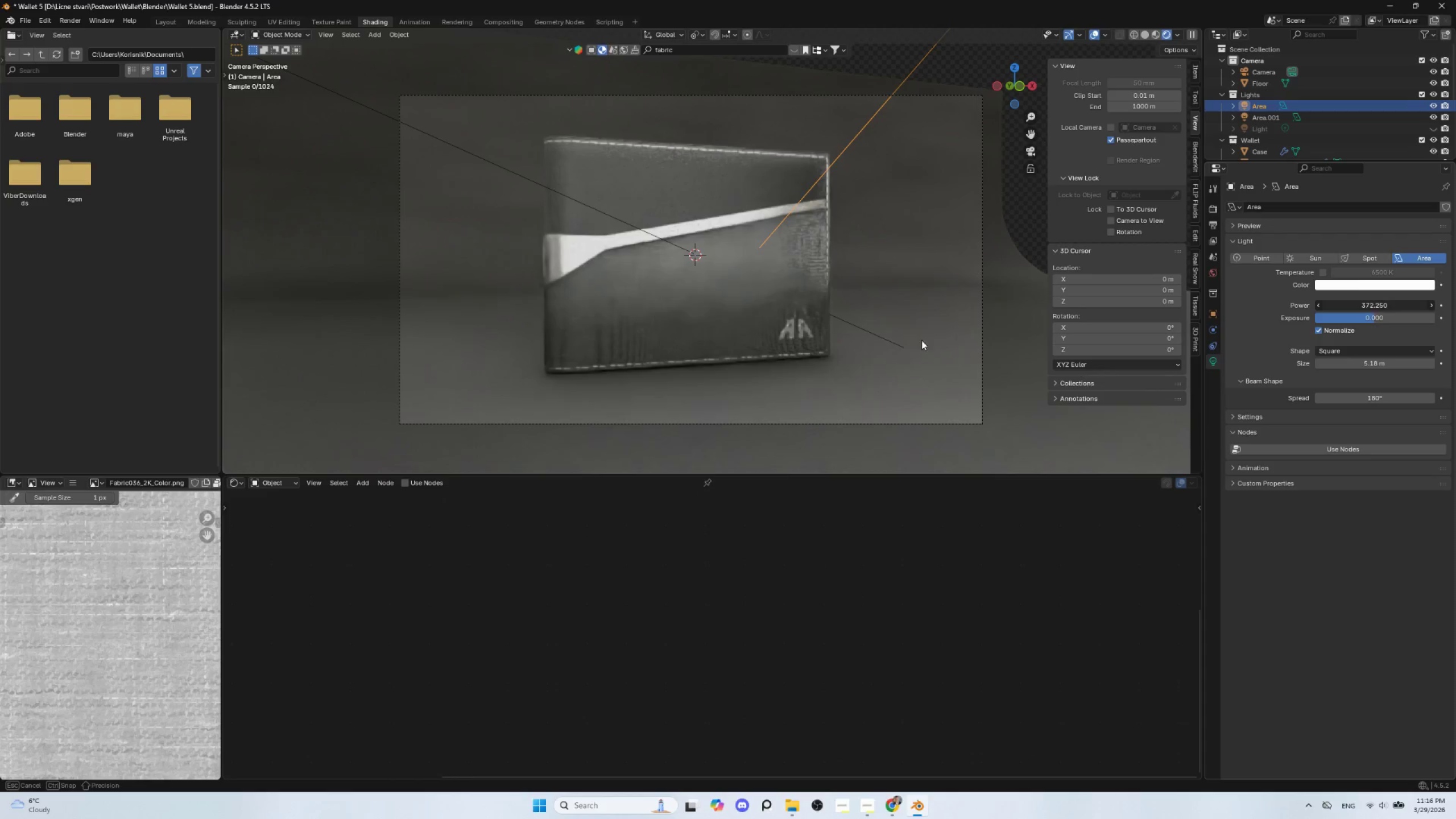 
hold_key(key=ShiftLeft, duration=1.33)
 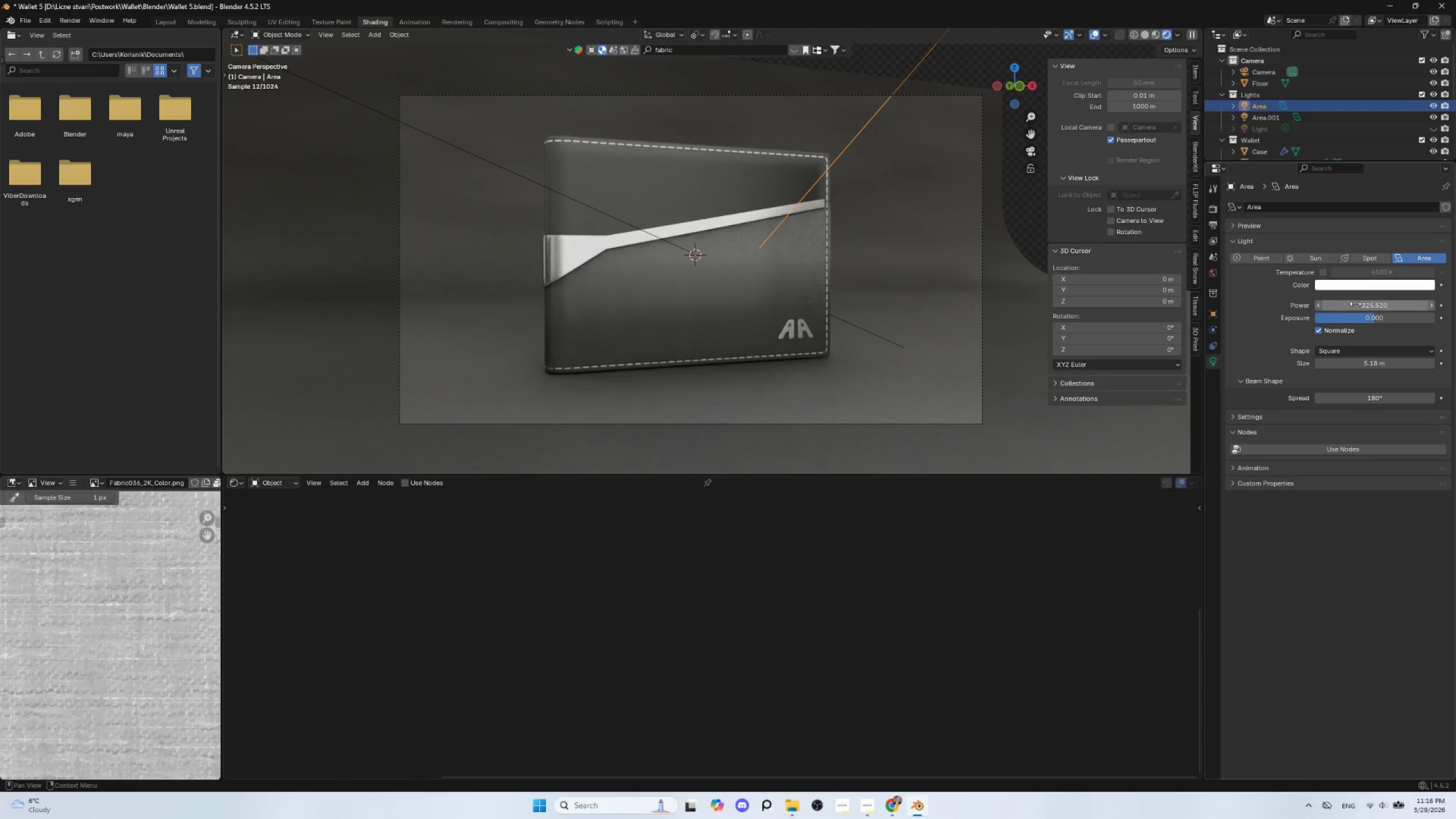 
left_click([1355, 304])
 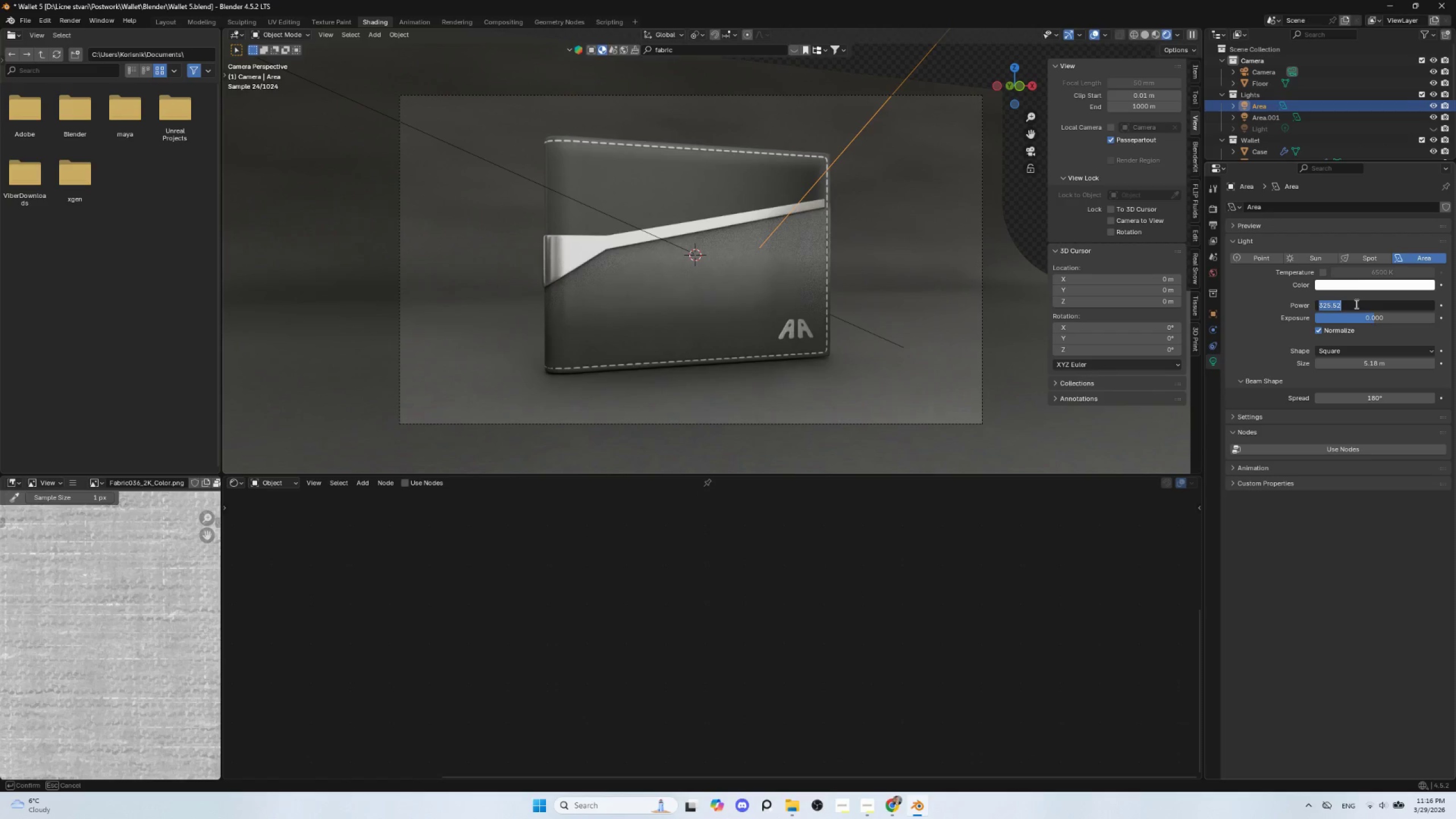 
type(200)
 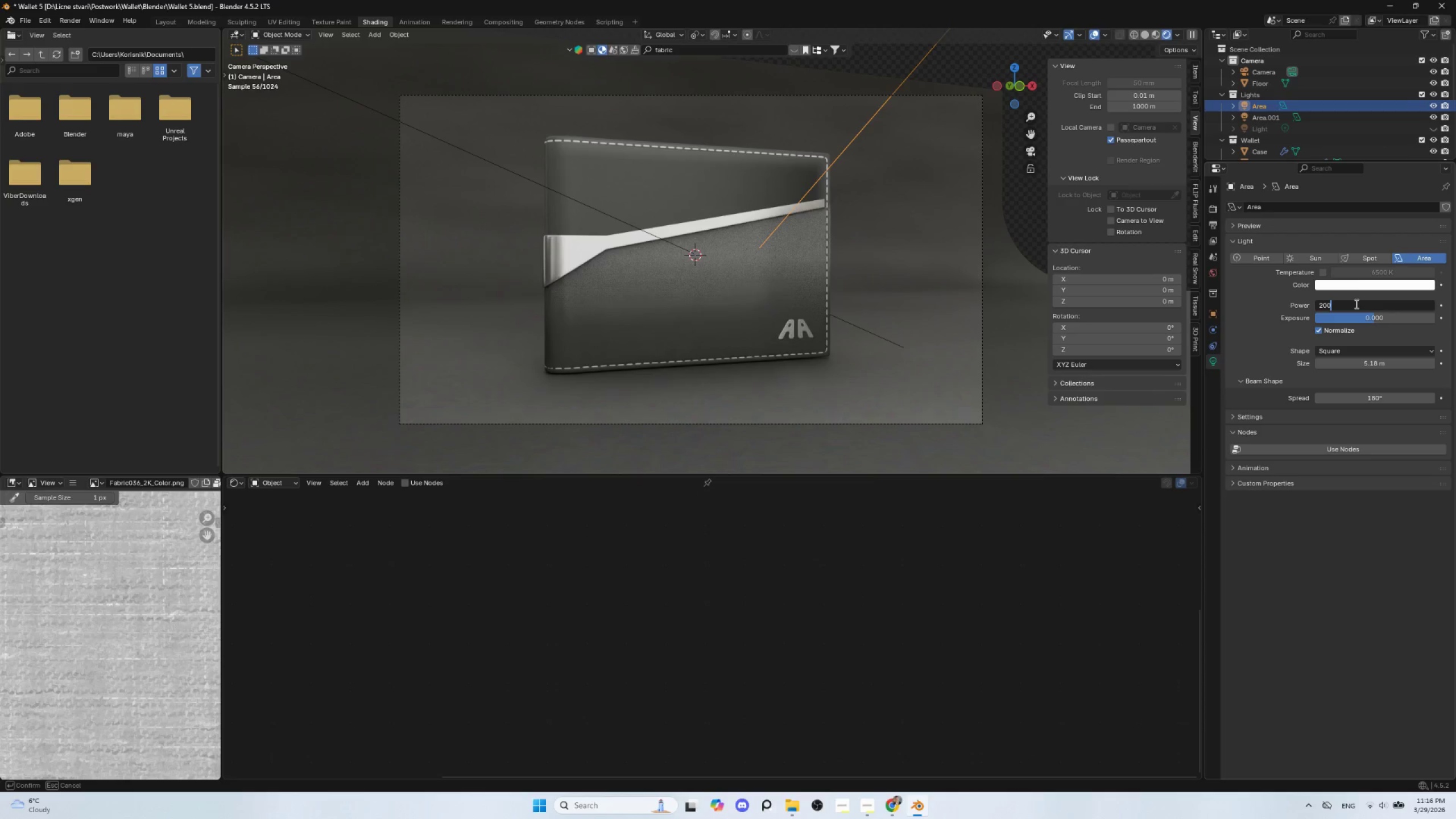 
key(Enter)
 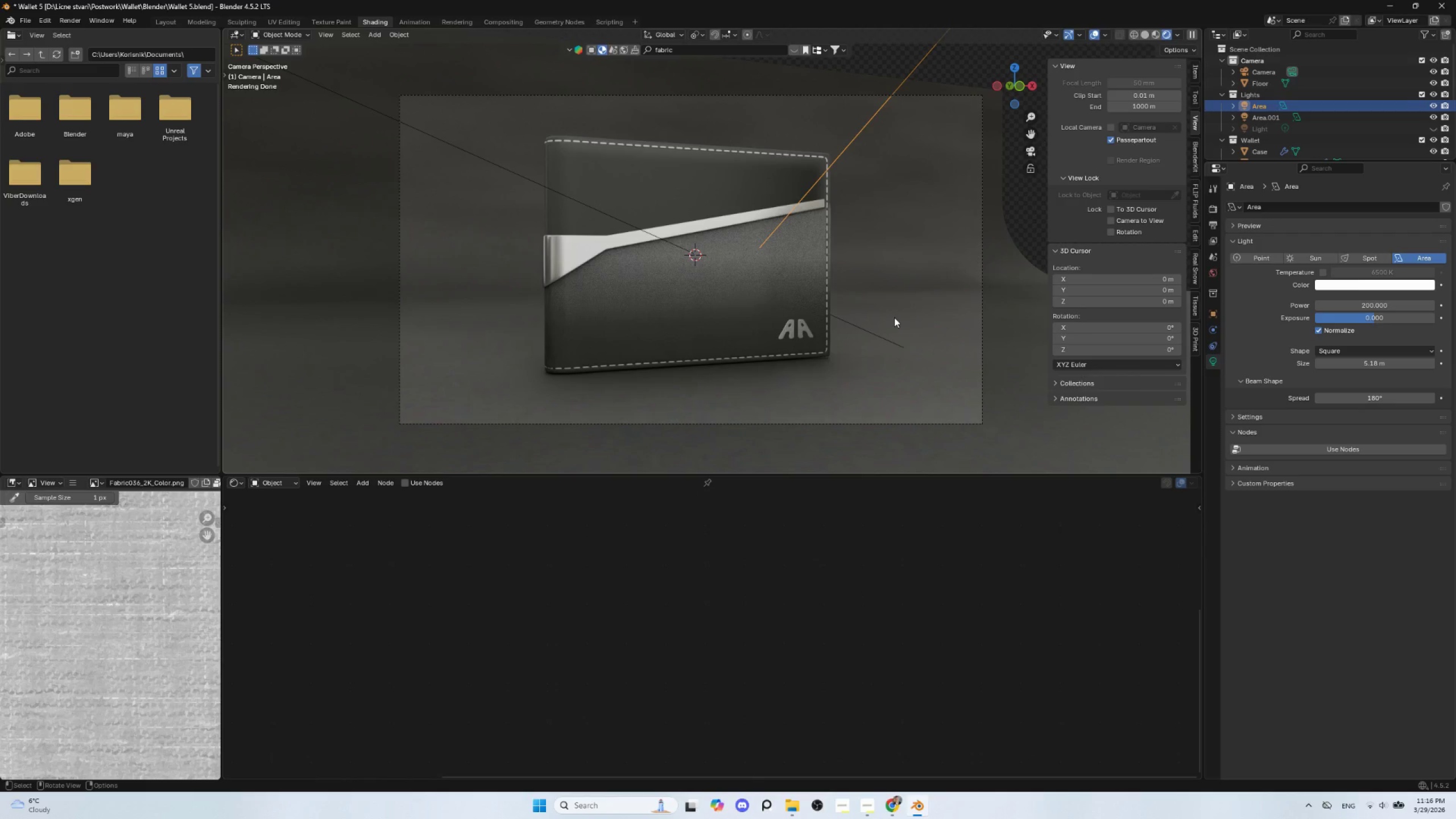 
wait(7.81)
 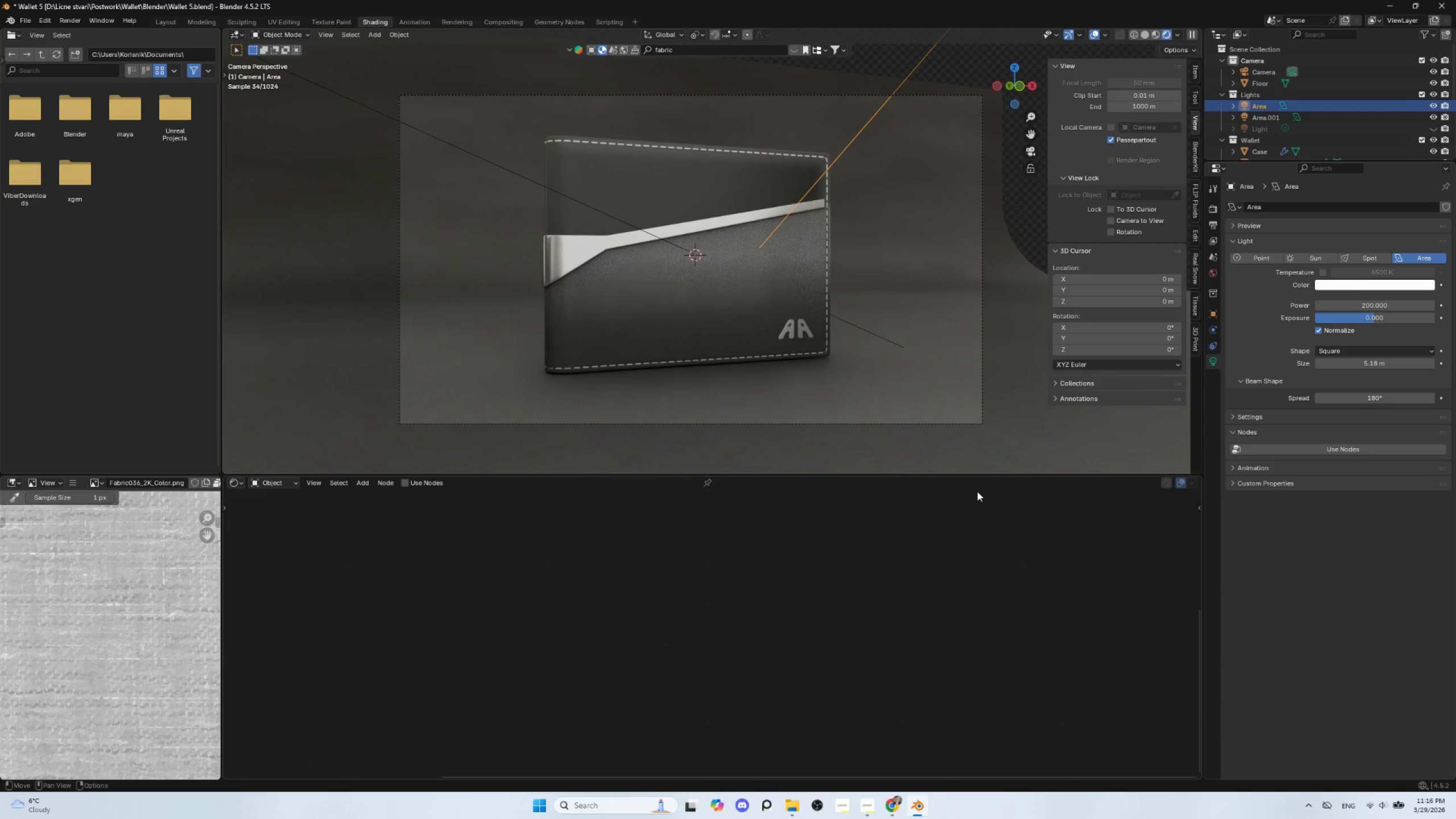 
left_click([445, 140])
 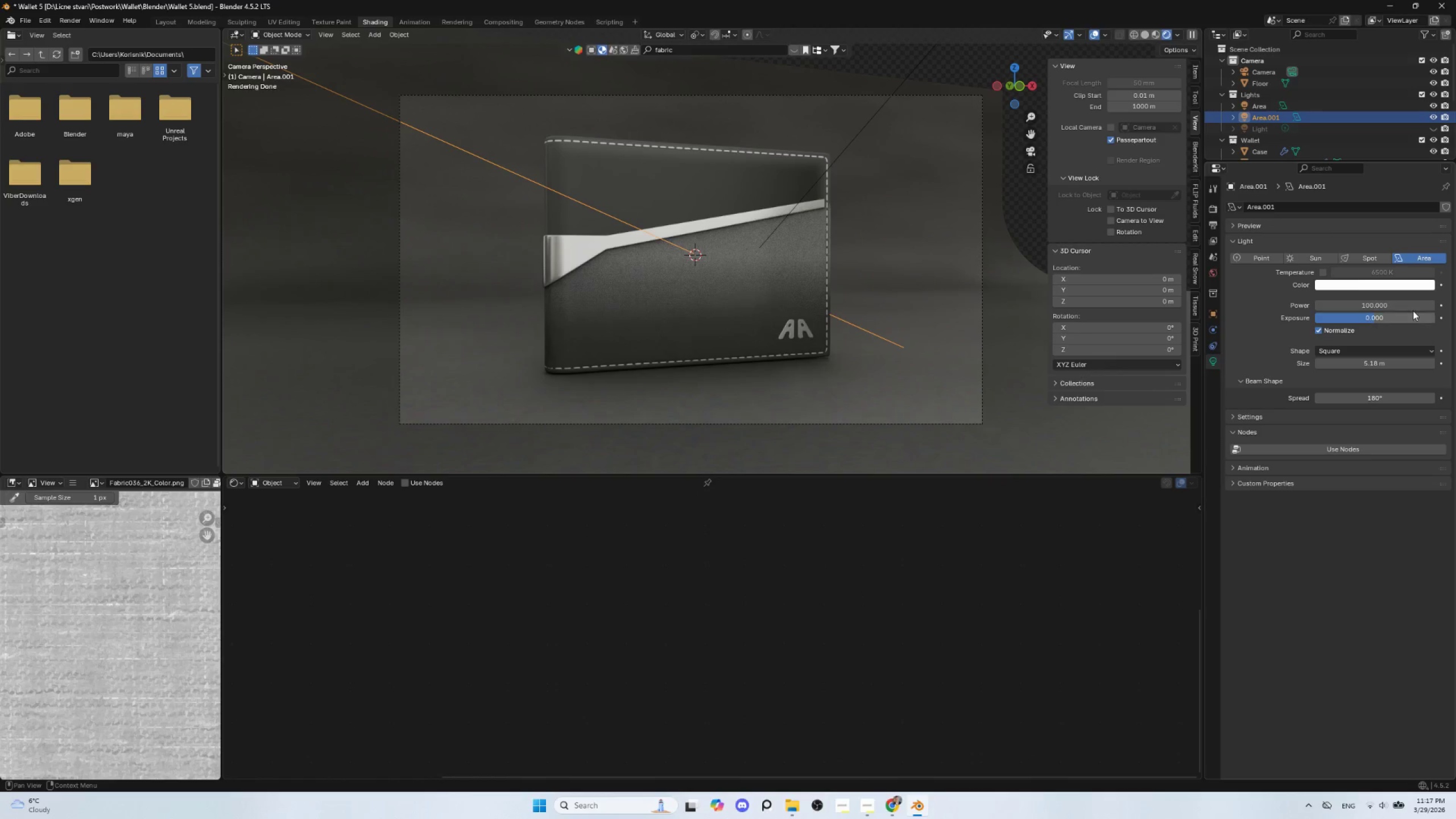 
left_click([1389, 285])
 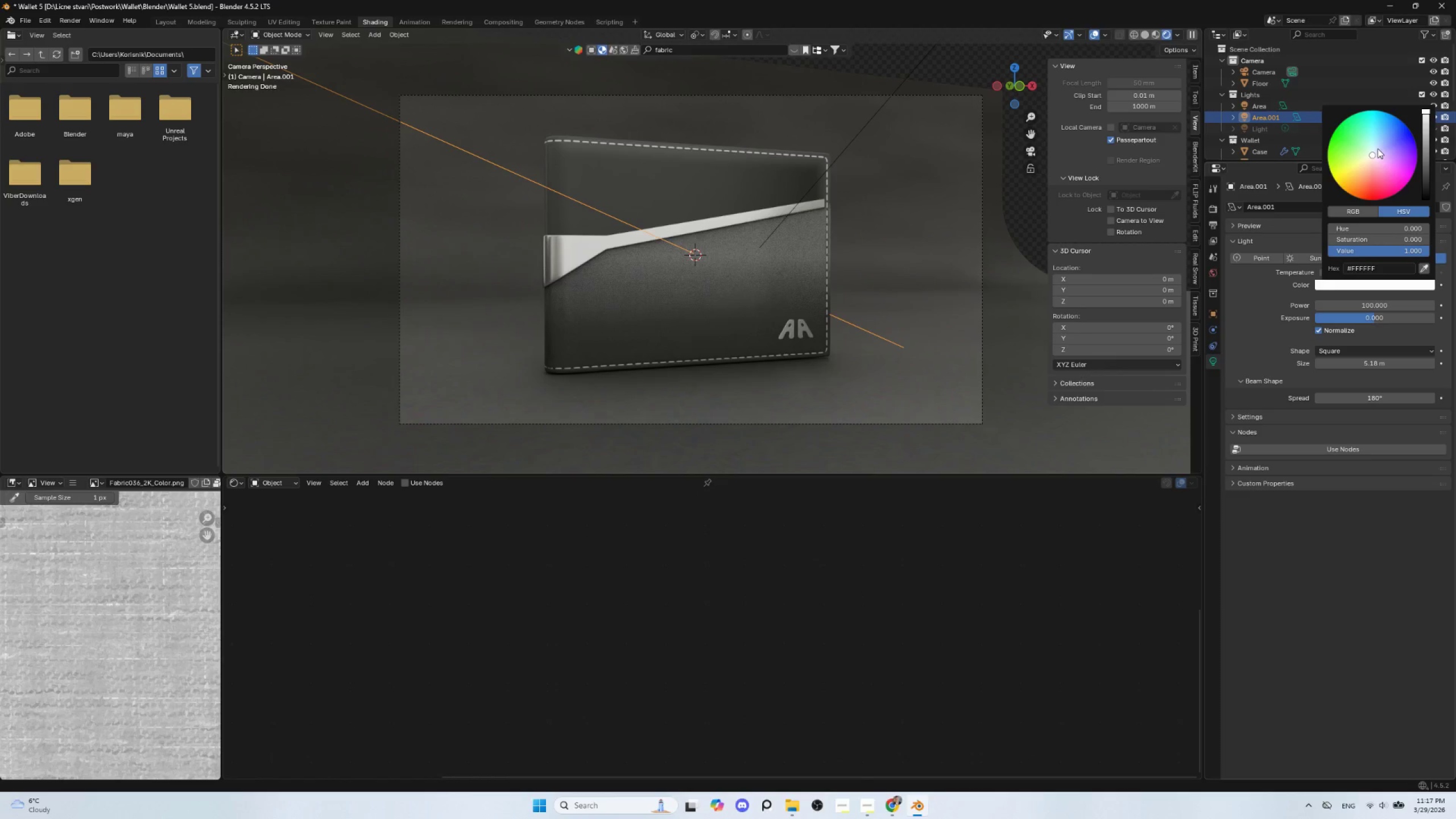 
left_click([1377, 148])
 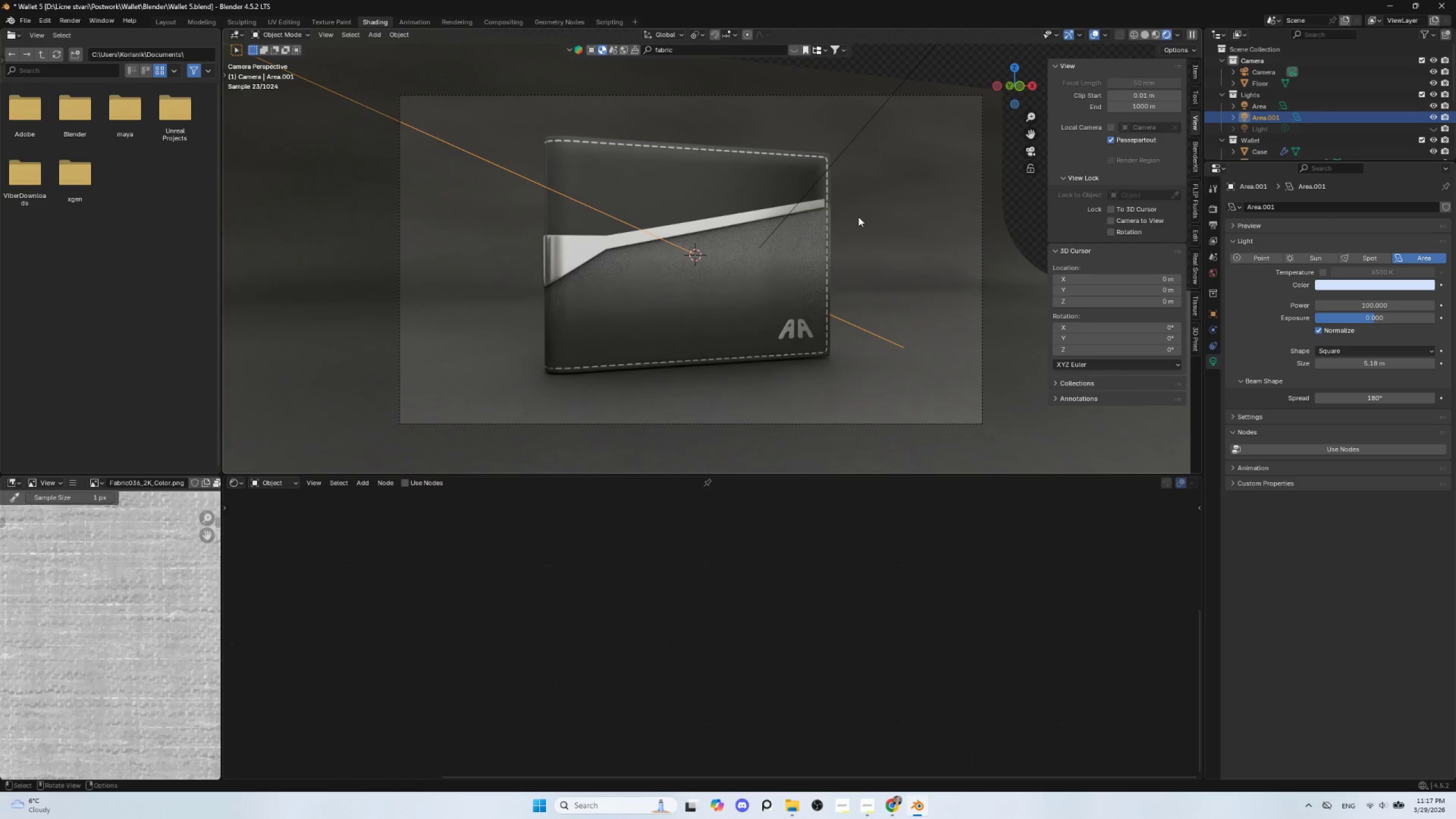 
left_click([846, 149])
 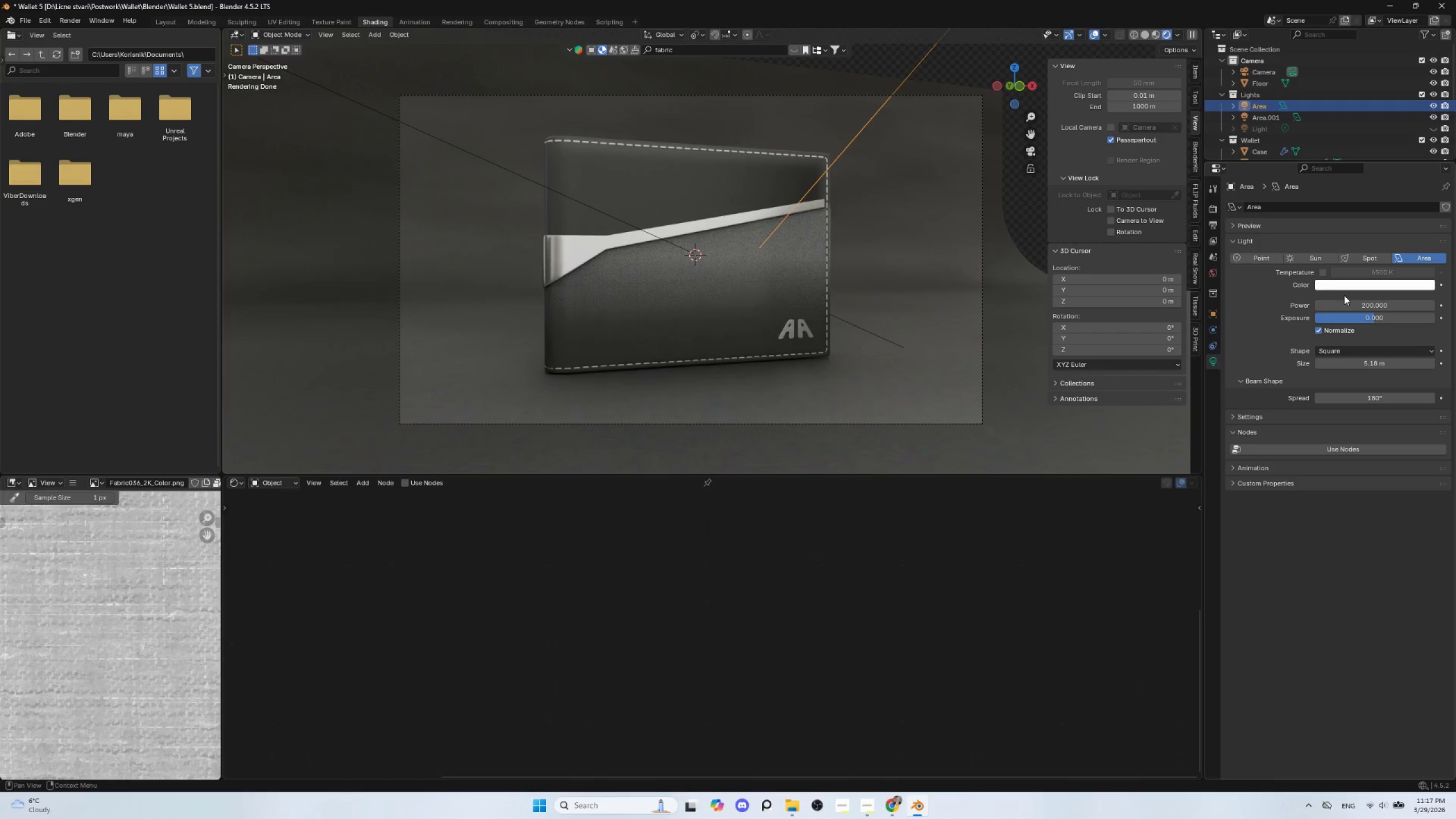 
left_click([1364, 284])
 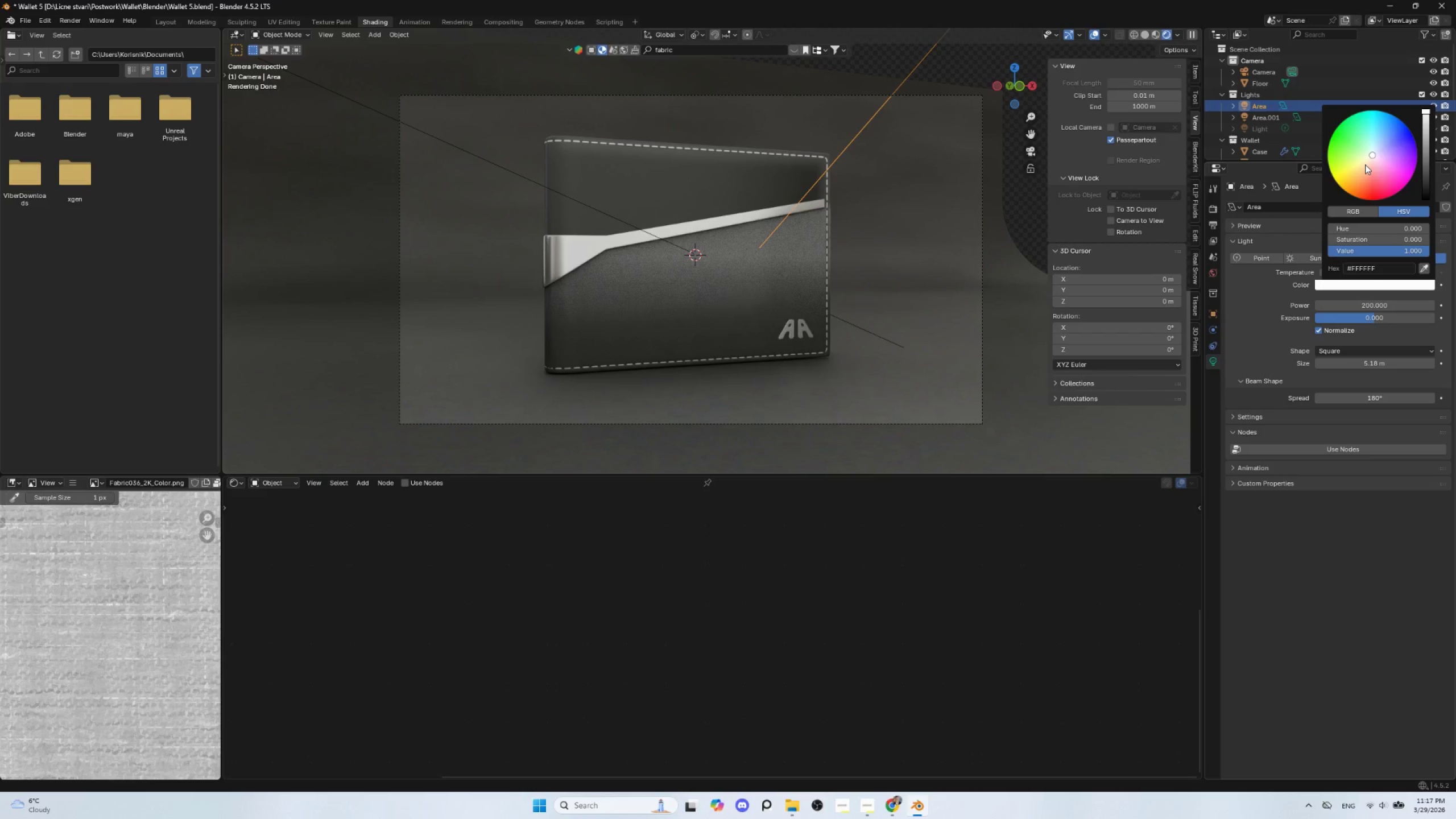 
left_click([1365, 164])
 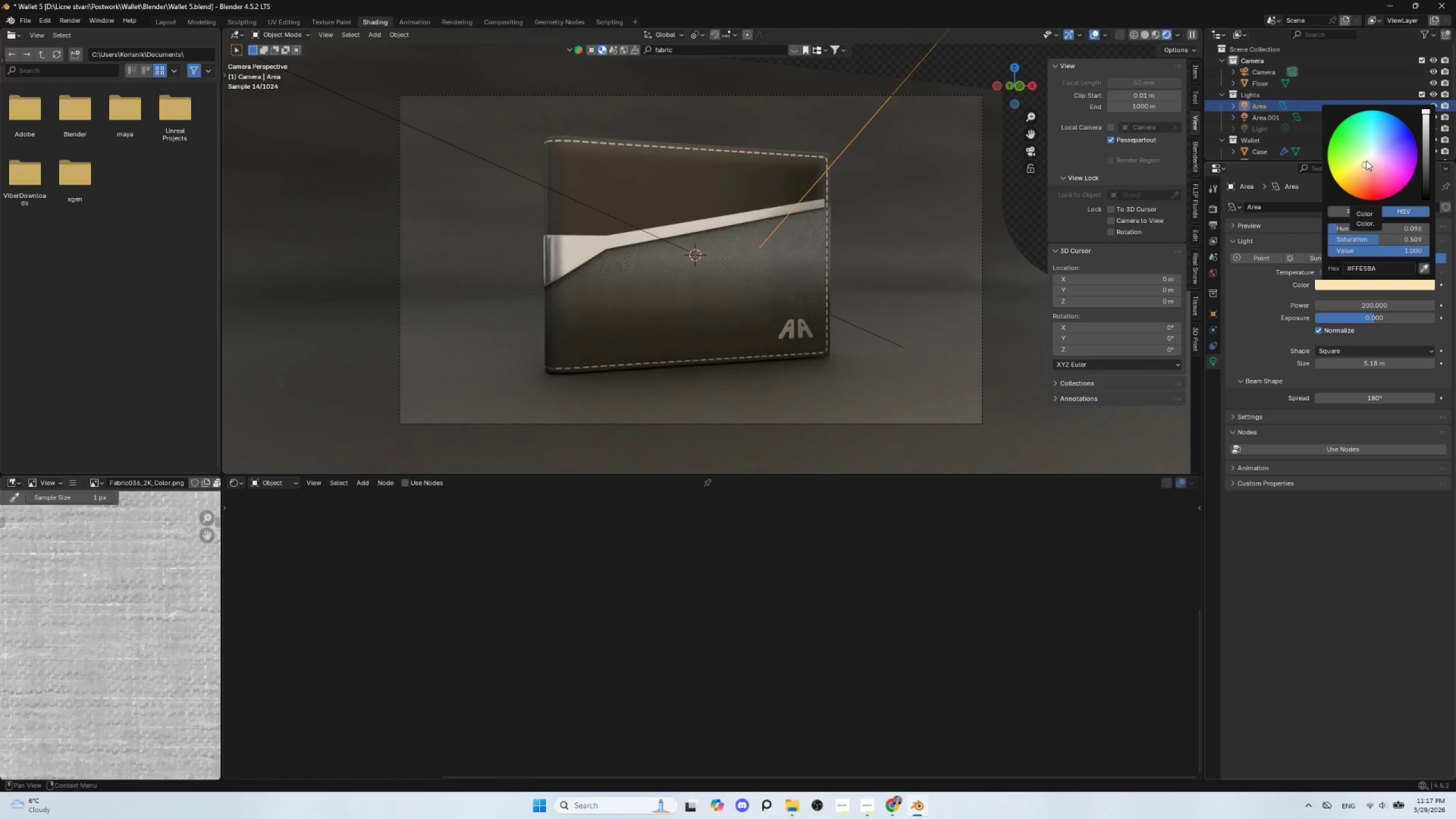 
left_click([1367, 159])
 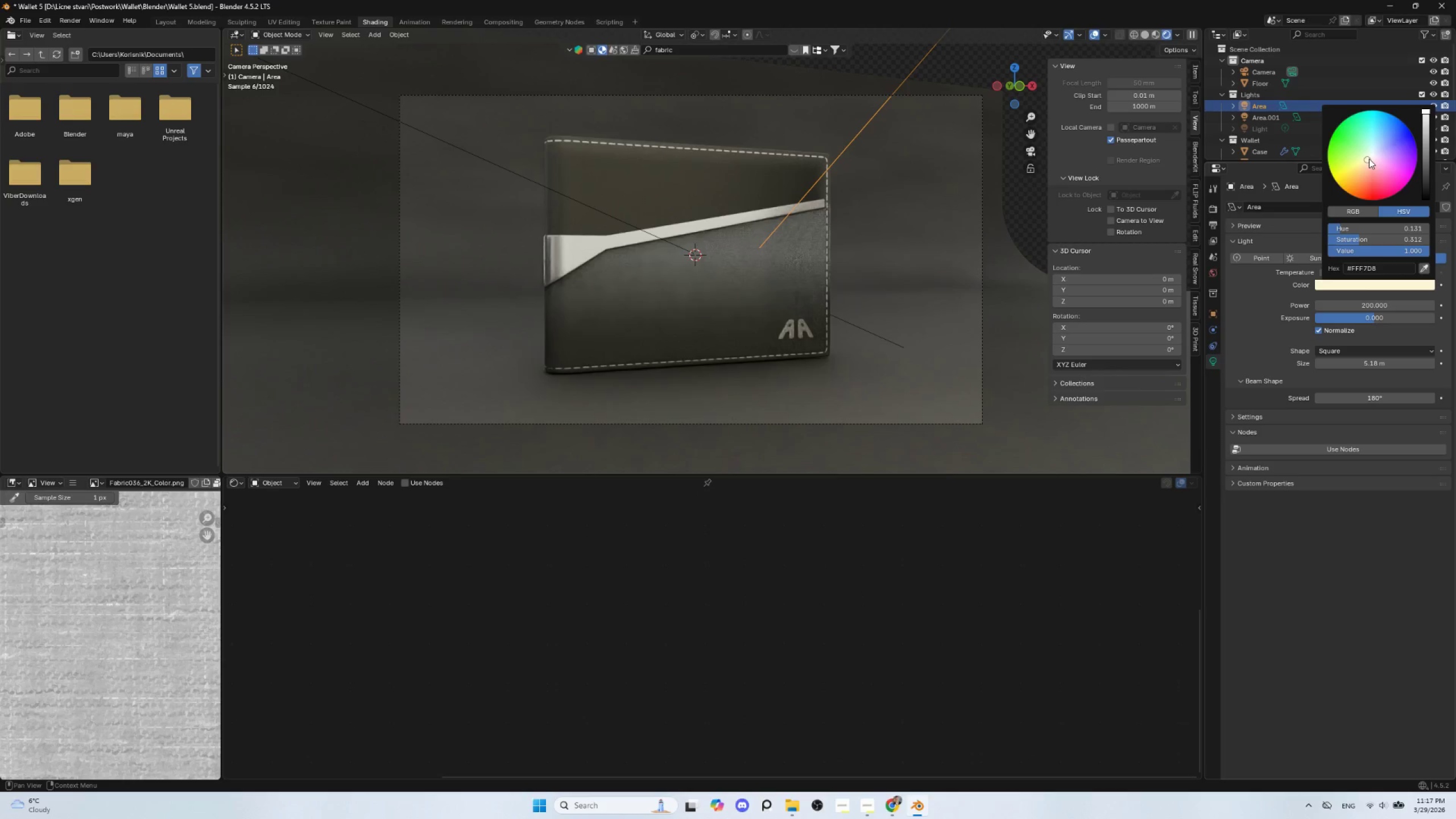 
left_click([1369, 159])
 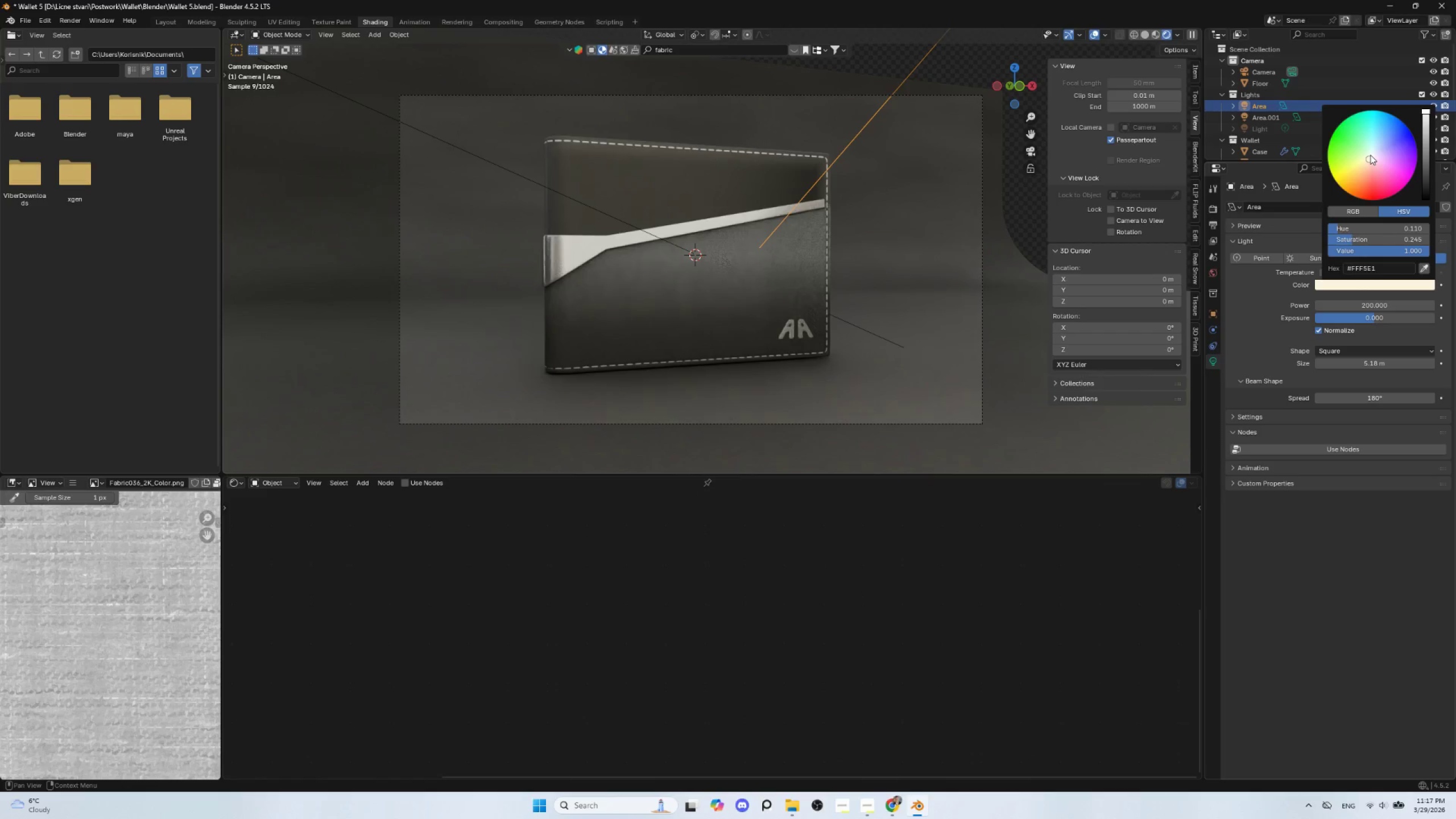 
left_click([1370, 155])
 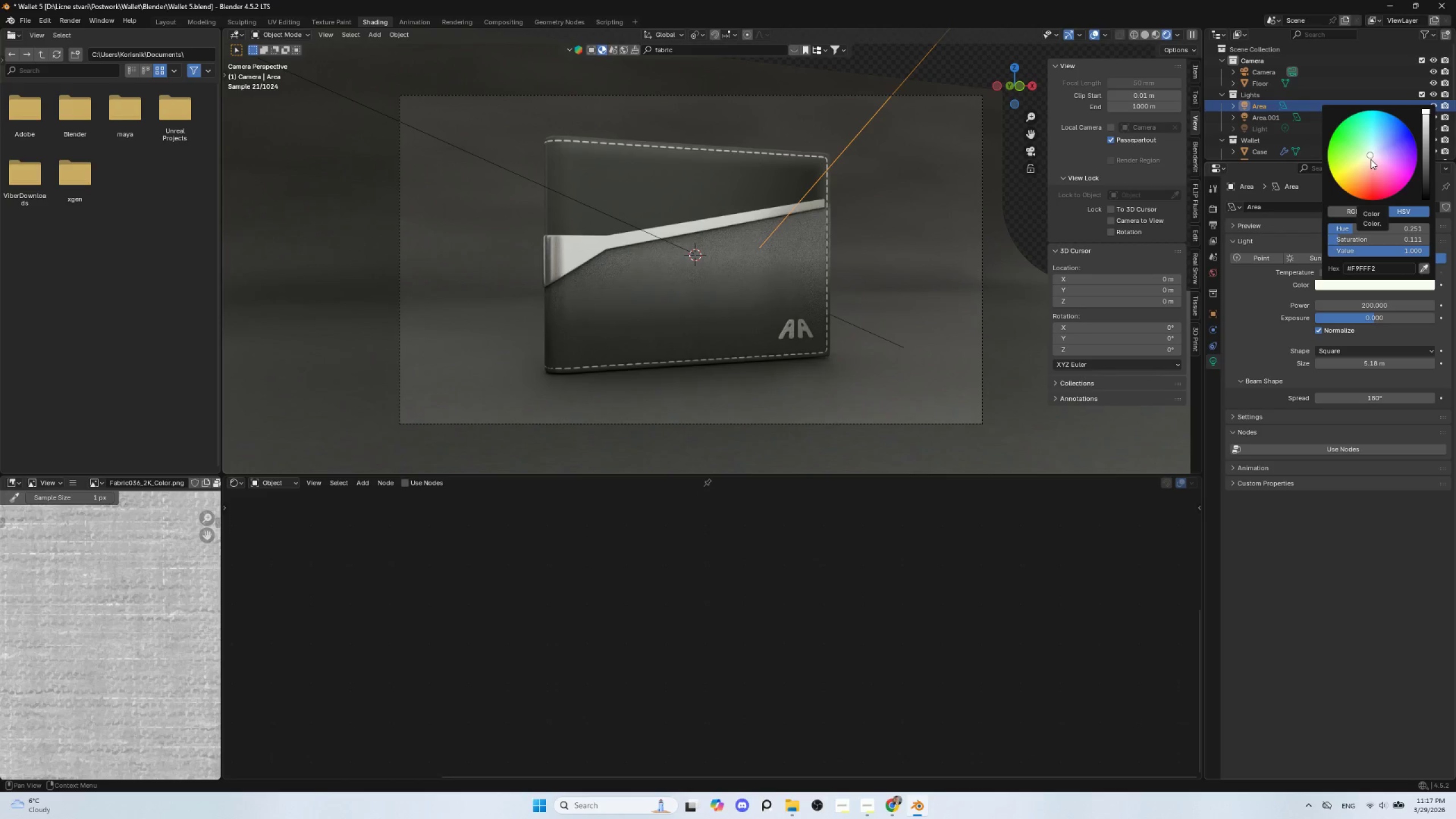 
left_click([1370, 159])
 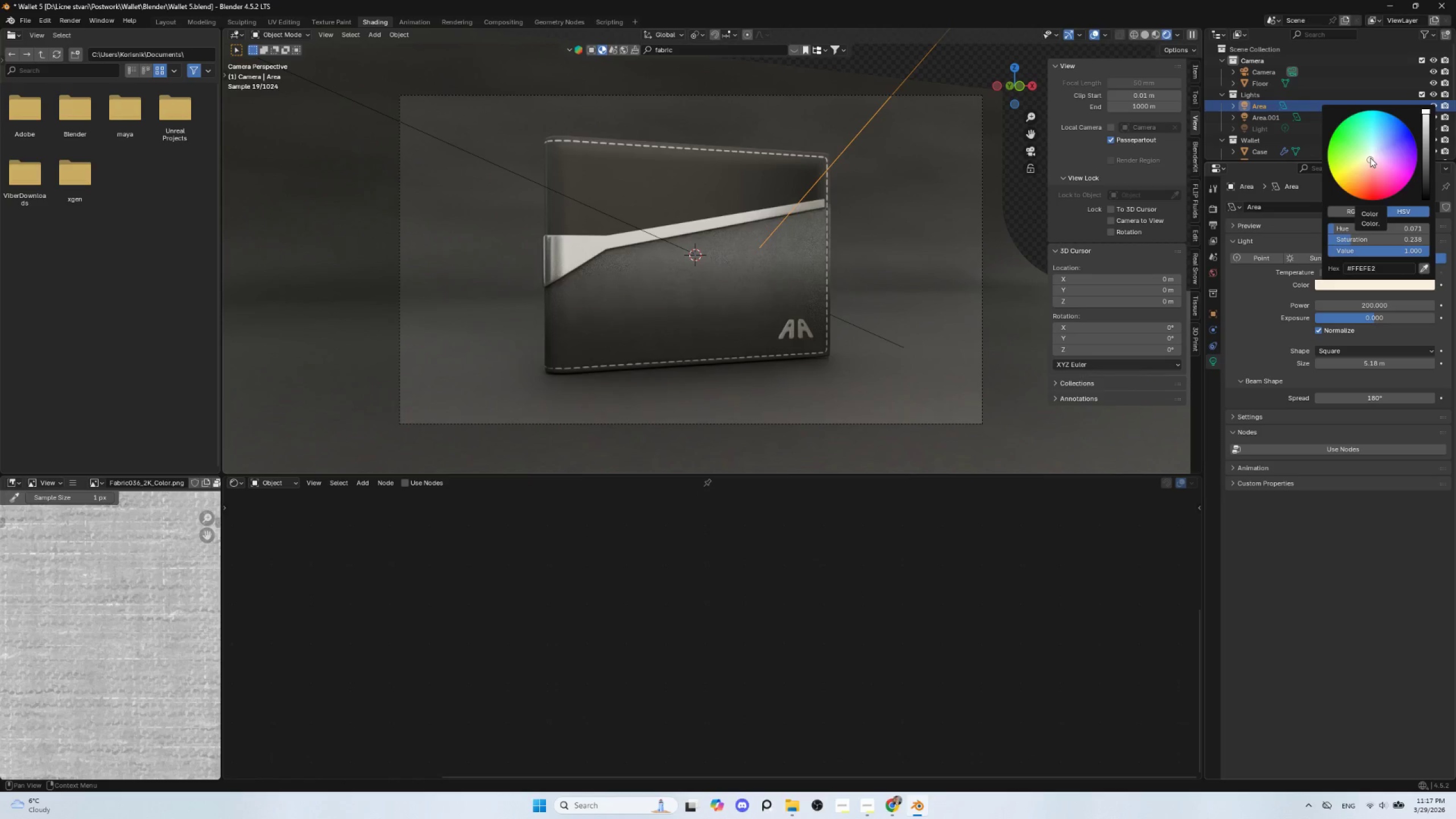 
left_click([1370, 156])
 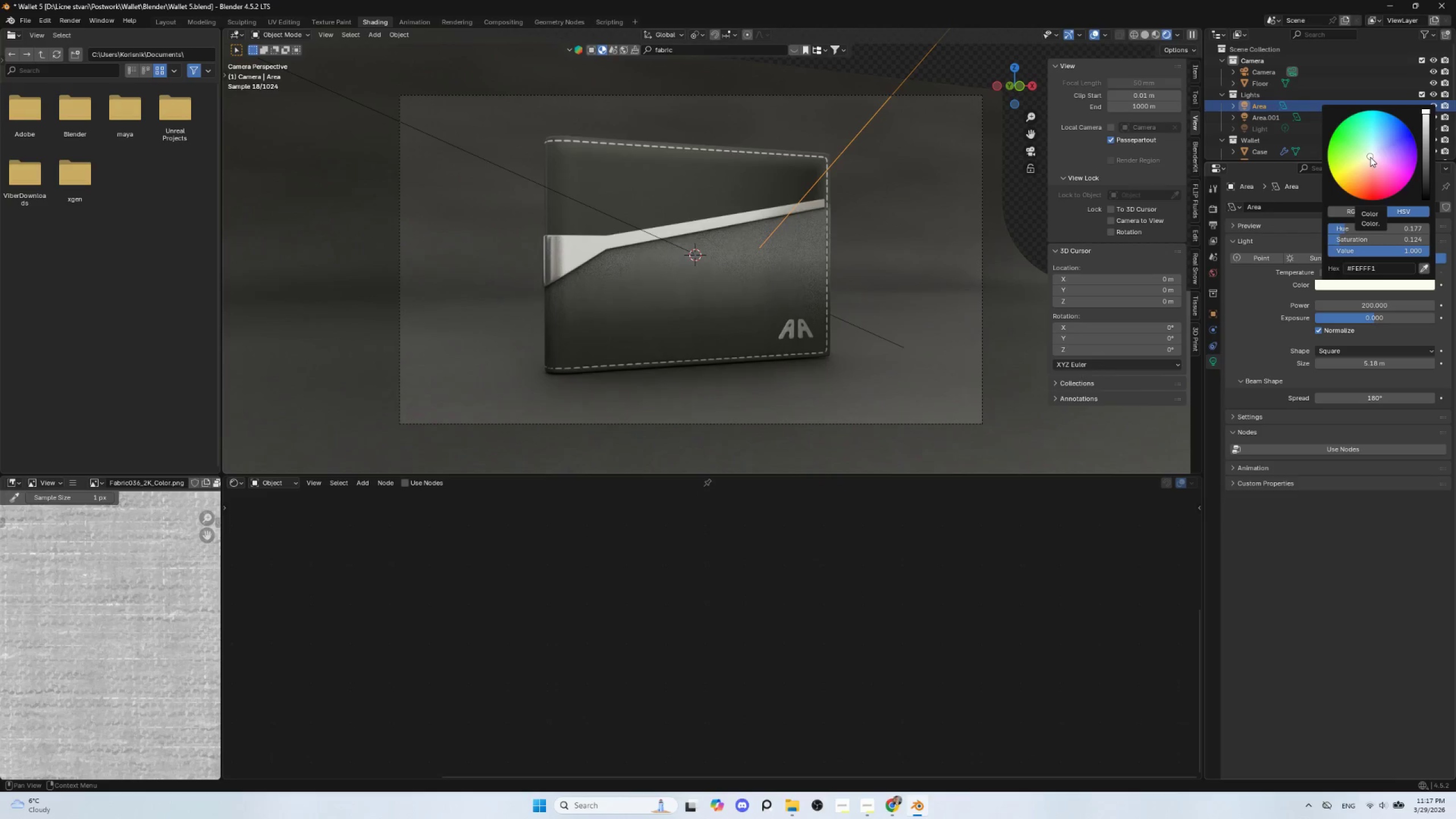 
left_click([1370, 159])
 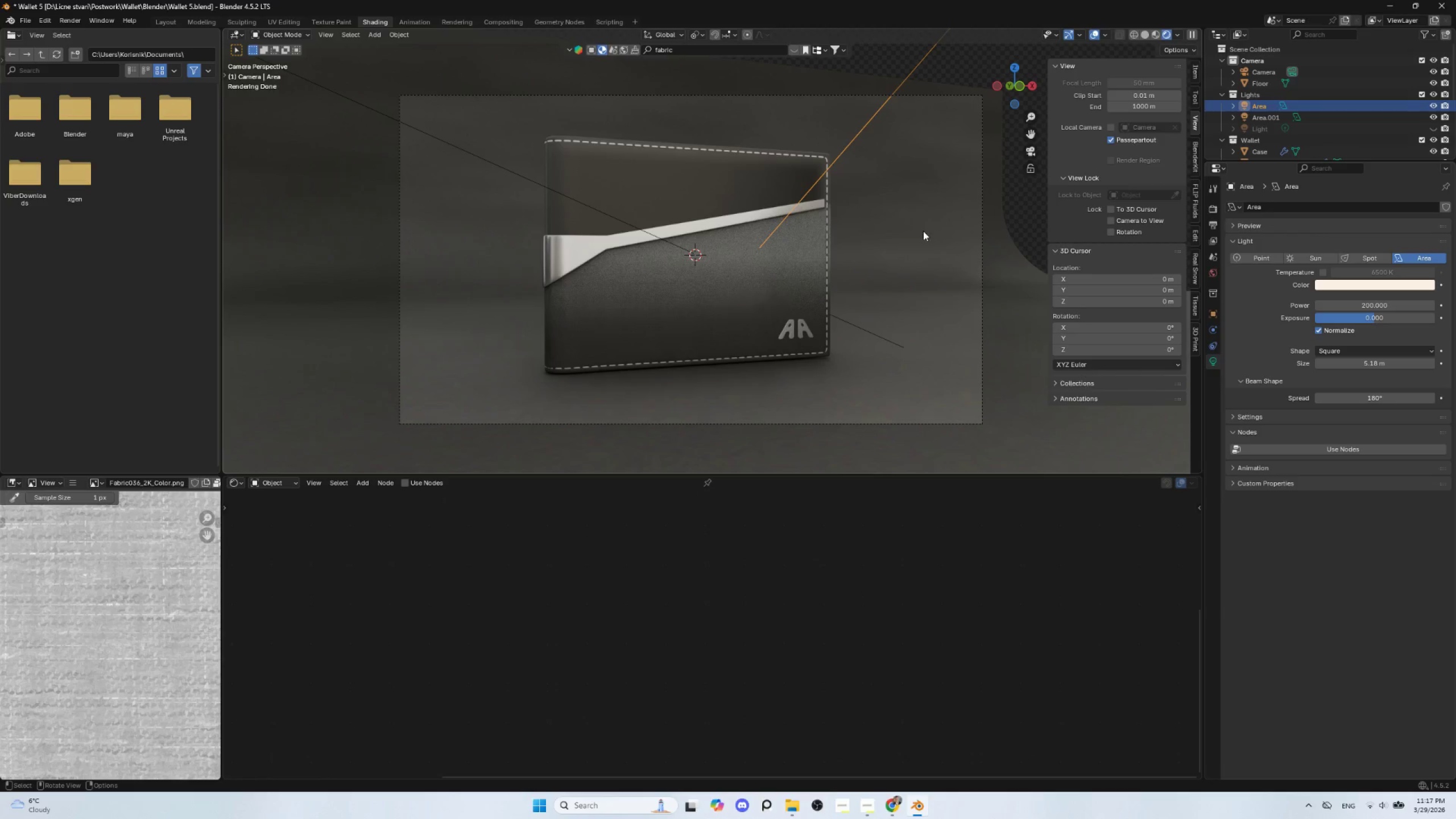 
wait(6.39)
 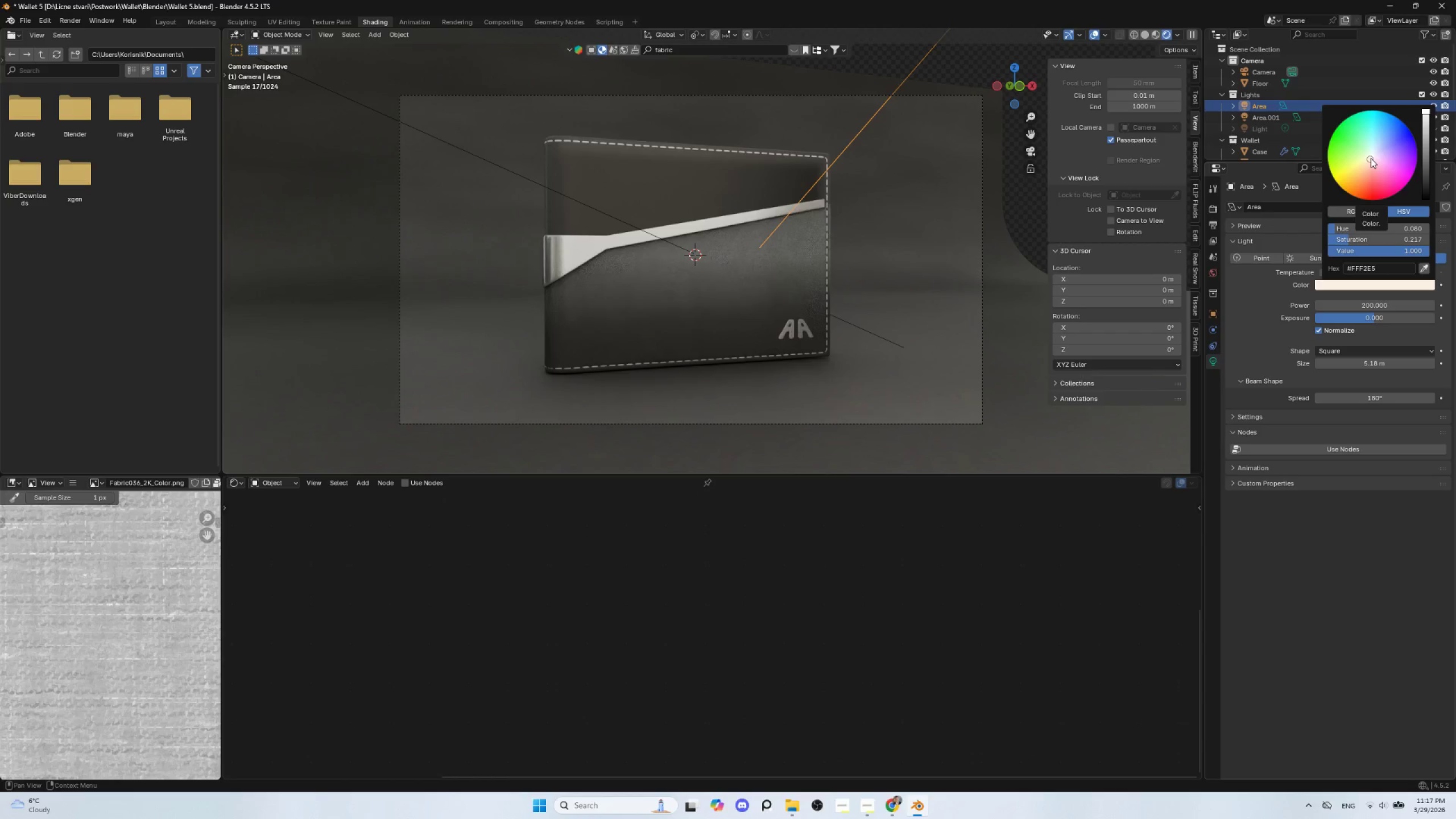 
hold_key(key=ShiftLeft, duration=1.05)
 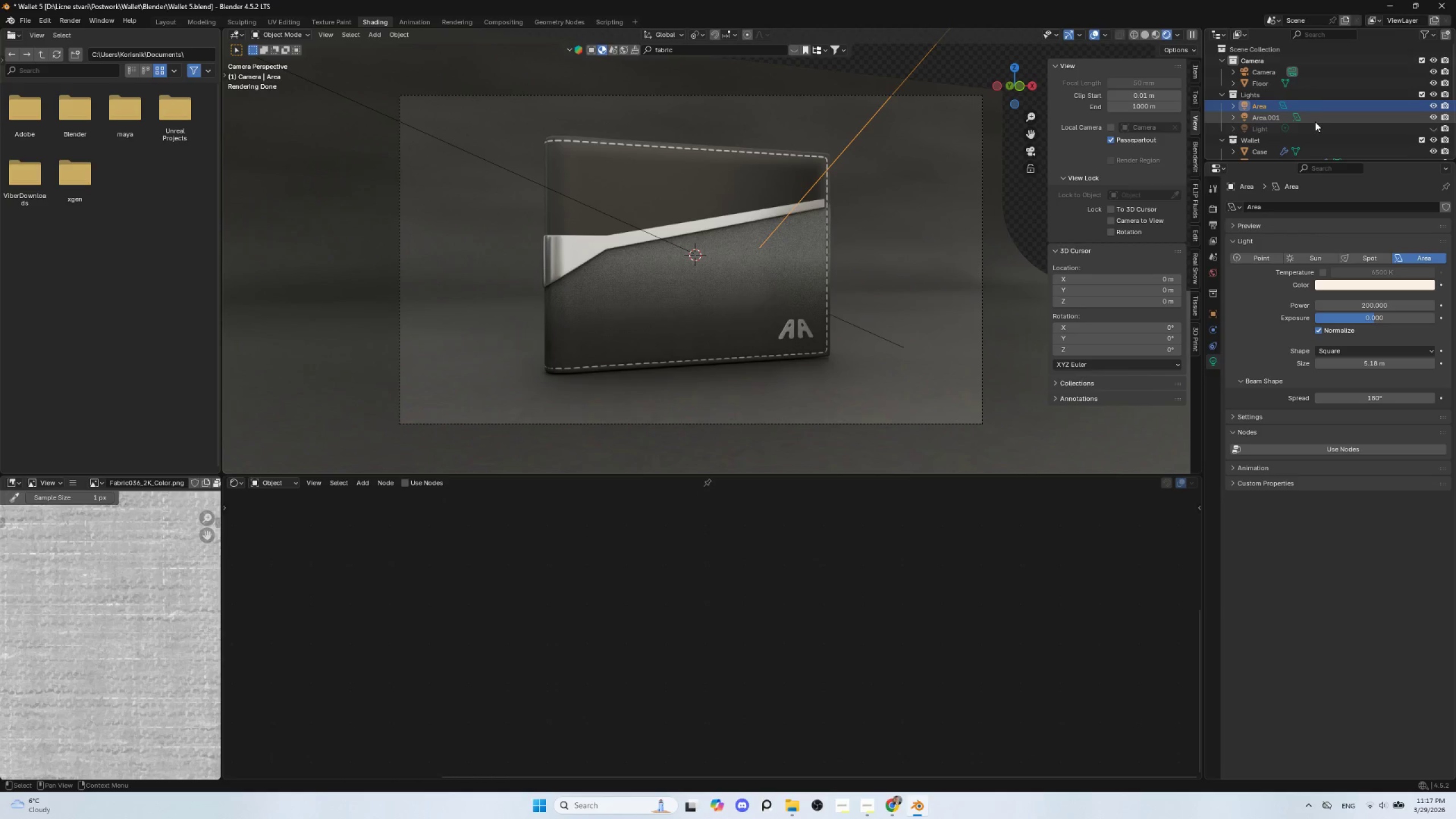 
left_click([1311, 130])
 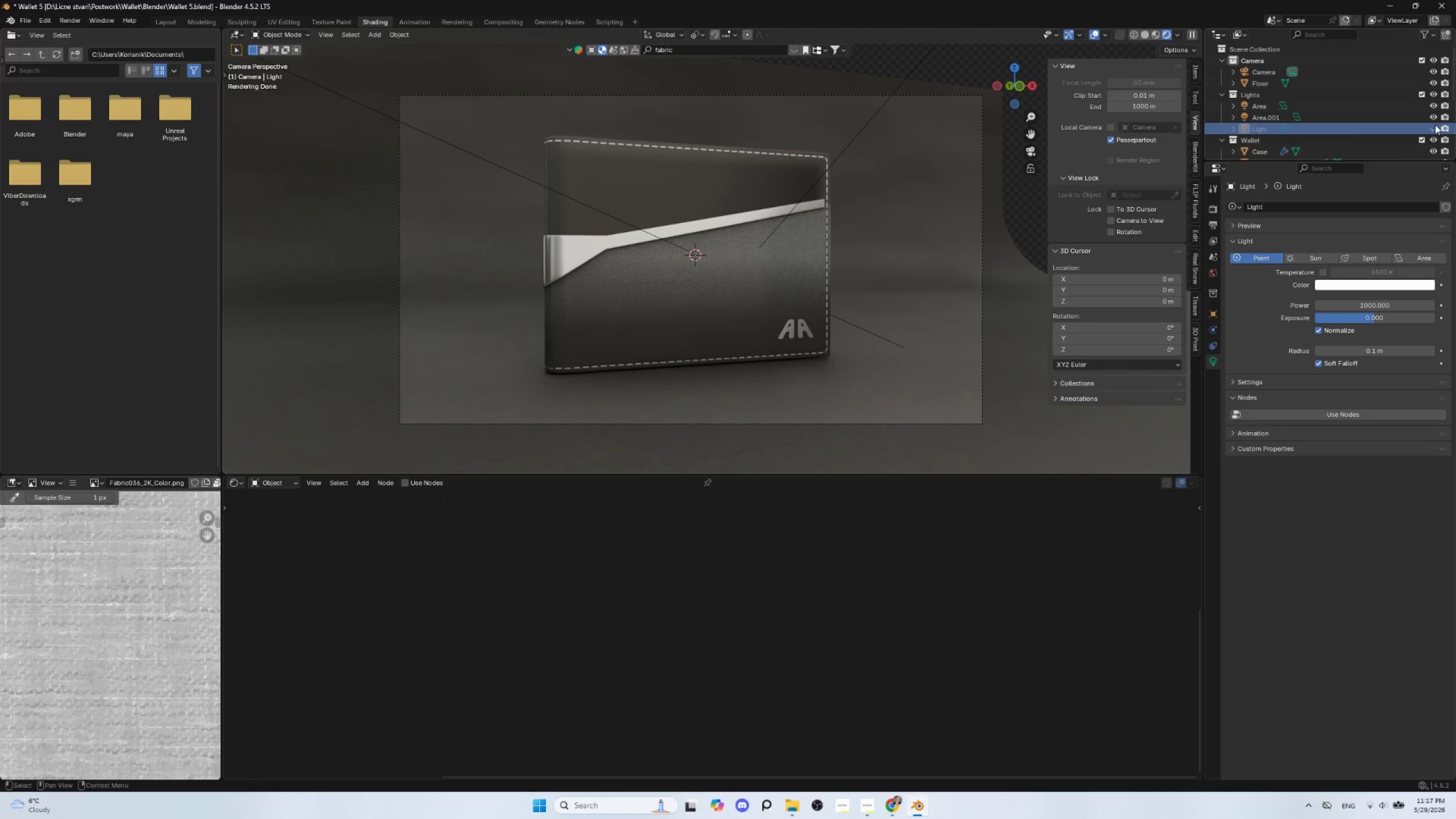 
left_click([1434, 125])
 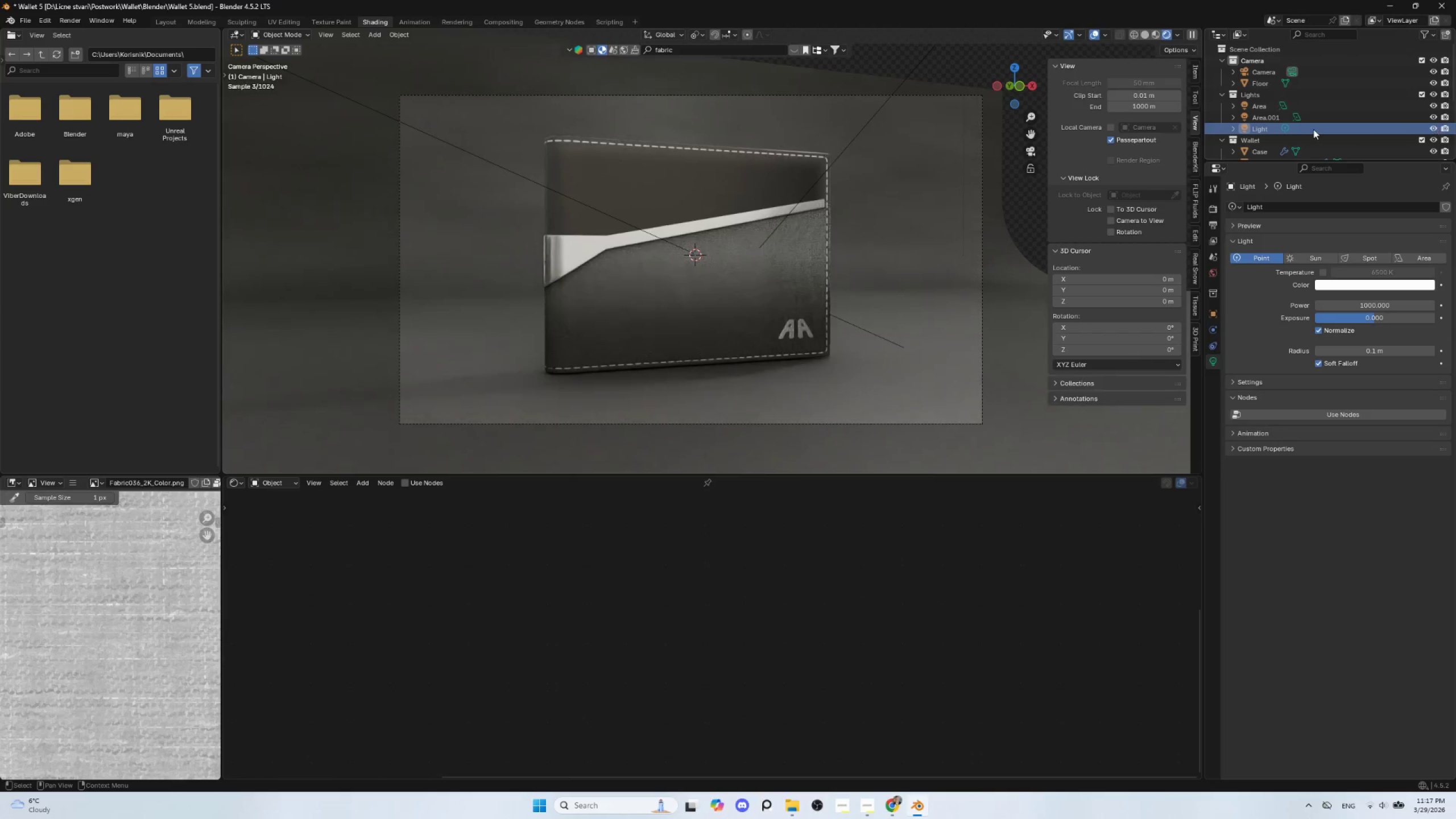 
left_click([1313, 129])
 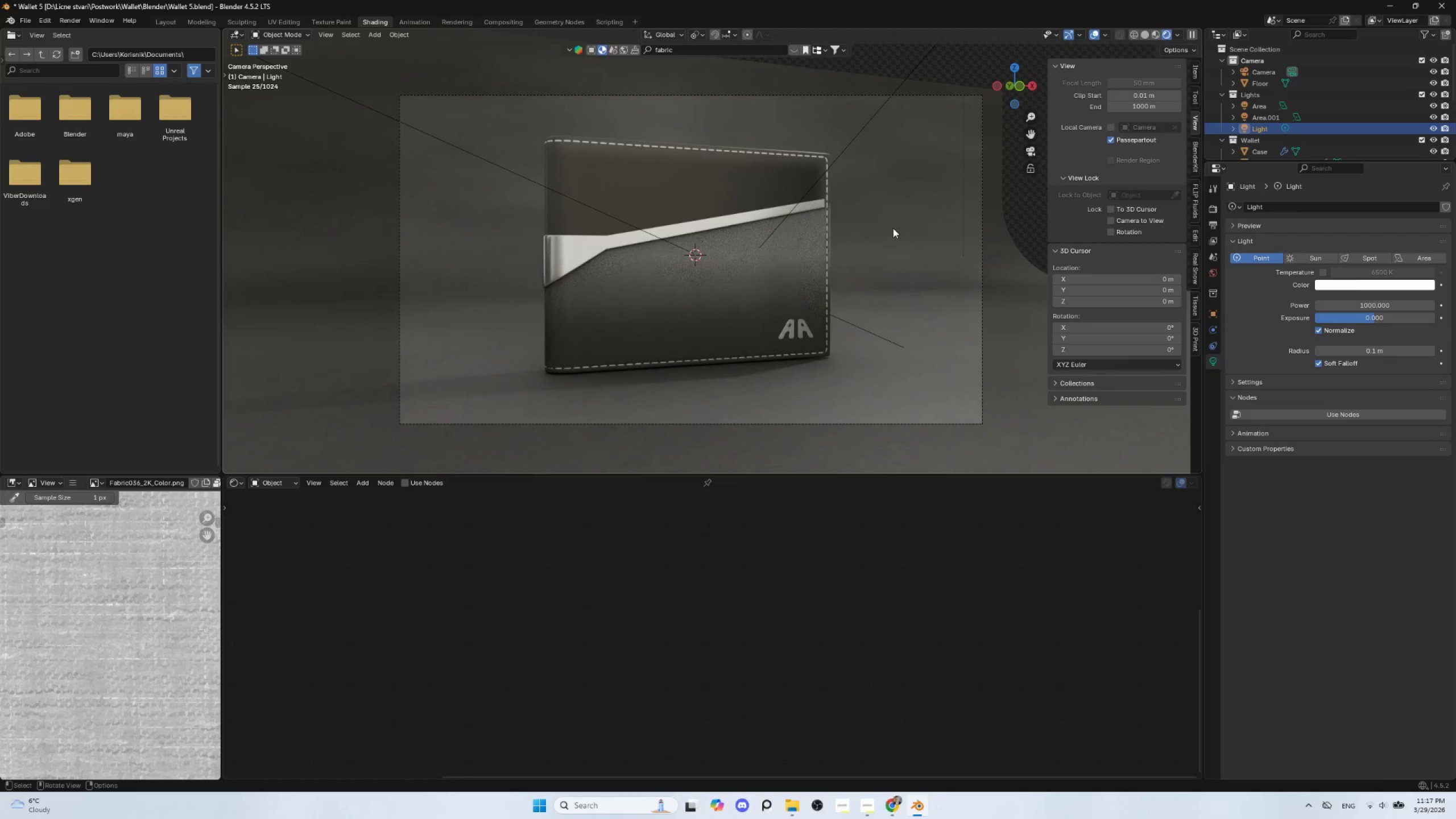 
key(G)
 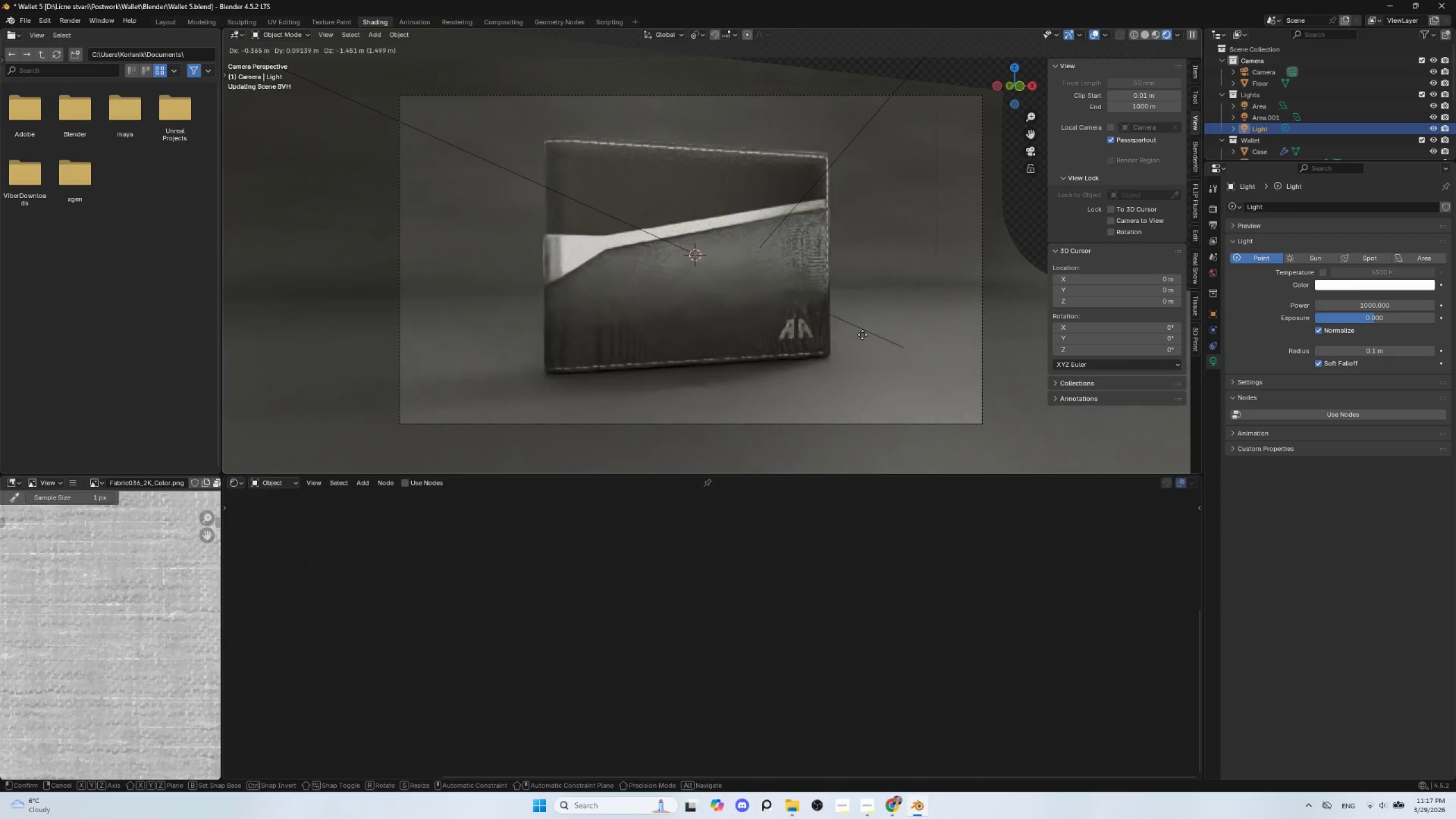 
key(Escape)
 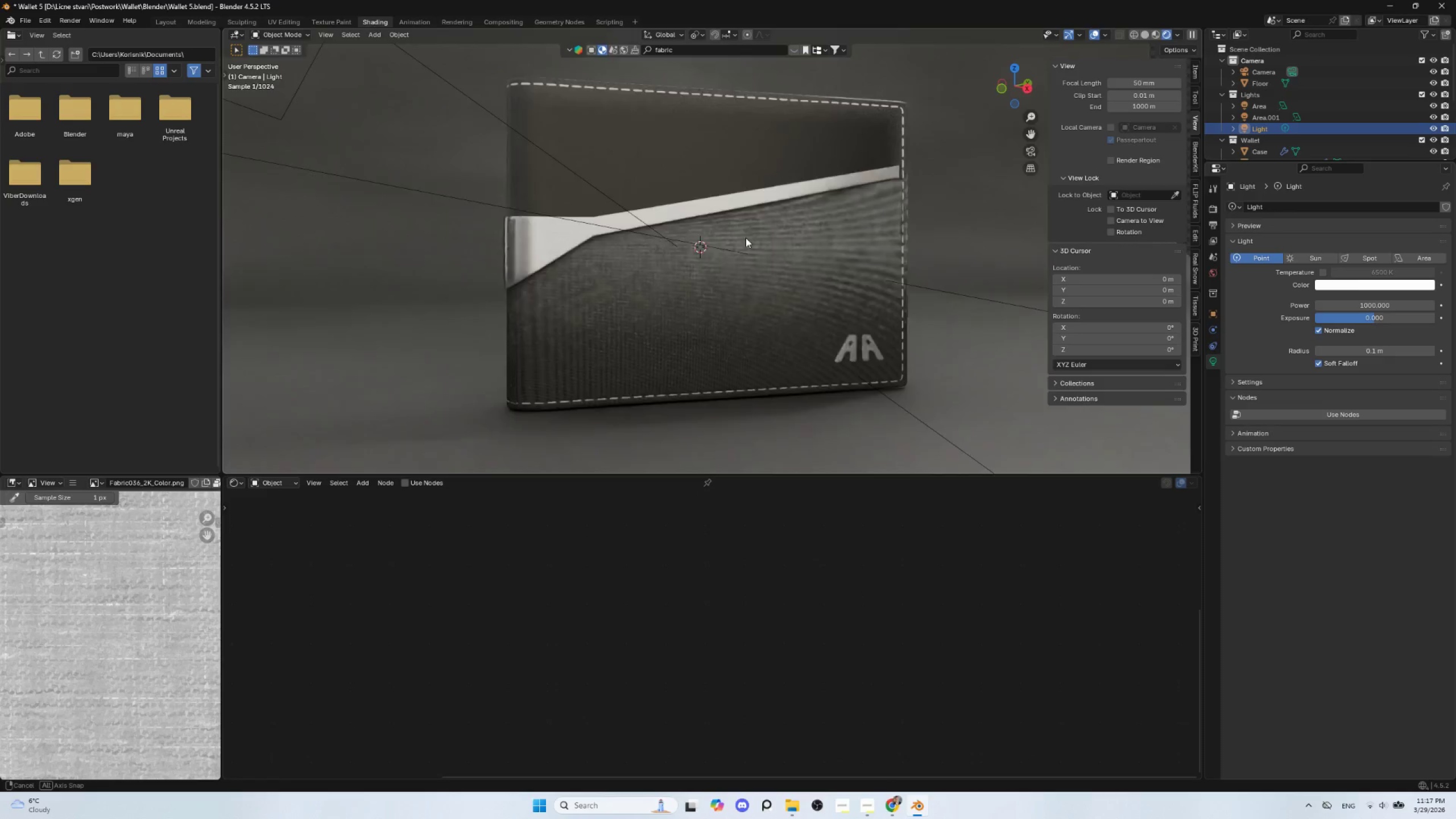 
scroll: coordinate [688, 247], scroll_direction: down, amount: 10.0
 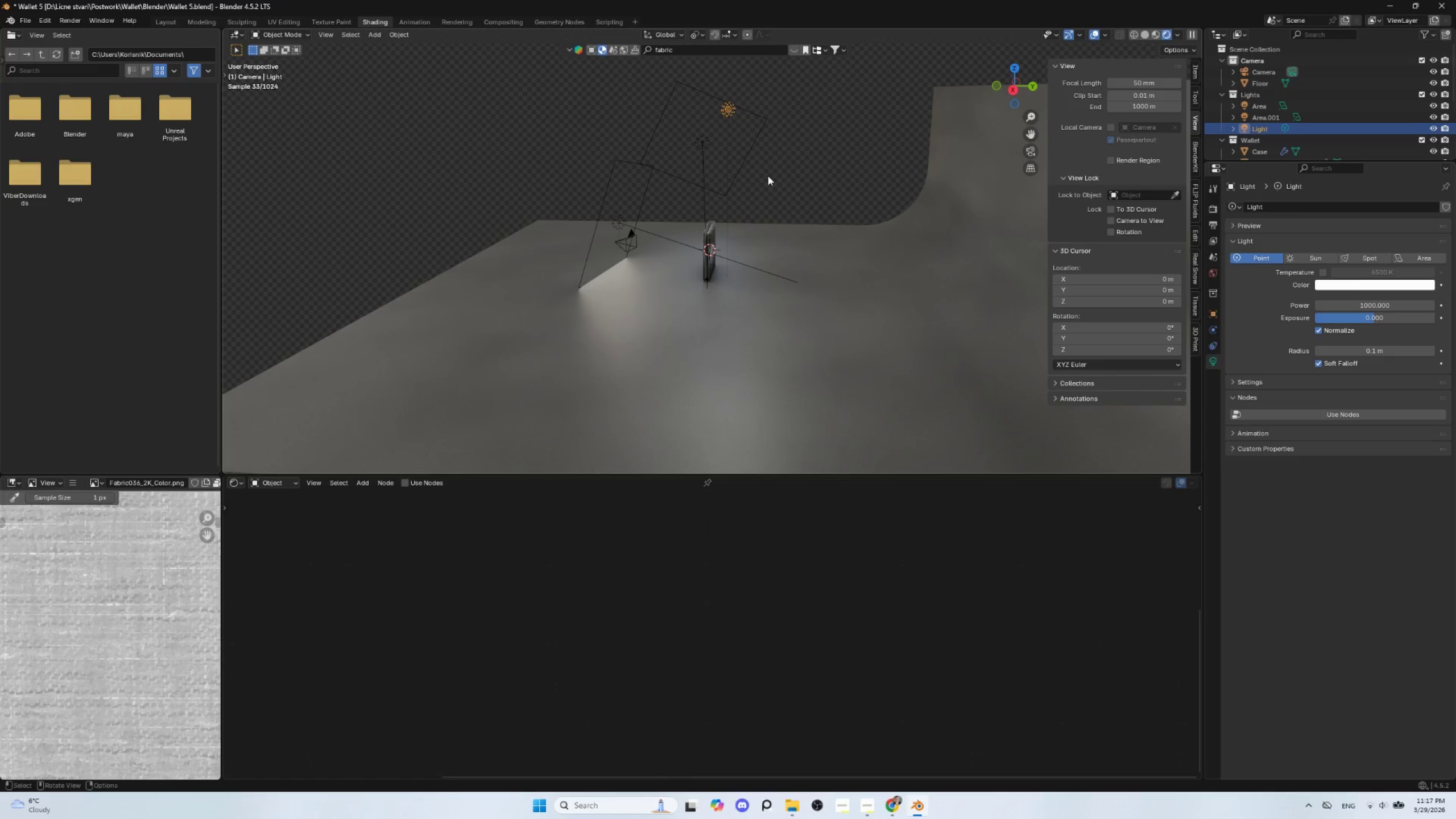 
hold_key(key=AltLeft, duration=0.56)
 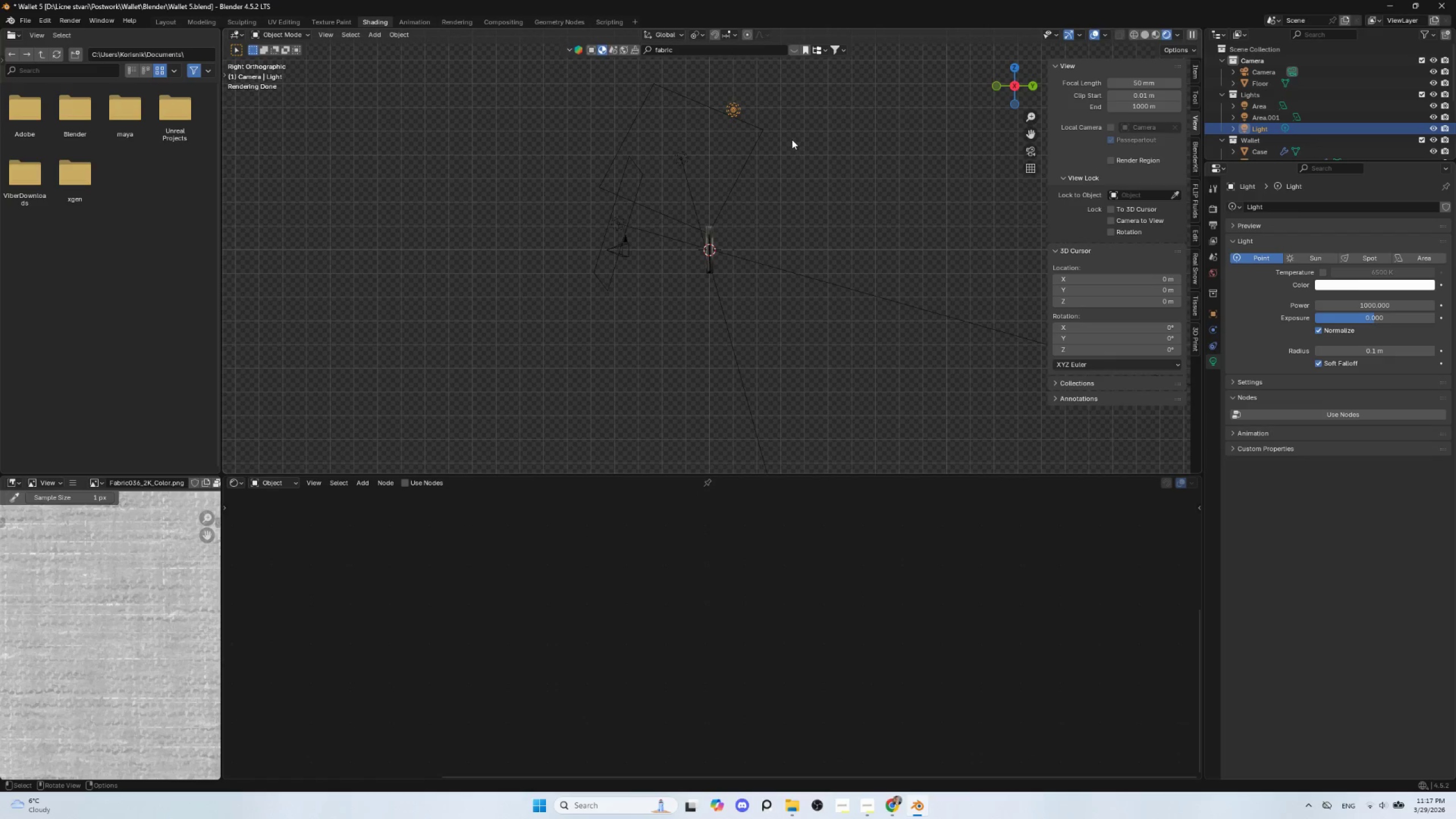 
key(G)
 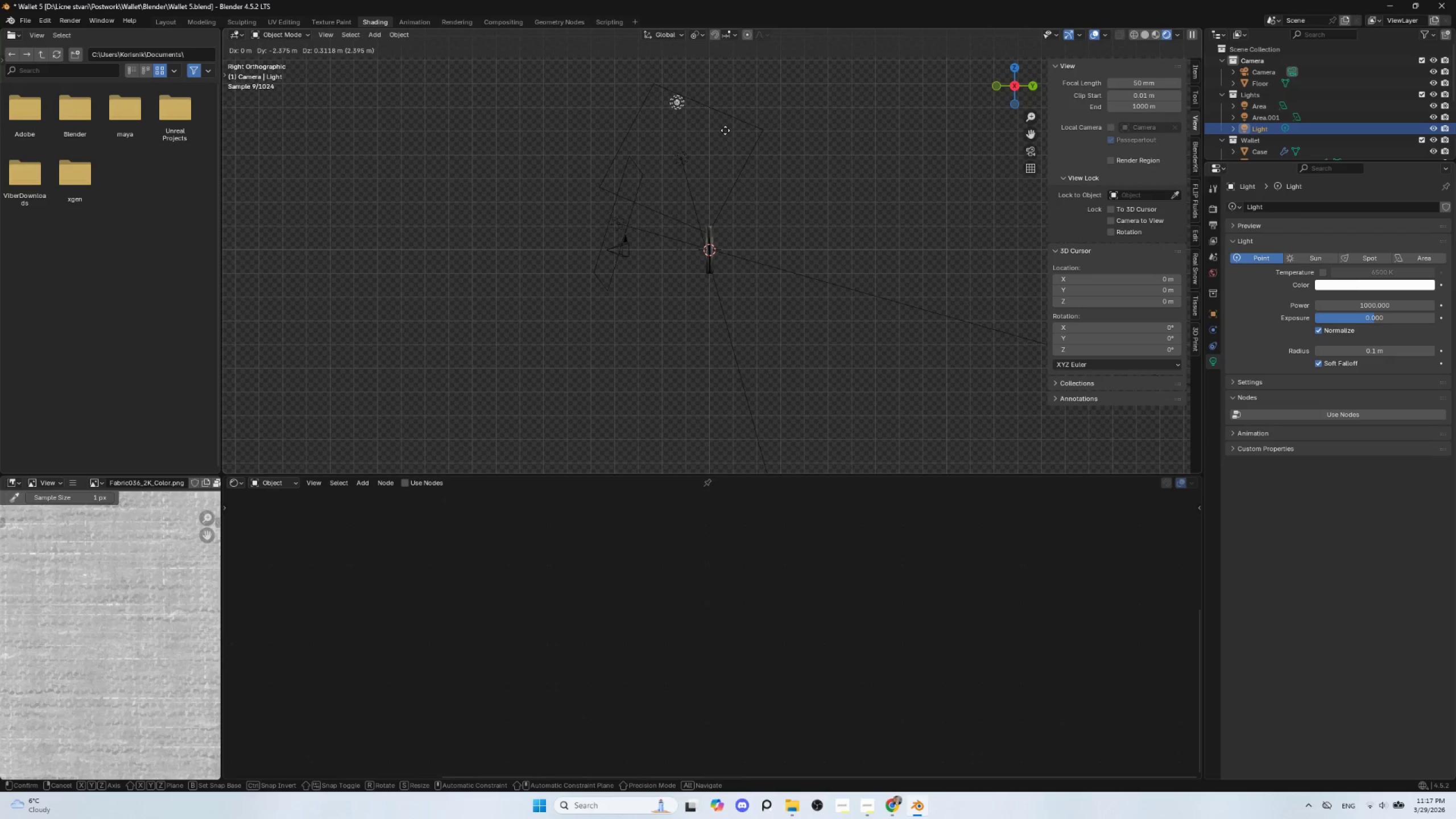 
left_click([725, 130])
 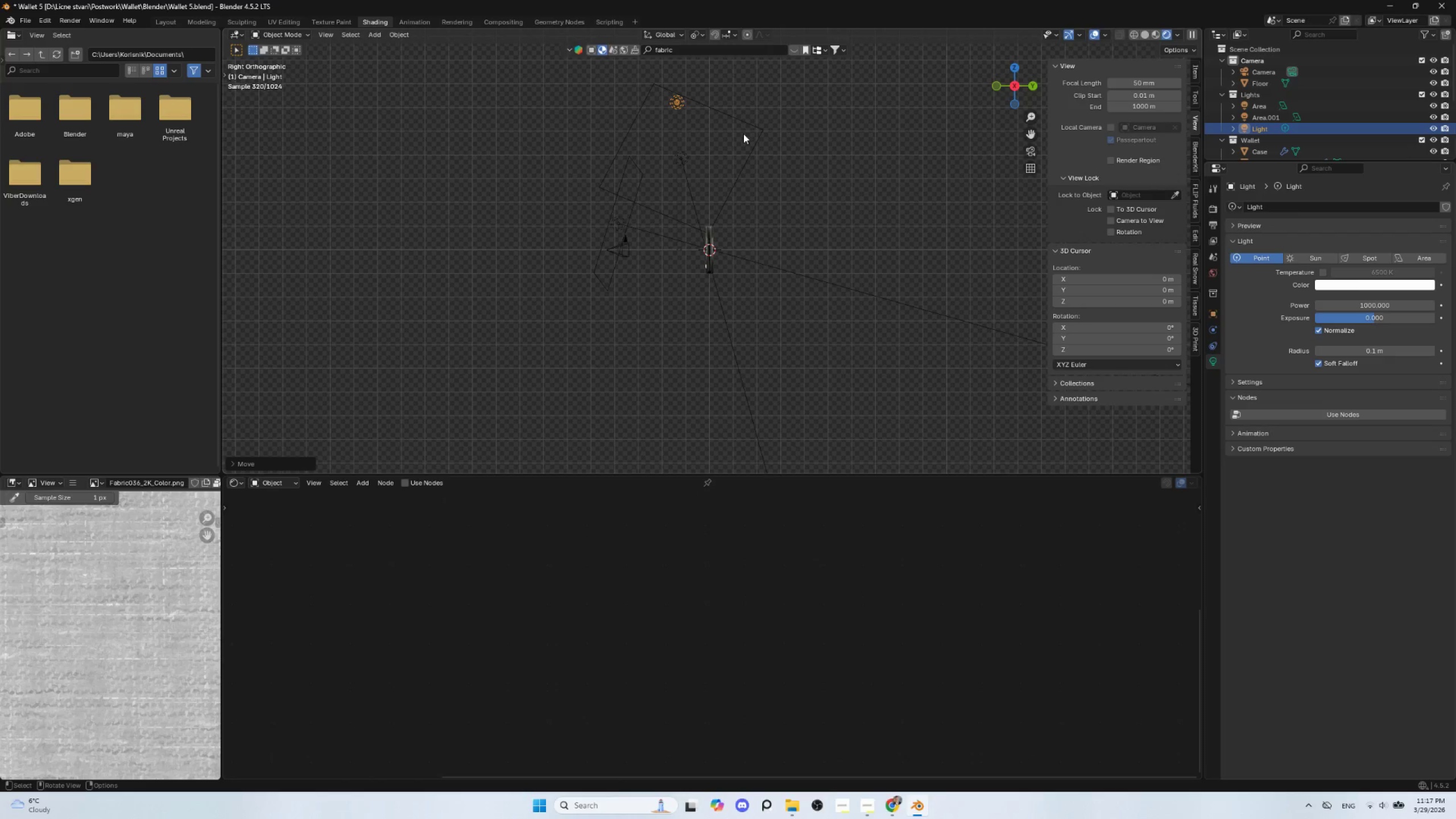 
key(Numpad0)
 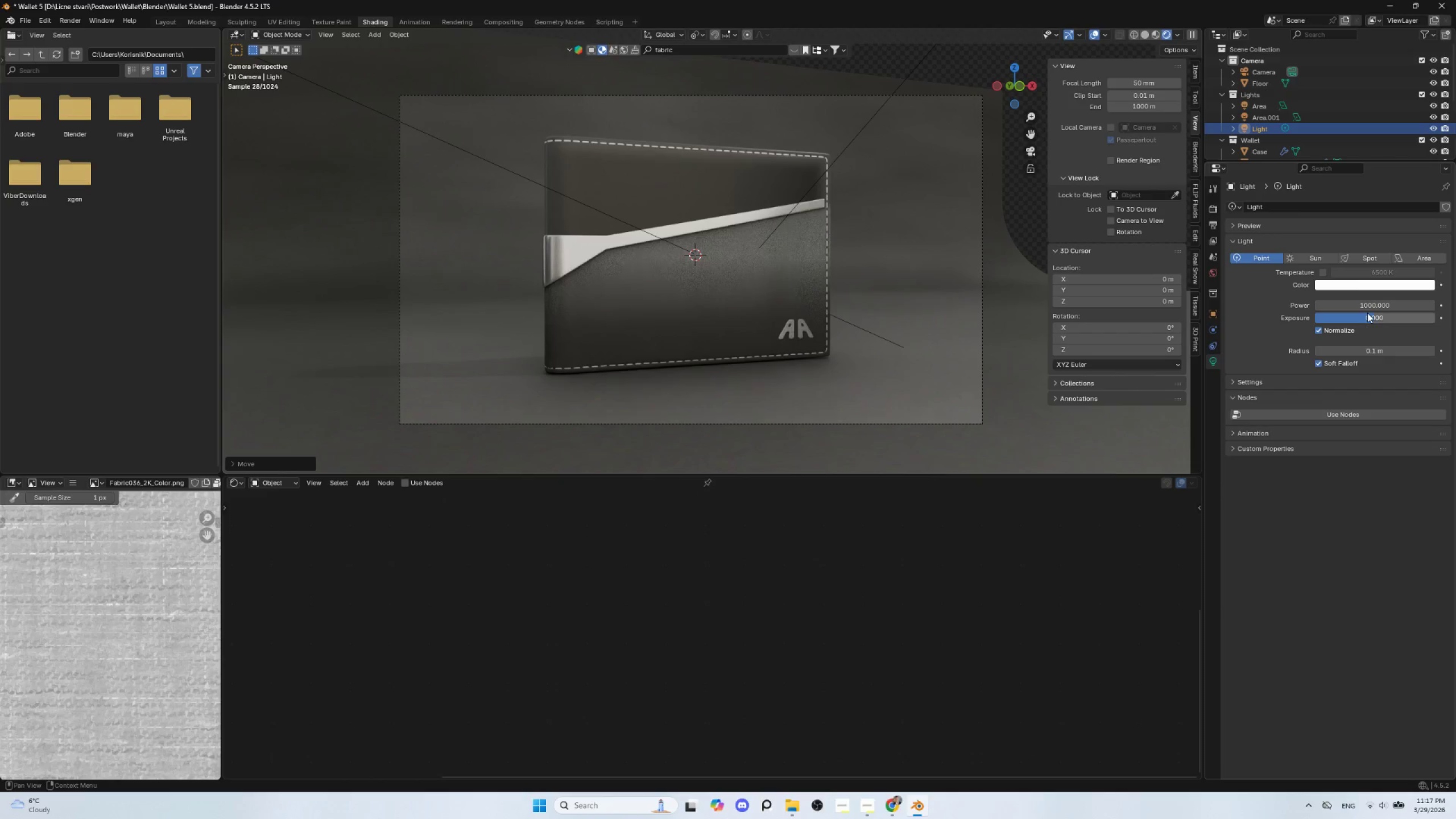 
left_click([1367, 307])
 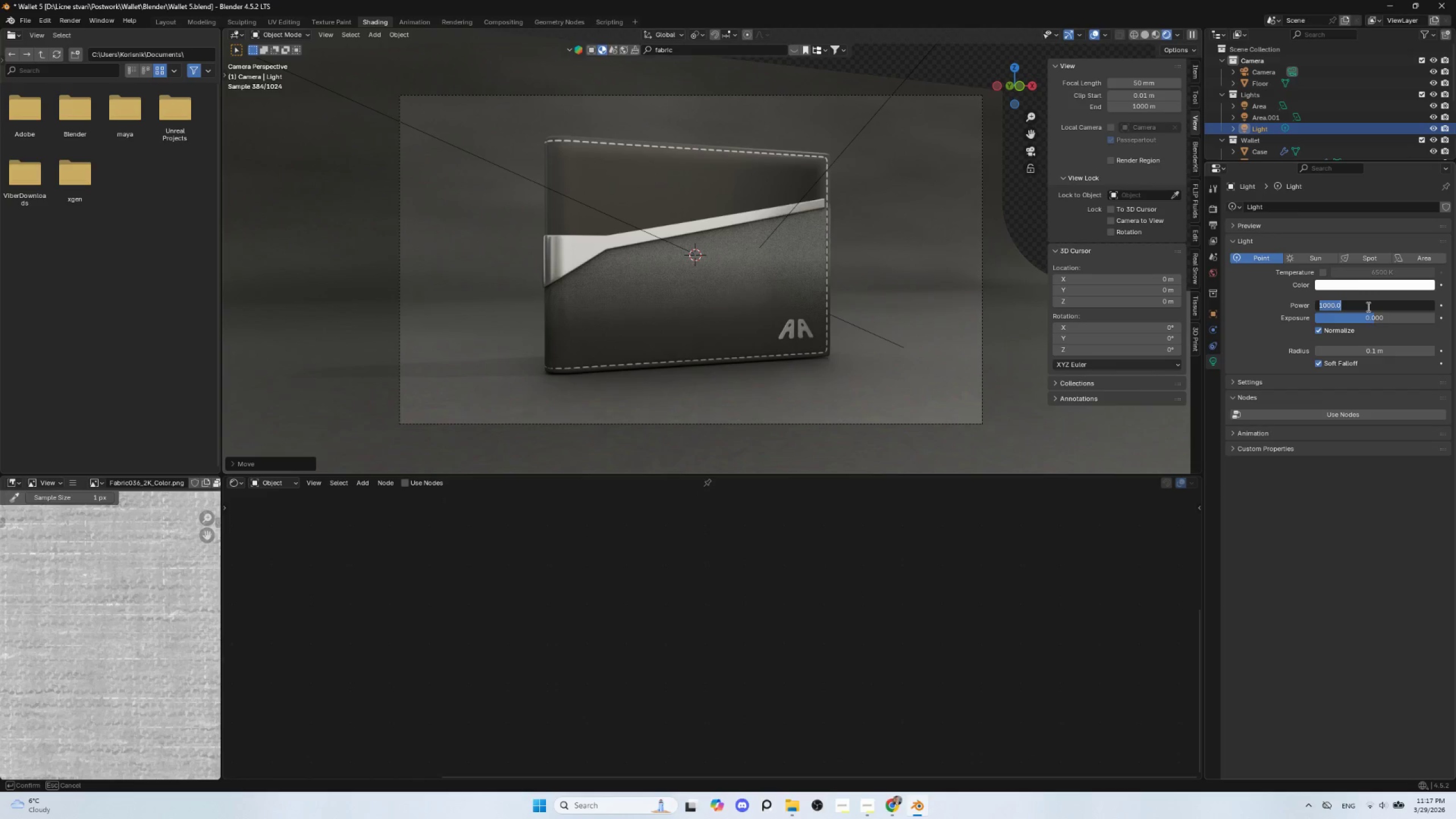 
type(3000)
 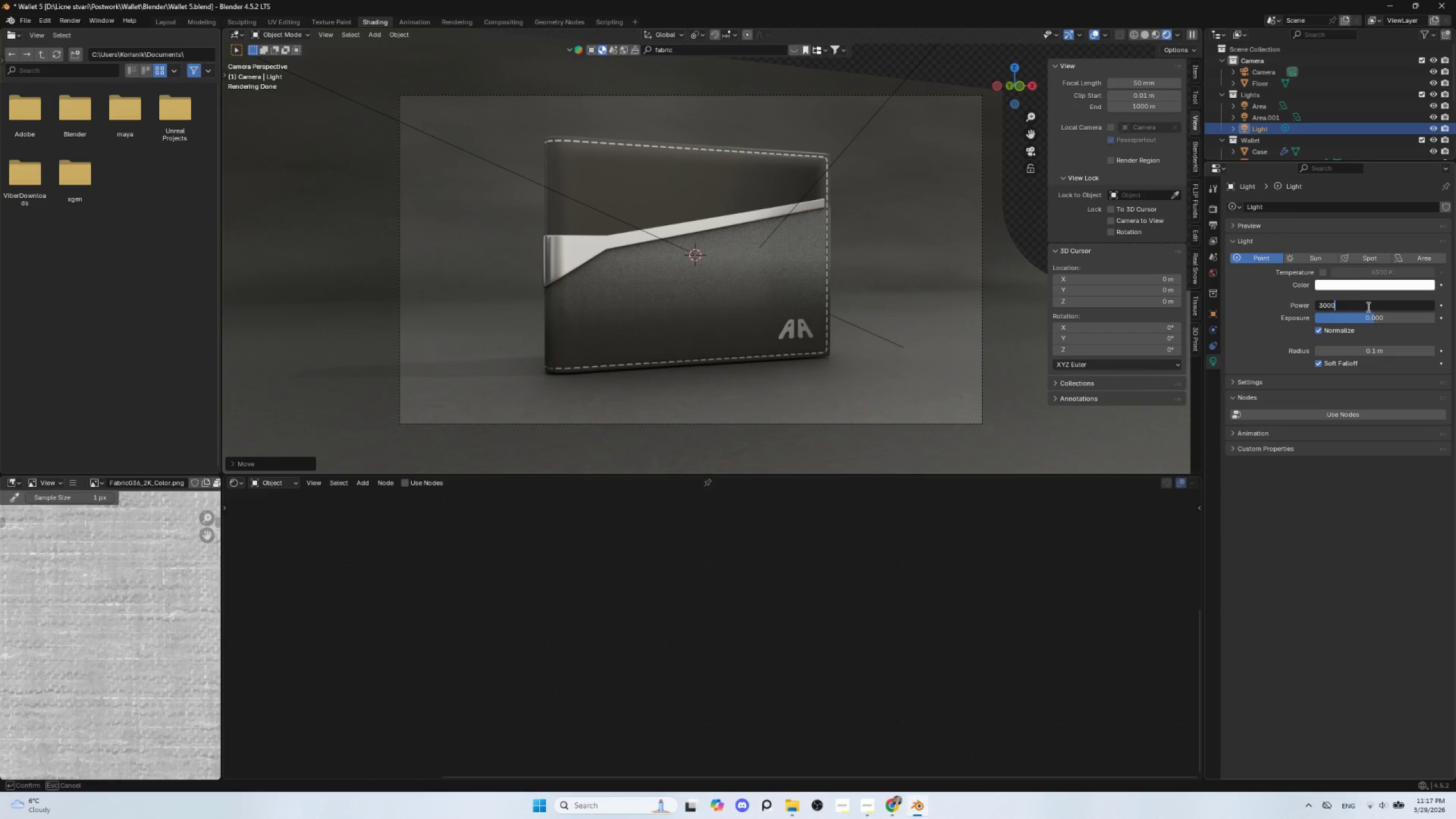 
key(Enter)
 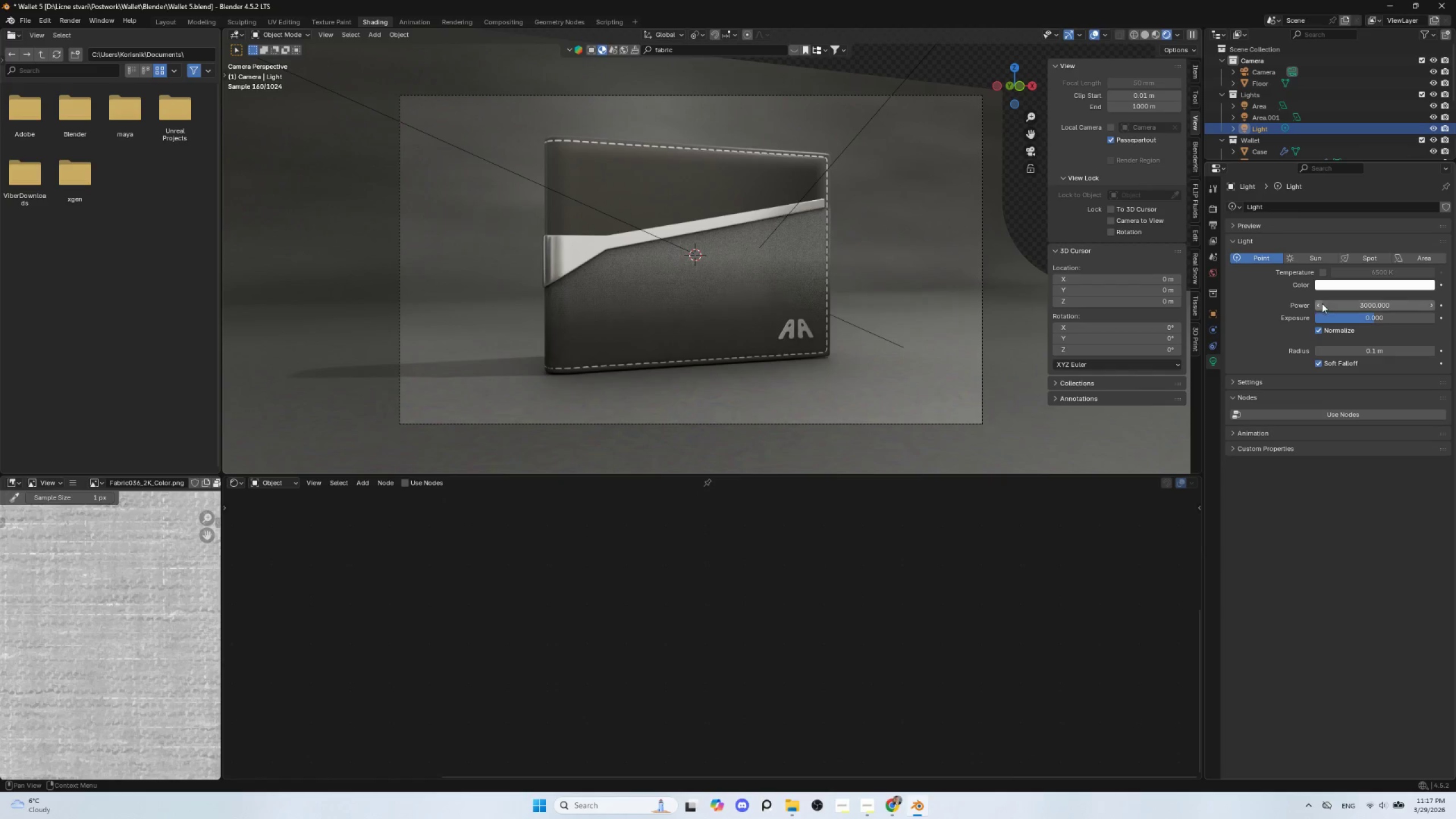 
wait(5.75)
 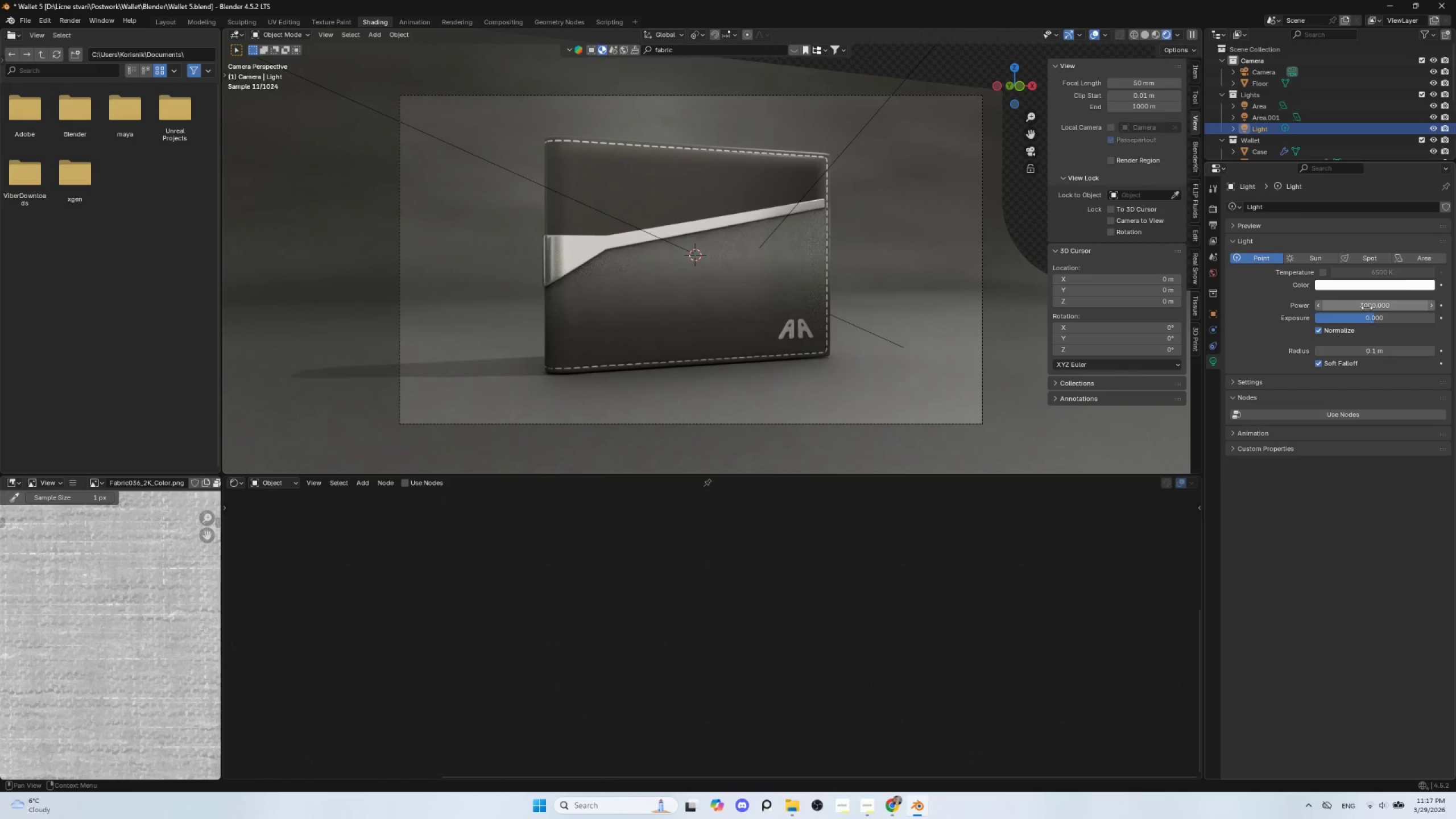 
left_click([1368, 286])
 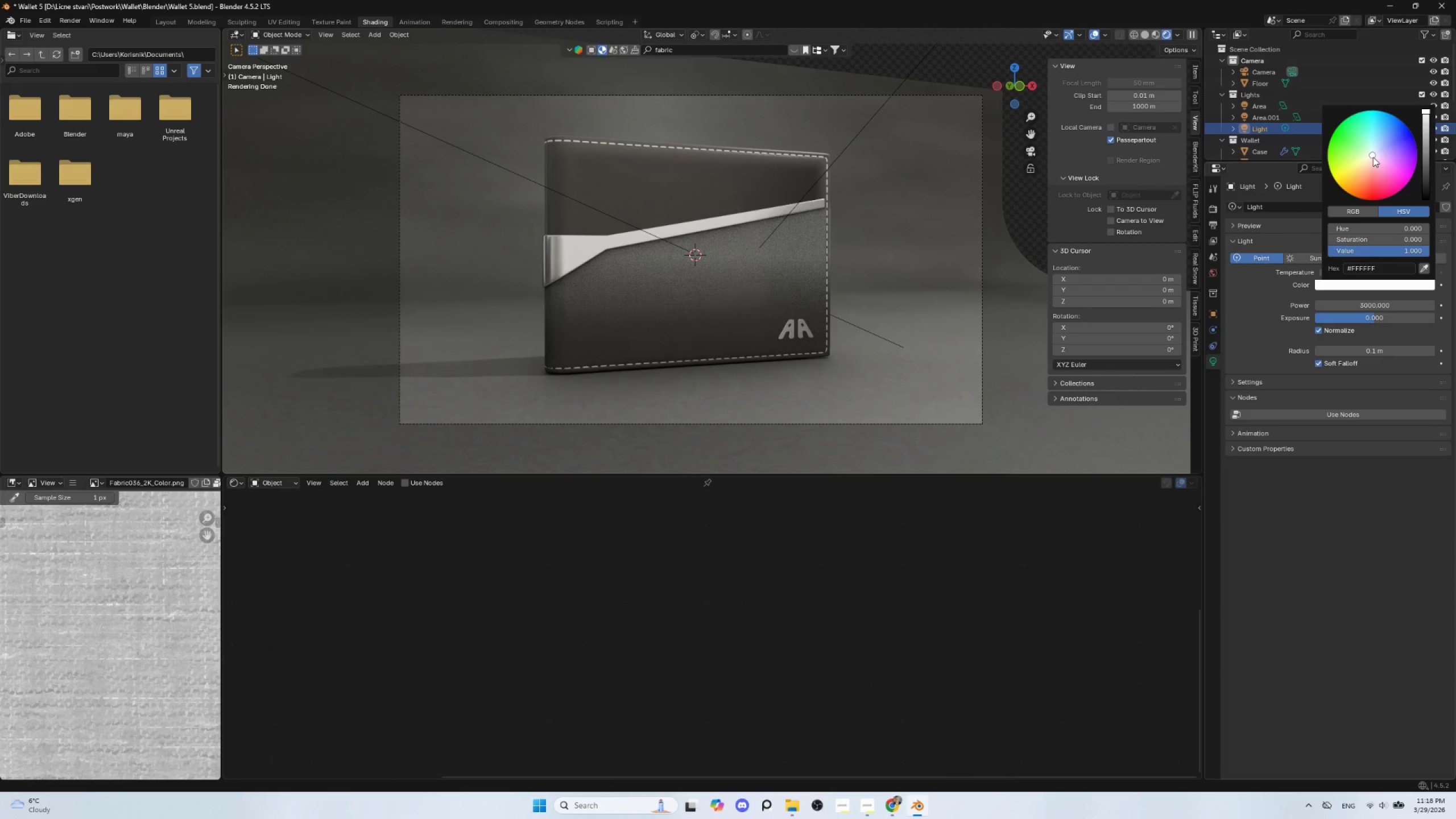 
left_click([1371, 157])
 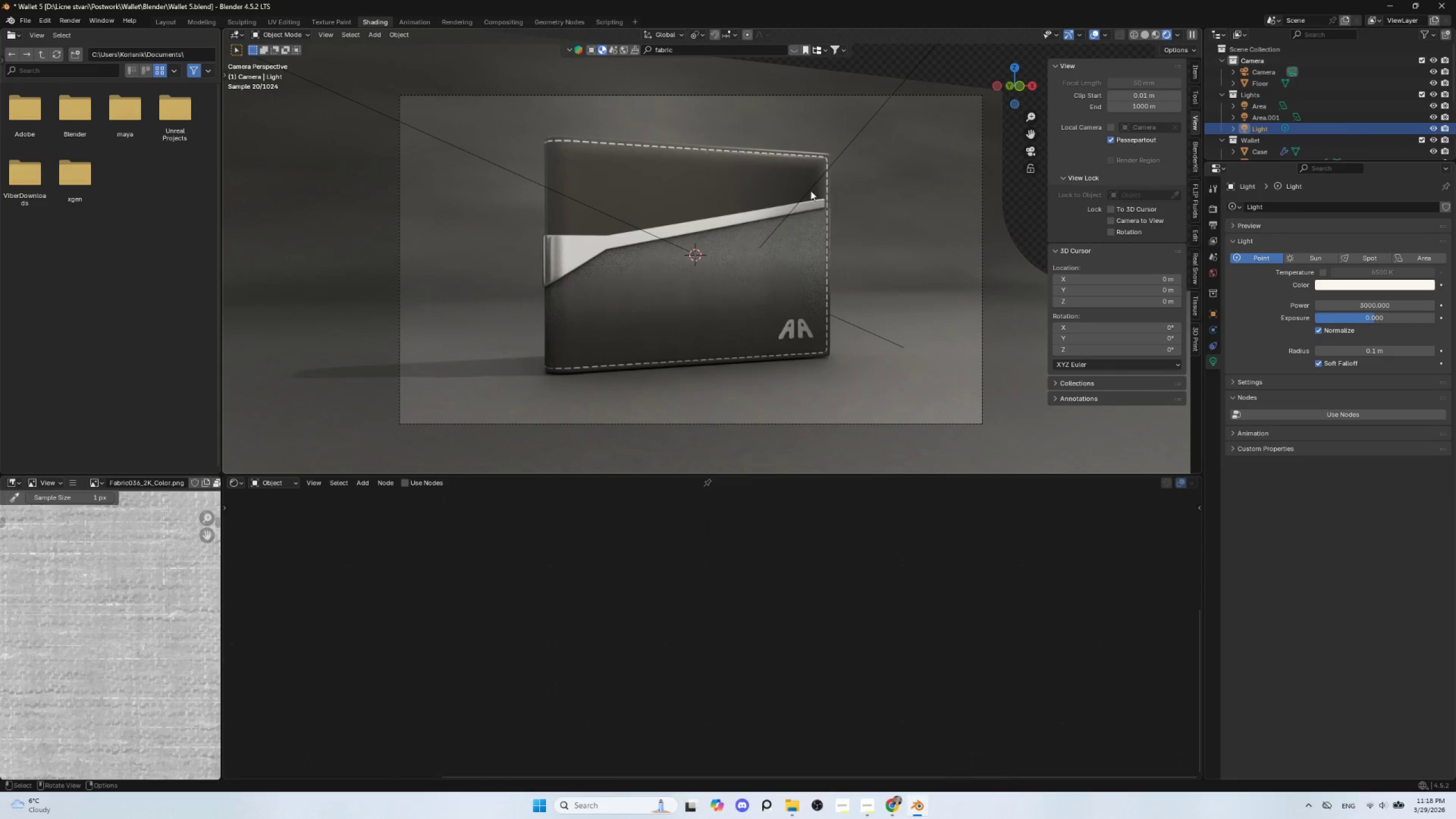 
key(G)
 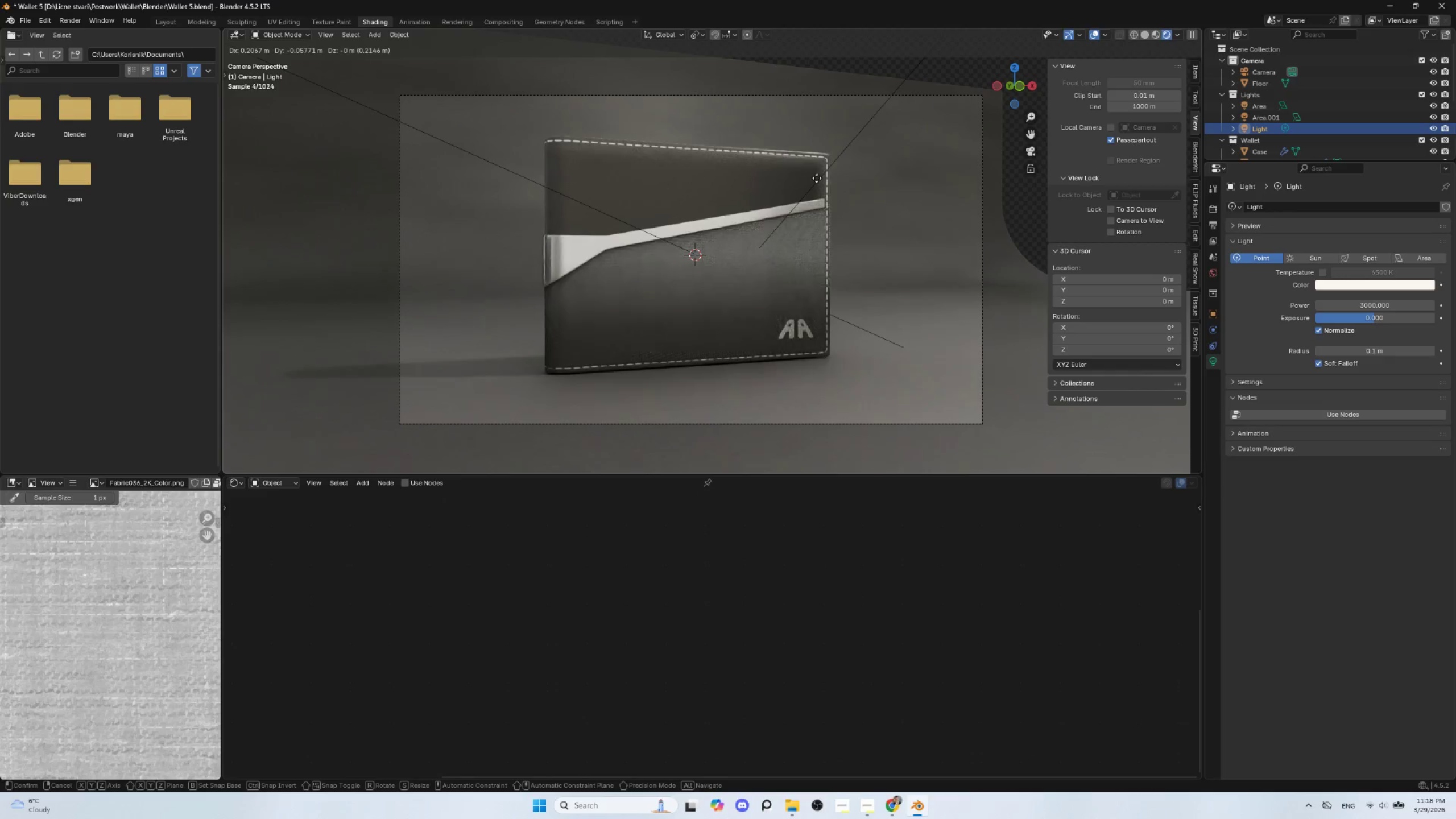 
left_click([817, 178])
 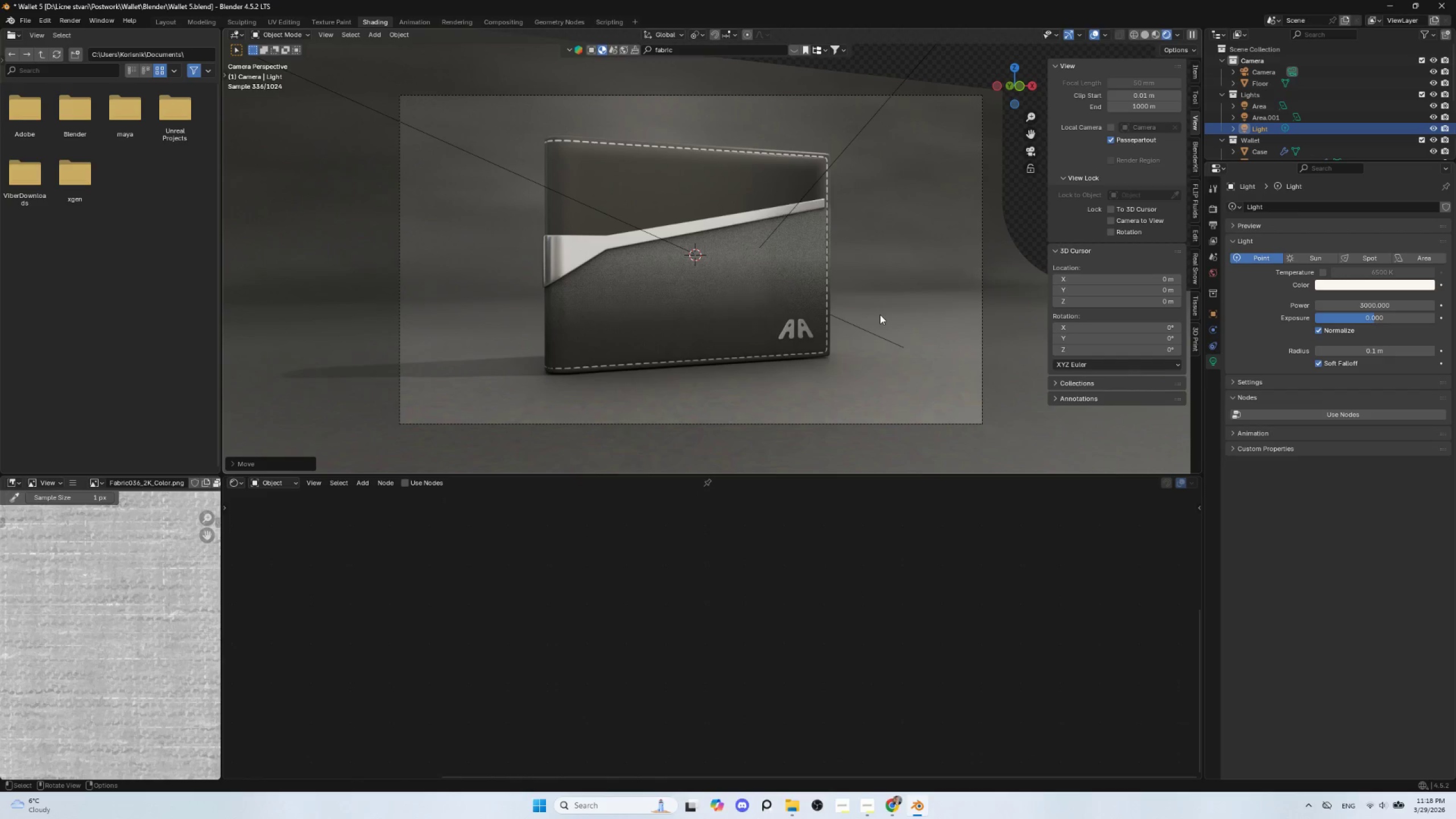 
wait(6.17)
 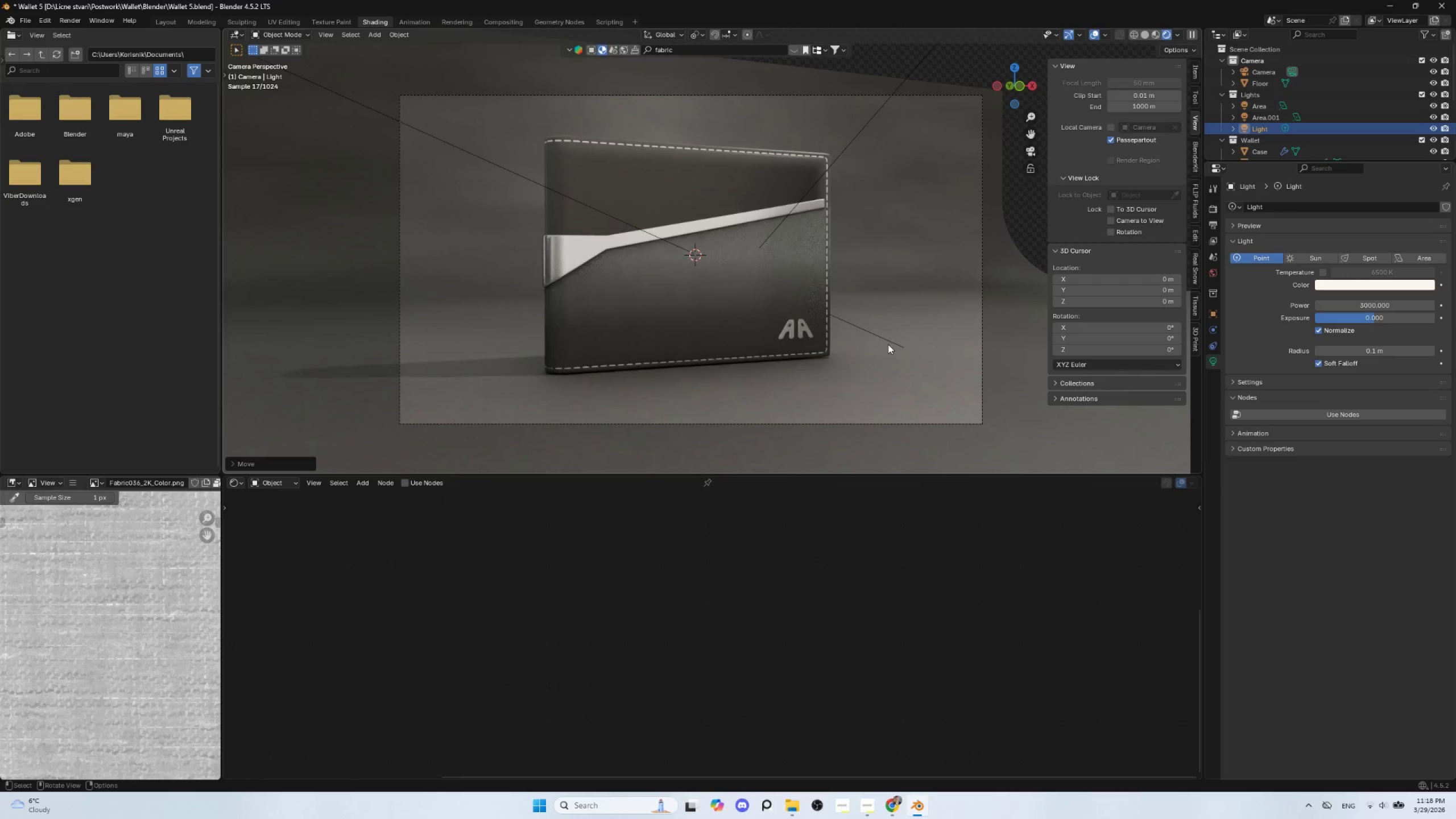 
type(Dz)
 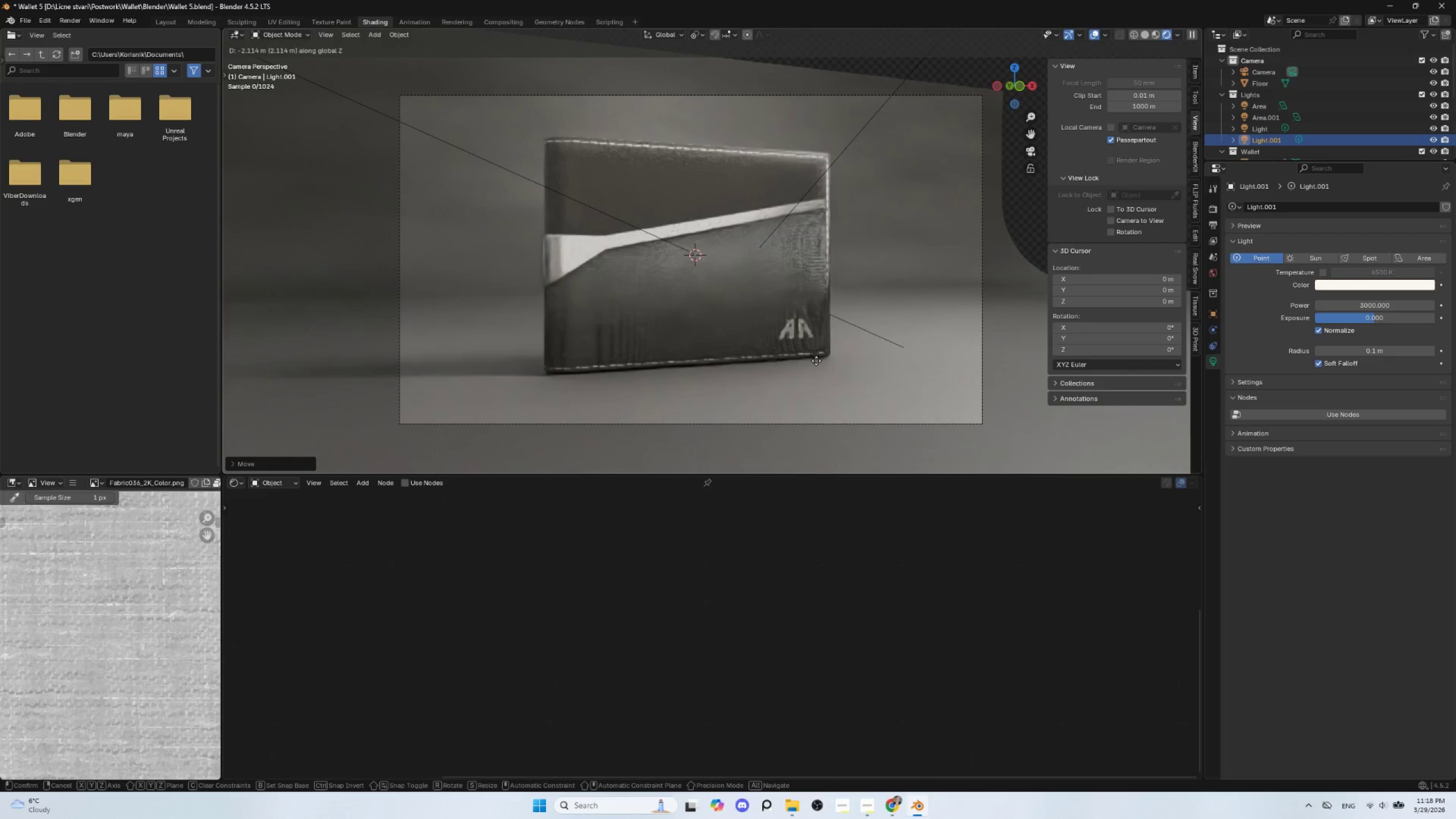 
left_click([816, 353])
 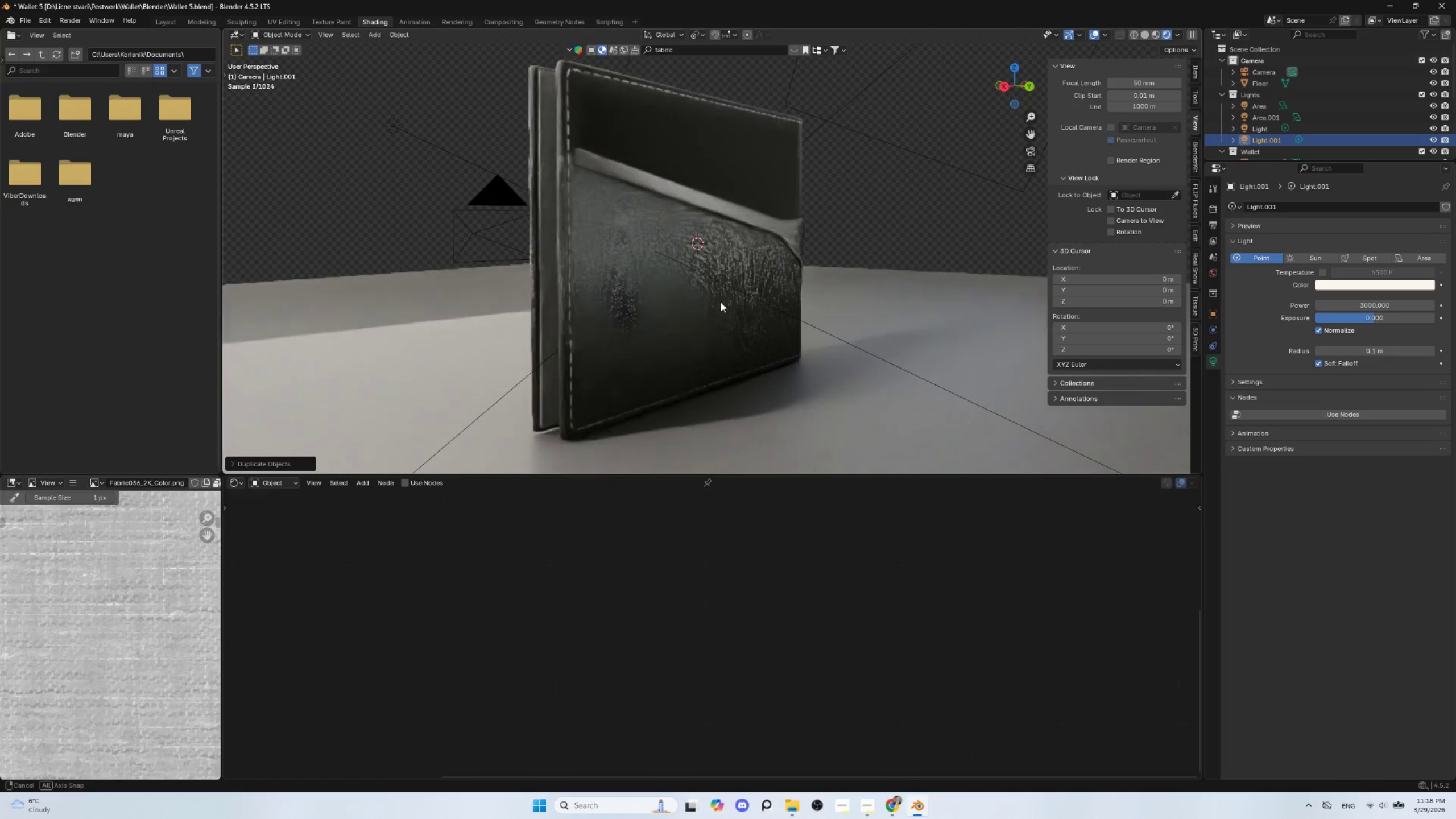 
scroll: coordinate [724, 313], scroll_direction: down, amount: 5.0
 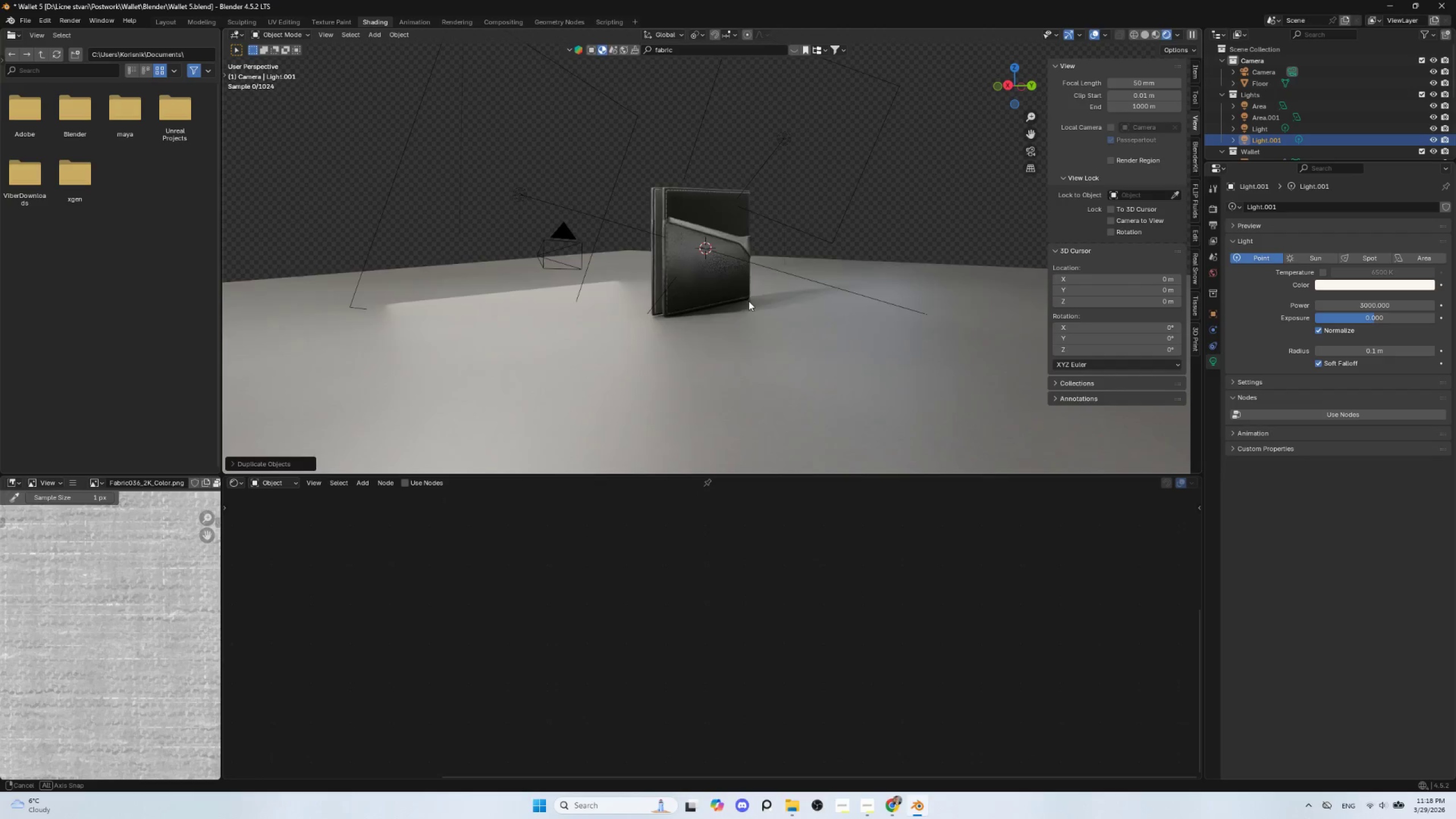 
hold_key(key=AltLeft, duration=0.89)
 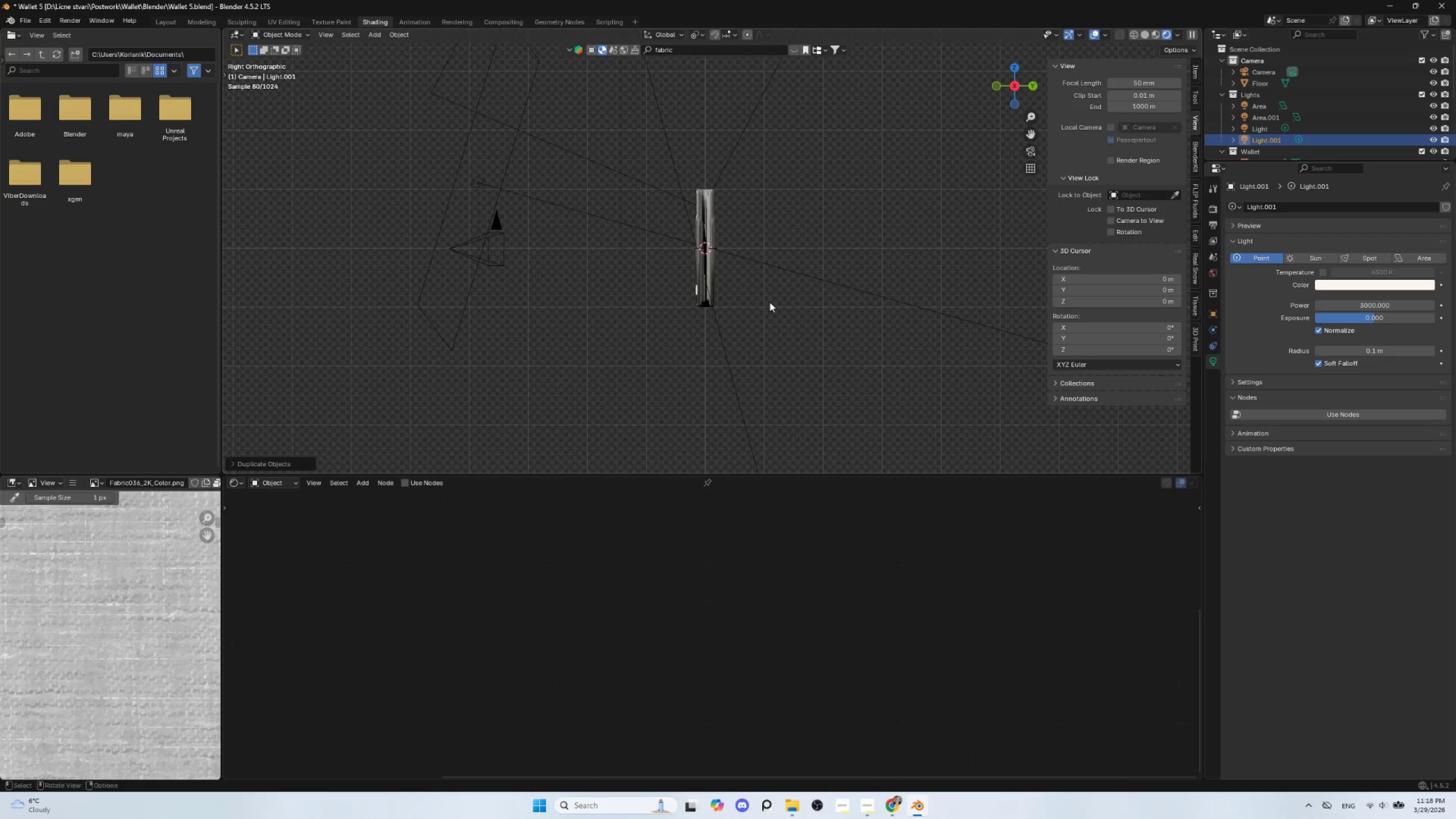 
scroll: coordinate [770, 303], scroll_direction: down, amount: 5.0
 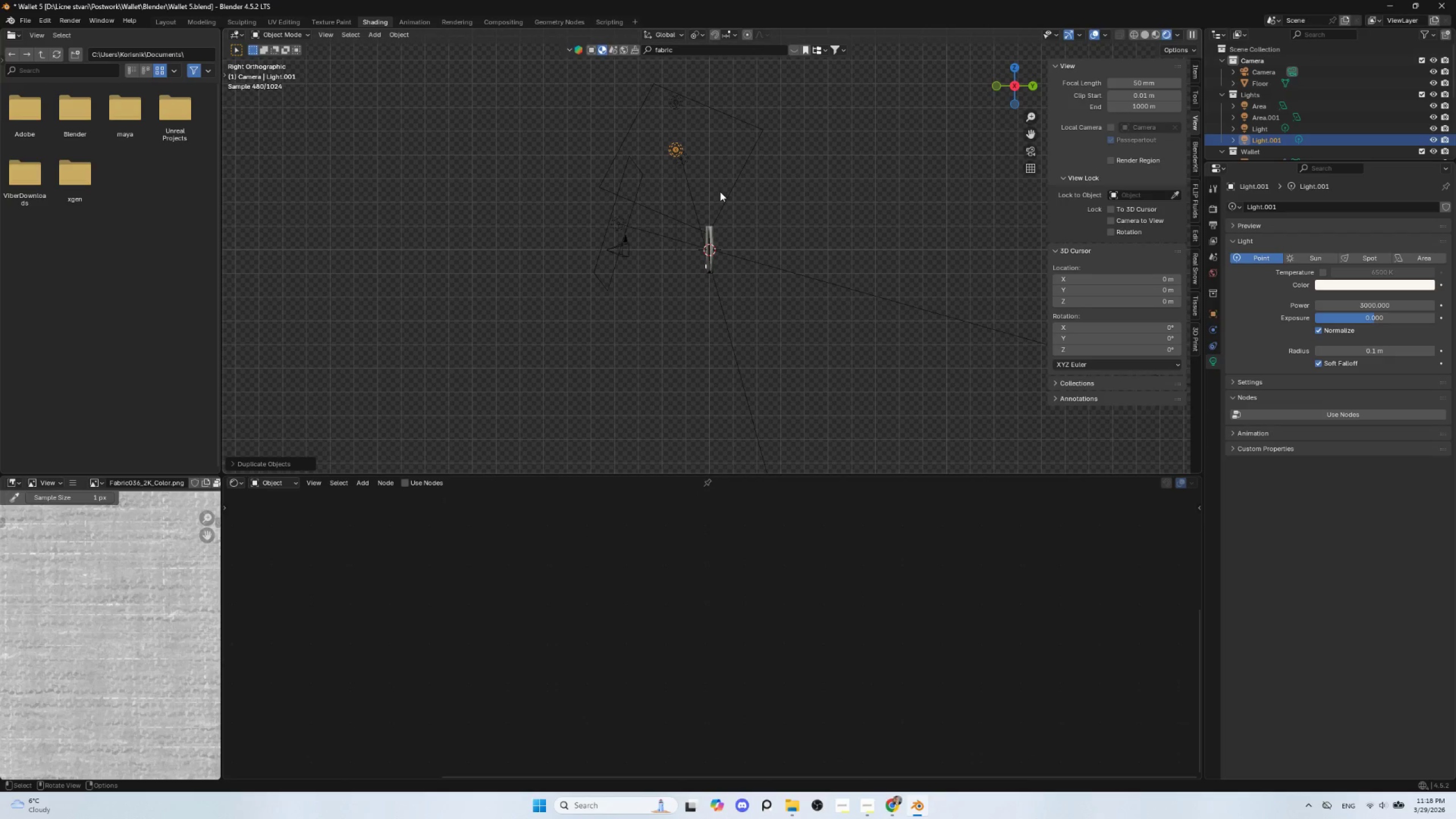 
key(G)
 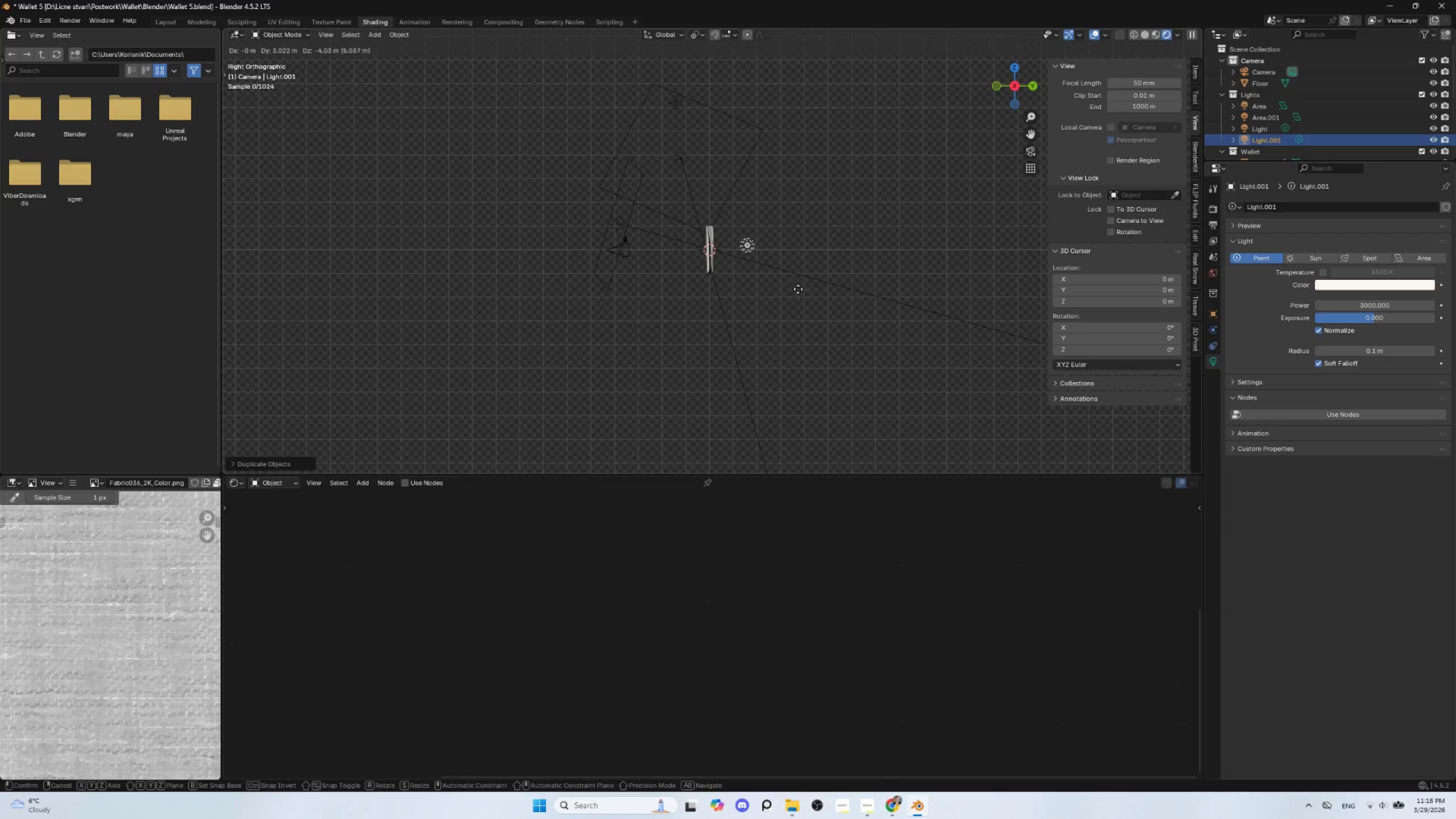 
left_click([812, 289])
 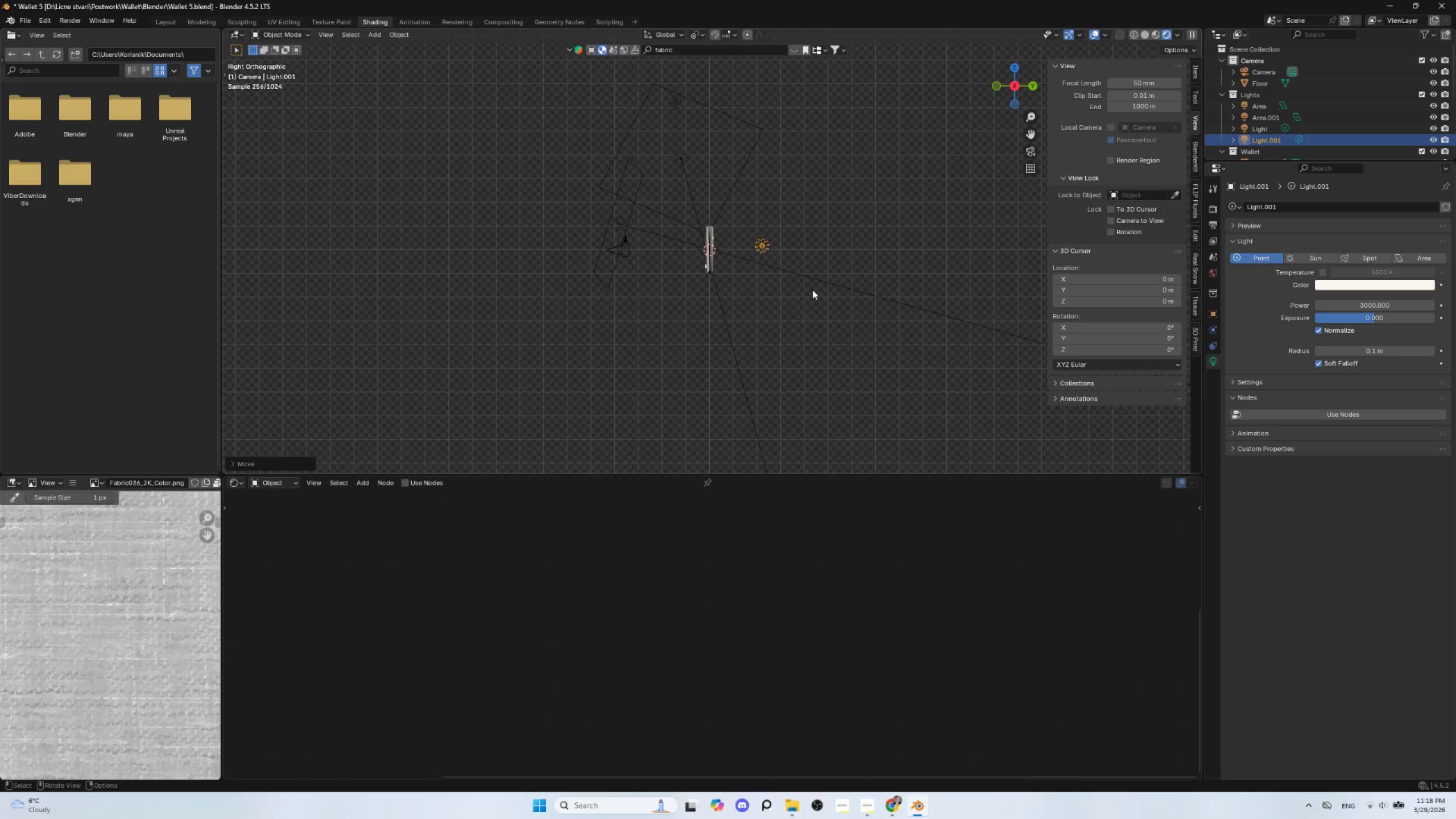 
key(Numpad0)
 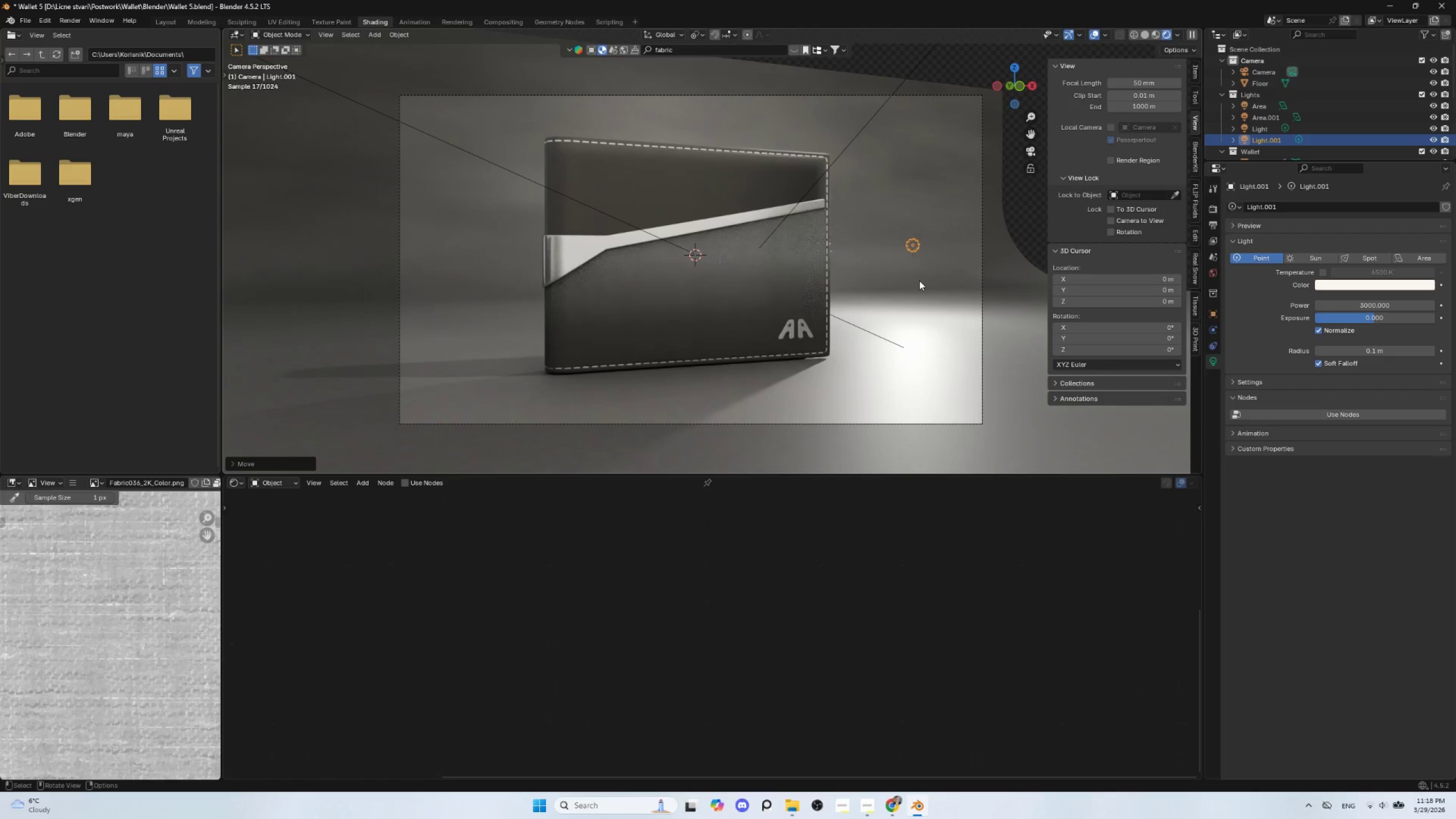 
type(gx)
 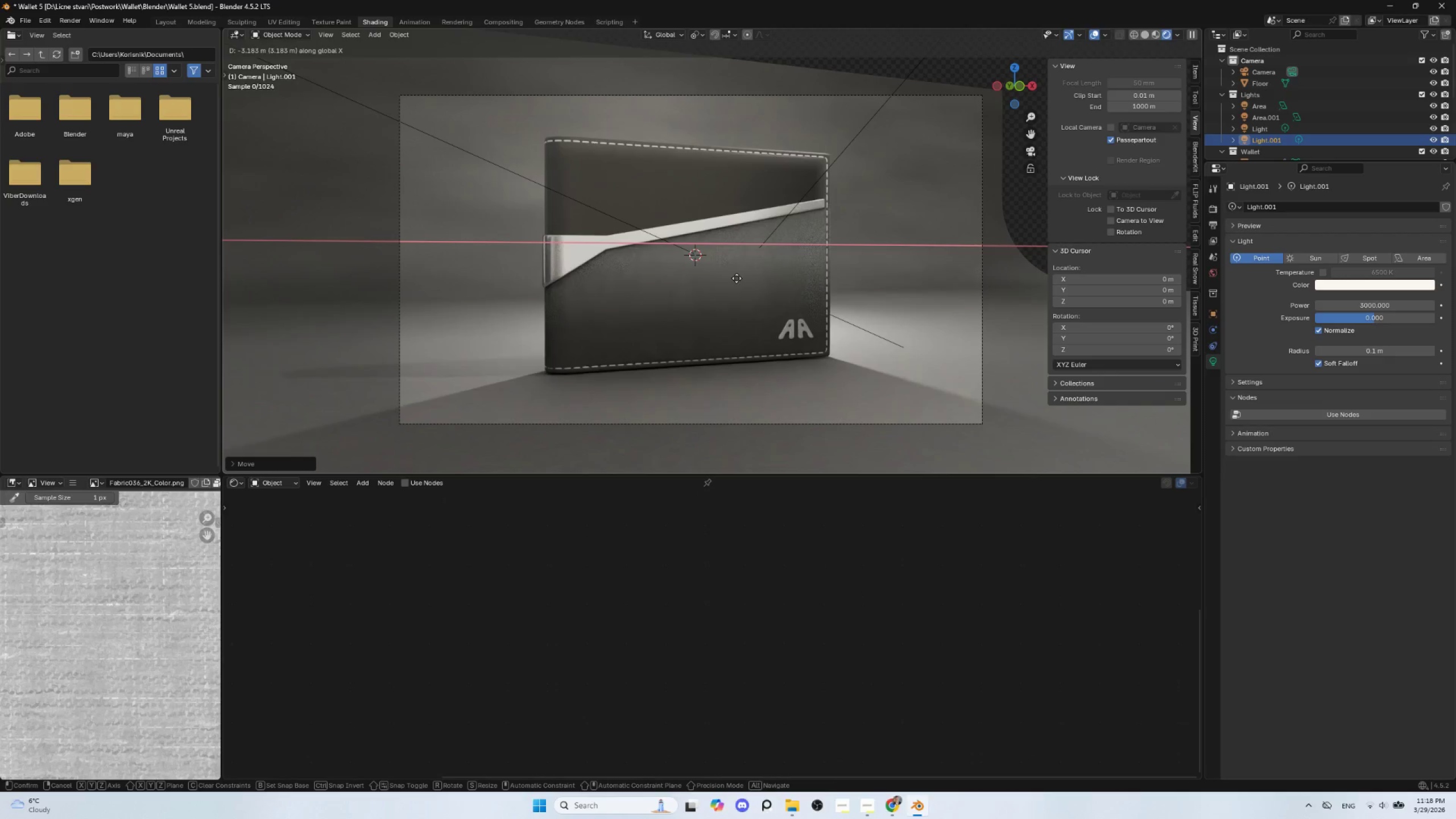 
left_click([741, 278])
 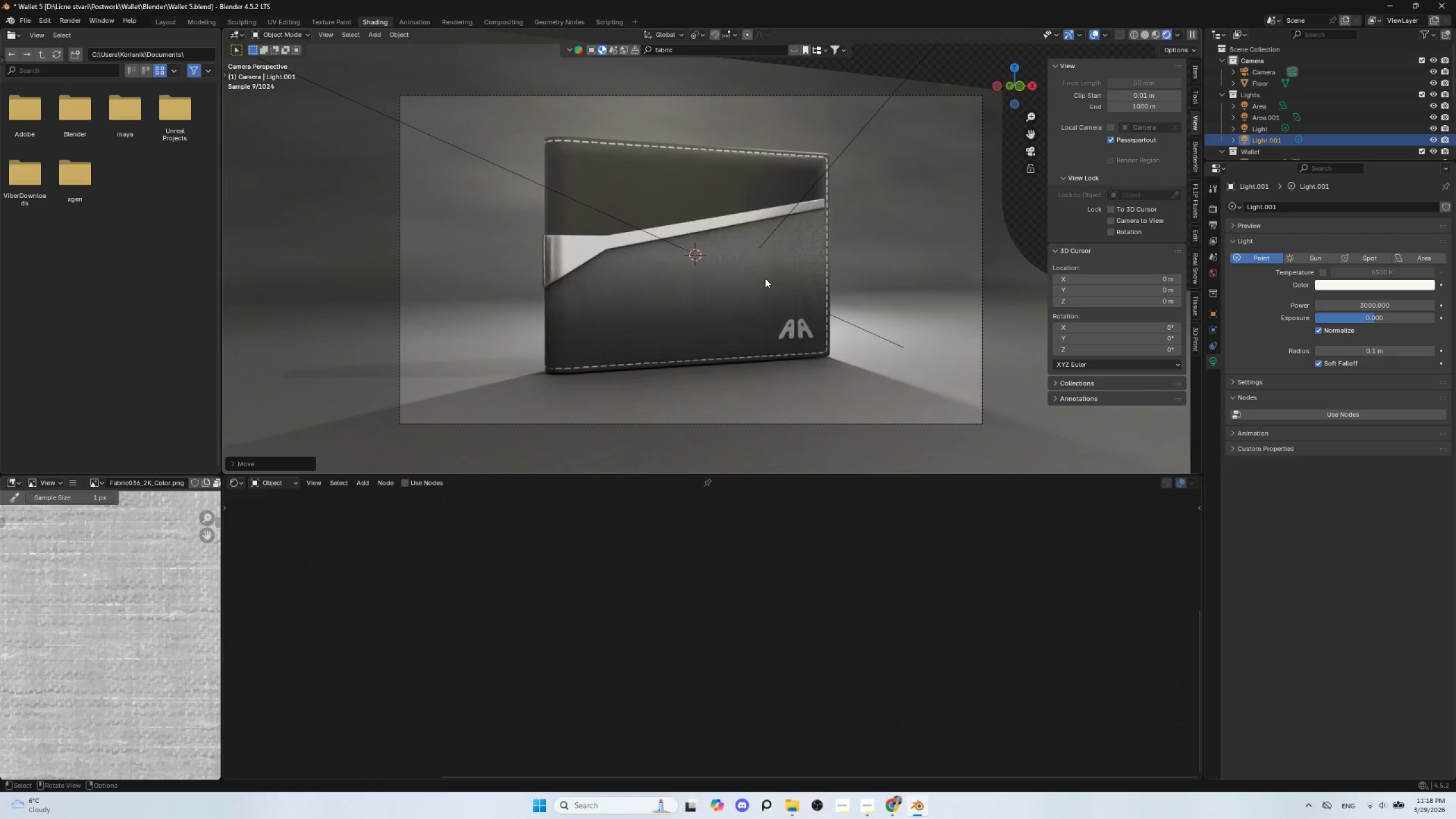 
key(G)
 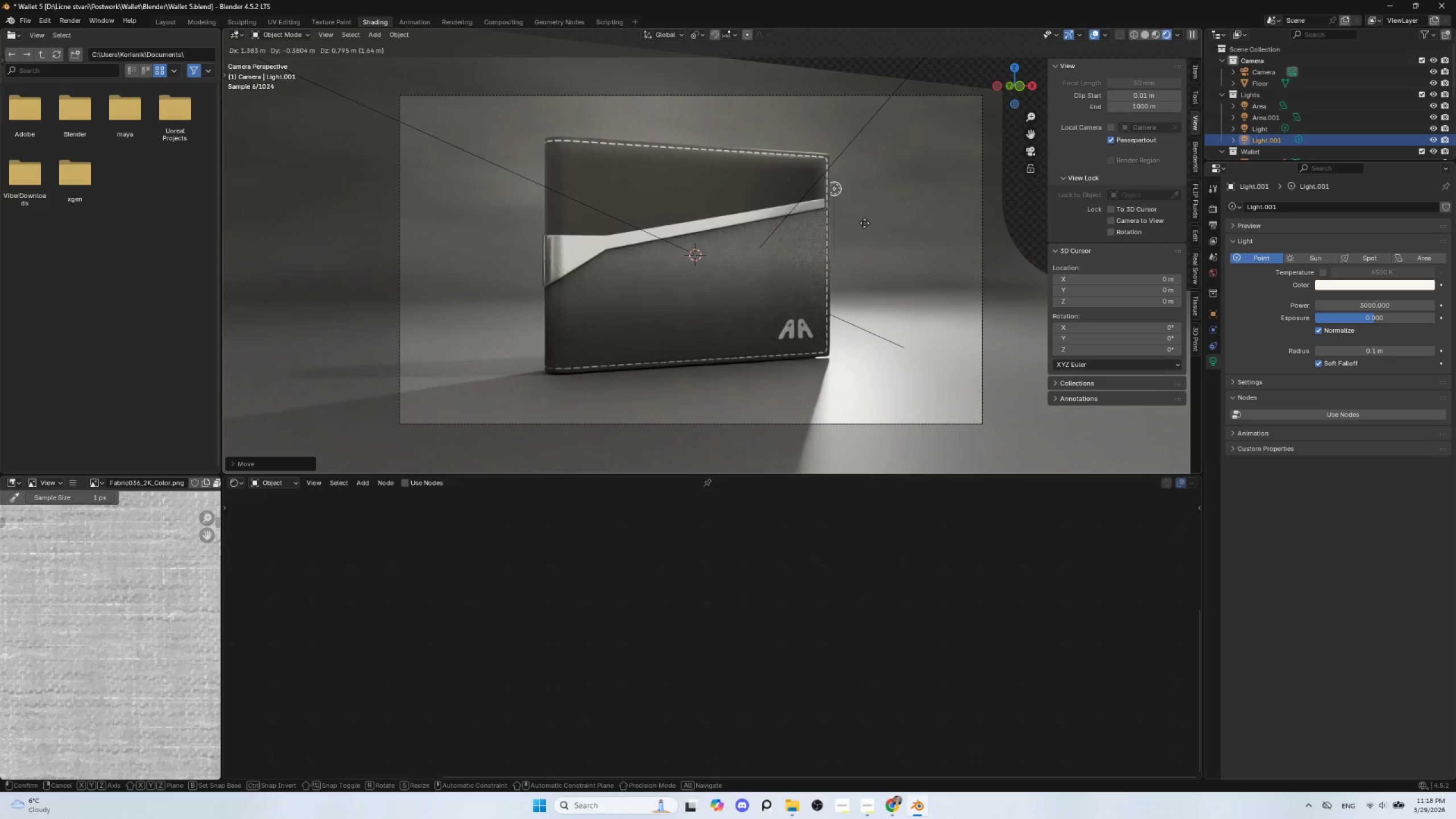 
wait(13.81)
 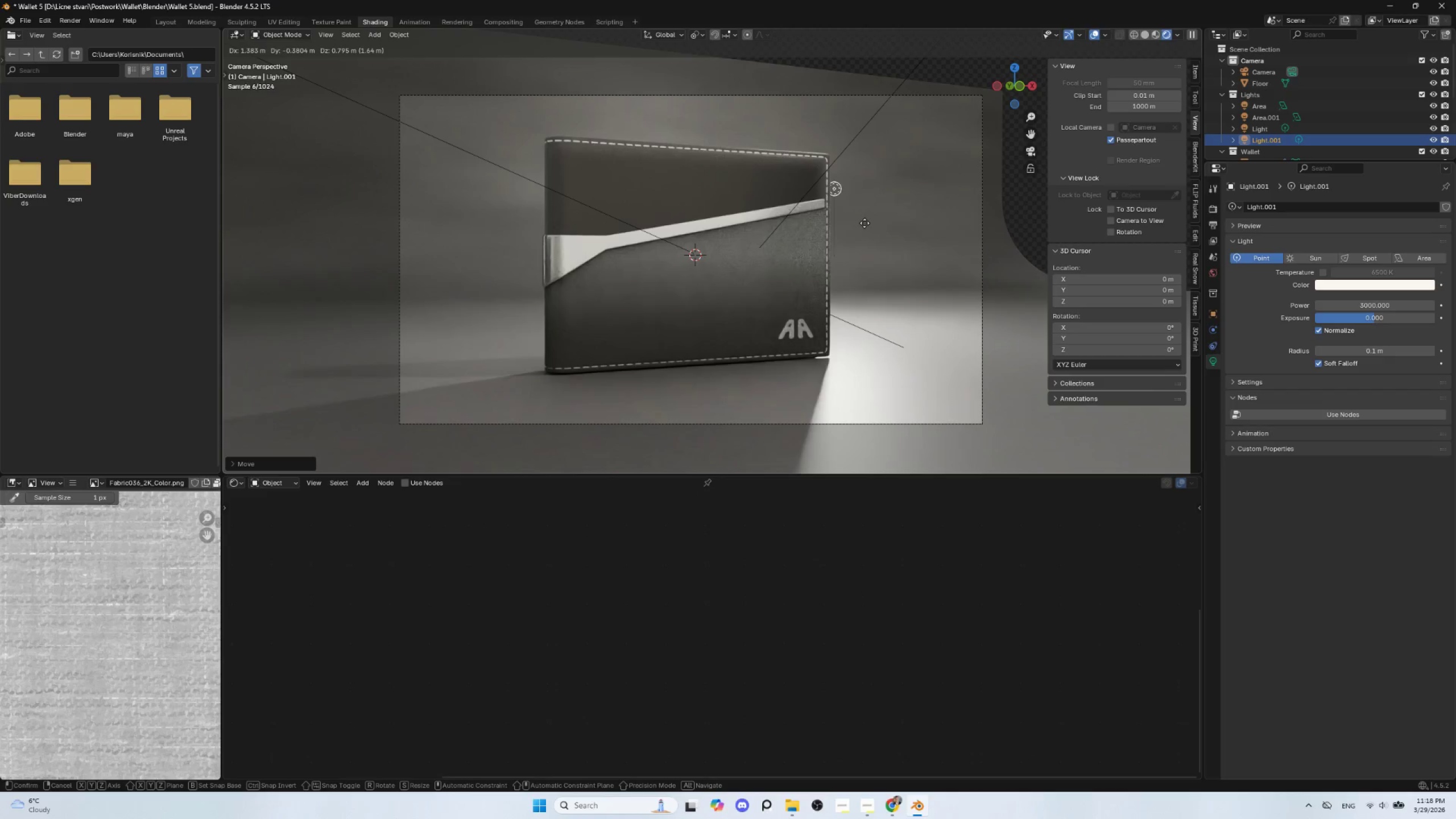 
left_click([878, 176])
 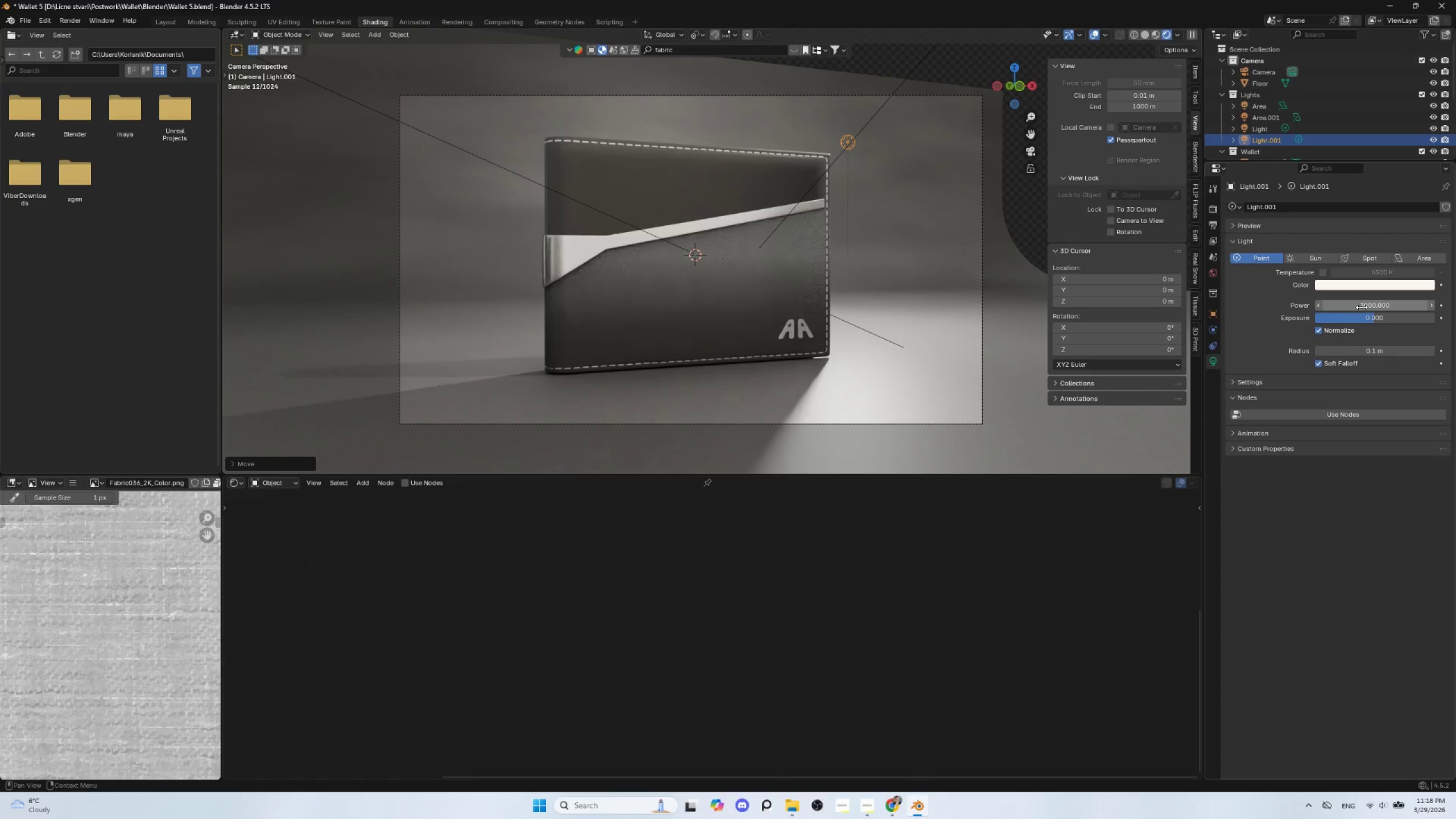 
left_click([1371, 308])
 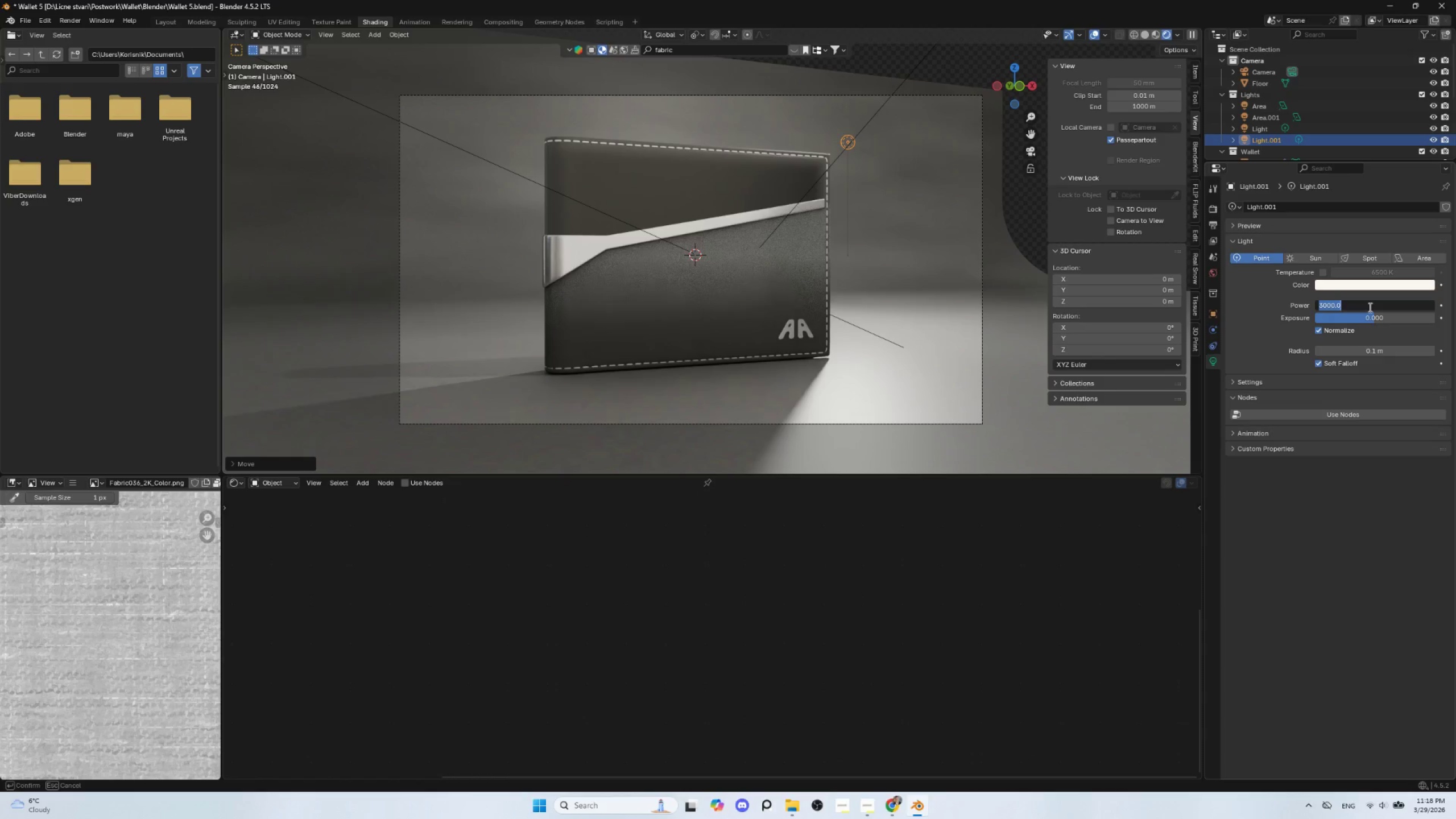 
type(6000)
 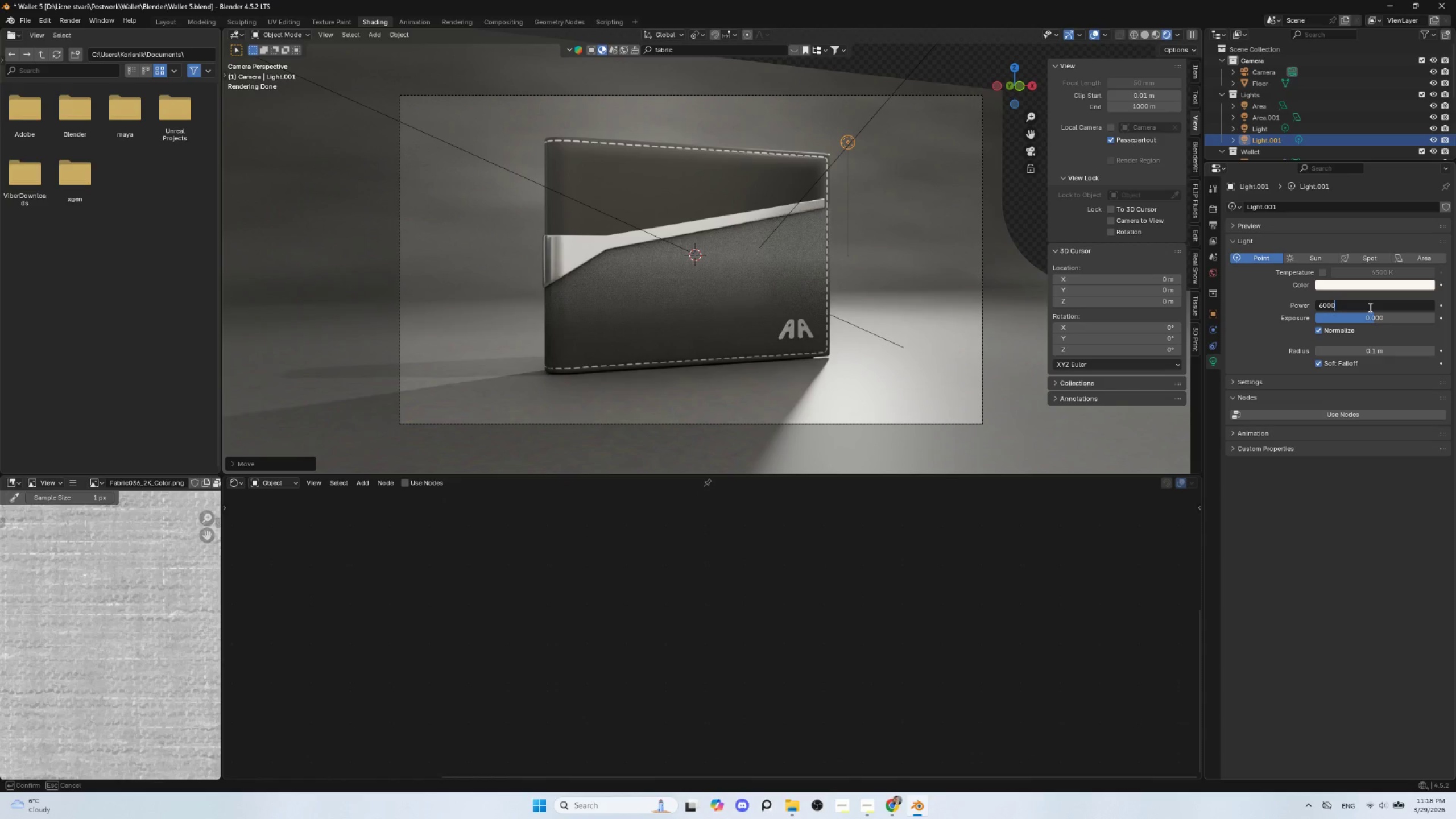 
key(Enter)
 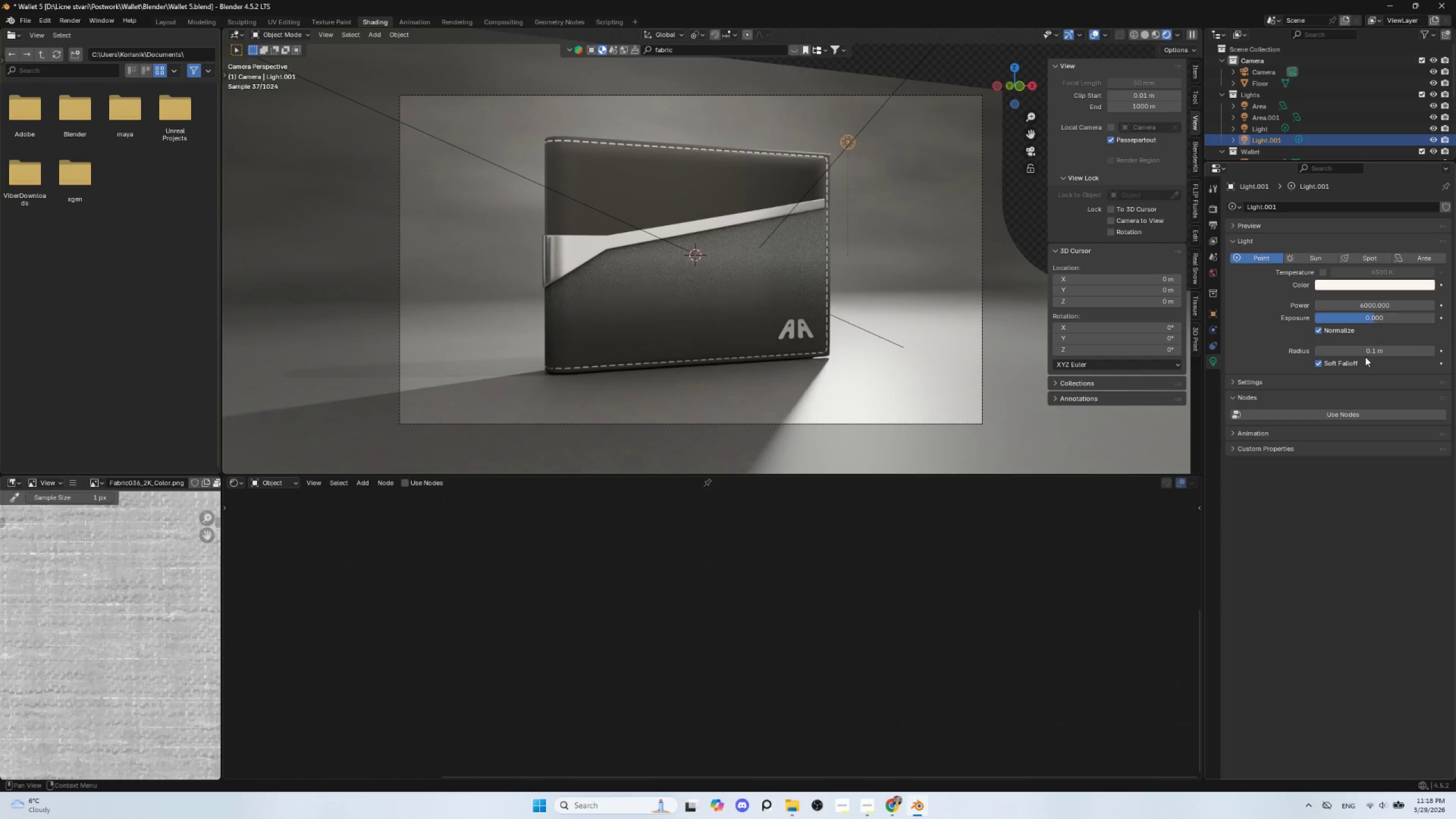 
left_click_drag(start_coordinate=[1365, 351], to_coordinate=[328, 332])
 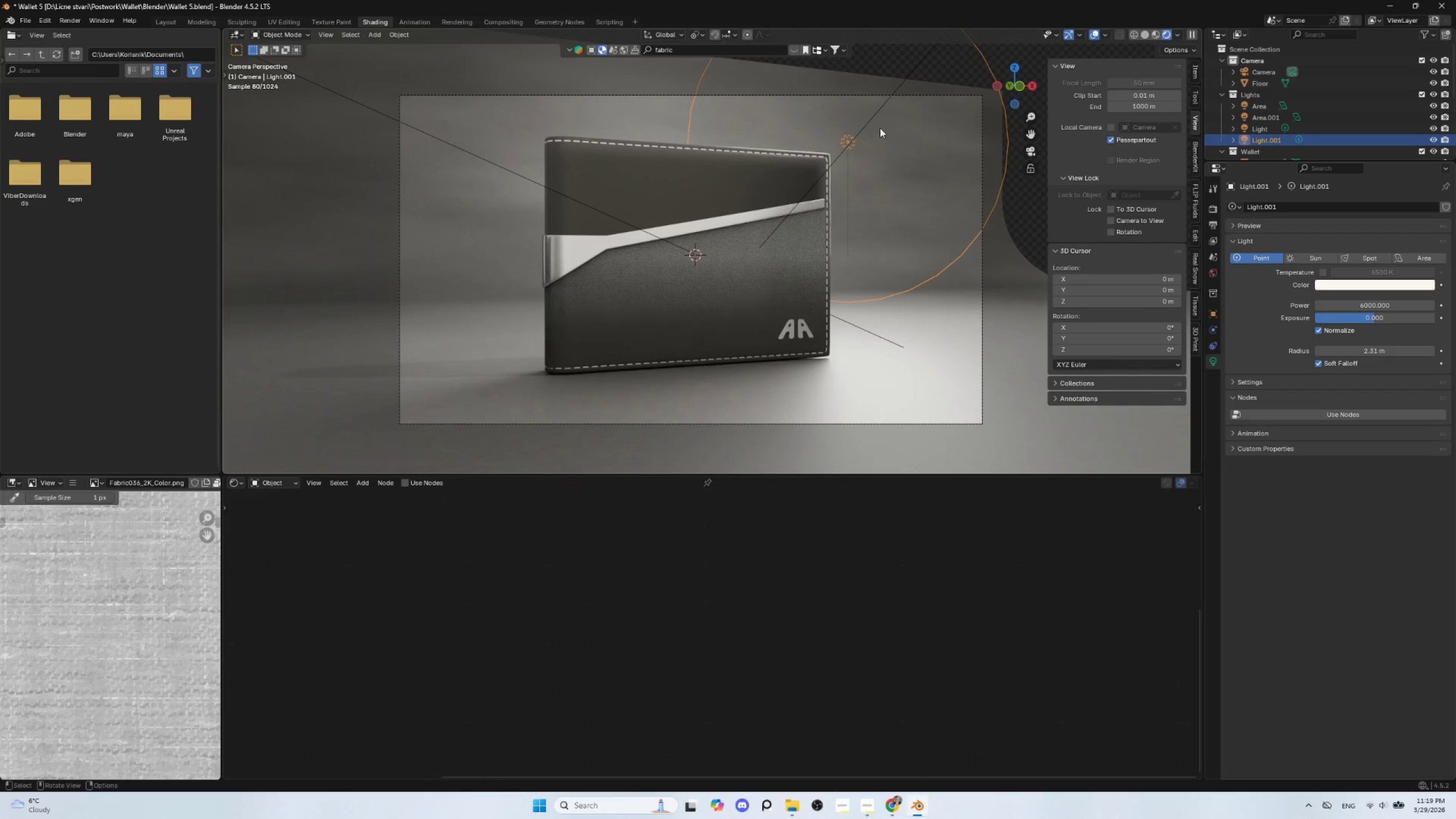 
left_click([879, 115])
 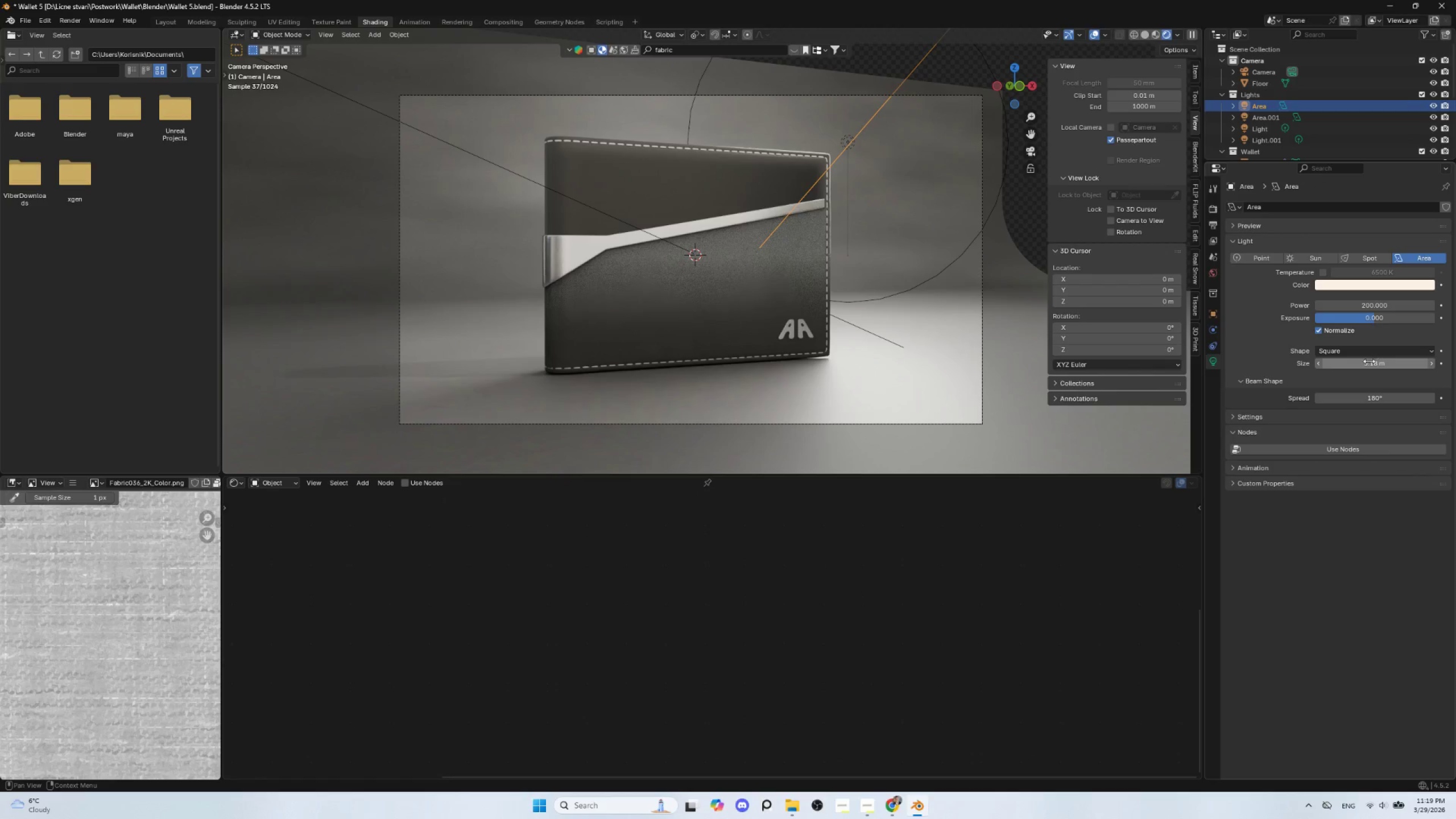 
left_click_drag(start_coordinate=[1367, 363], to_coordinate=[1181, 317])
 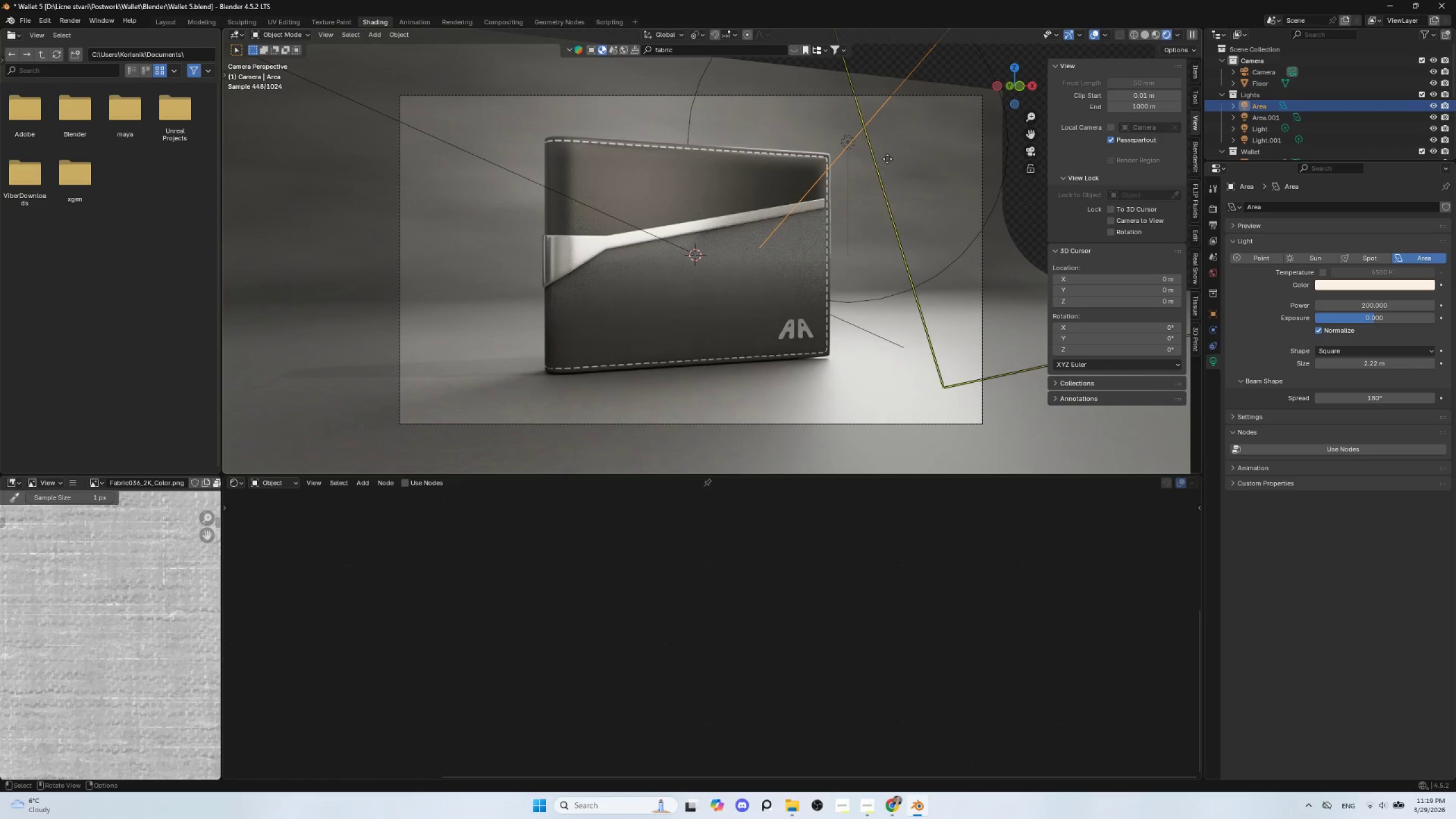 
left_click([1265, 117])
 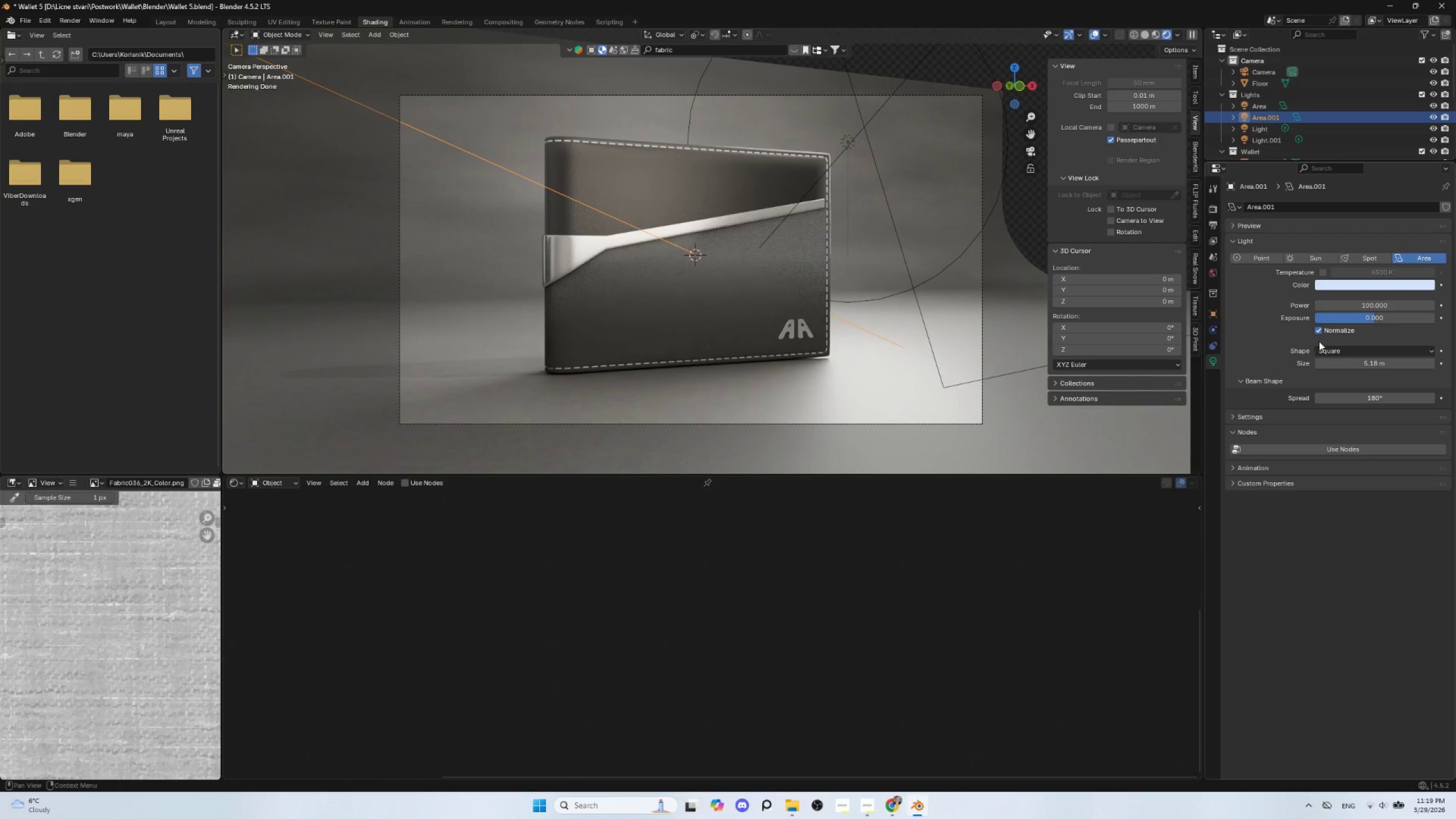 
mouse_move([1375, 320])
 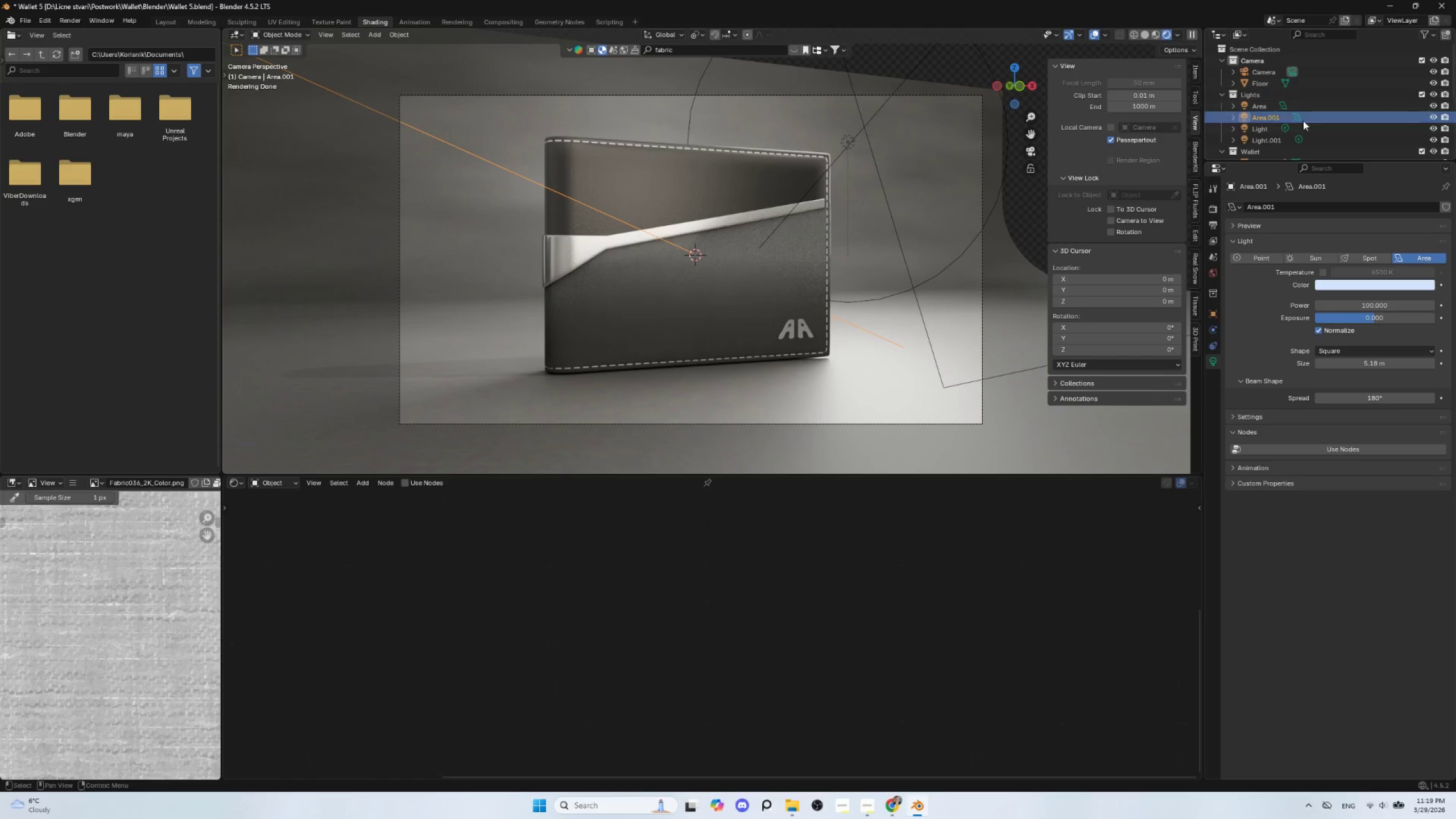 
left_click([1269, 130])
 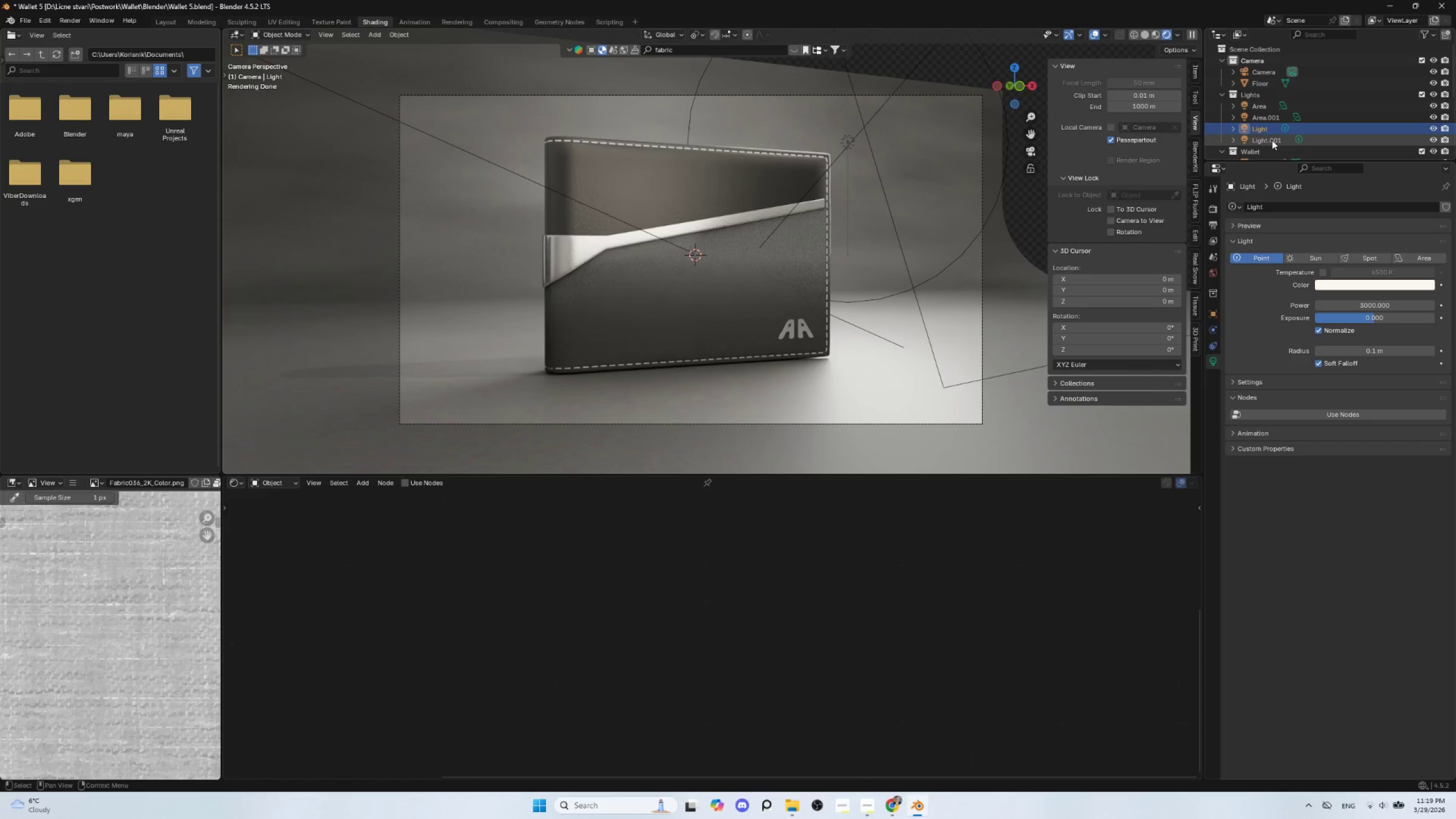 
left_click([1272, 140])
 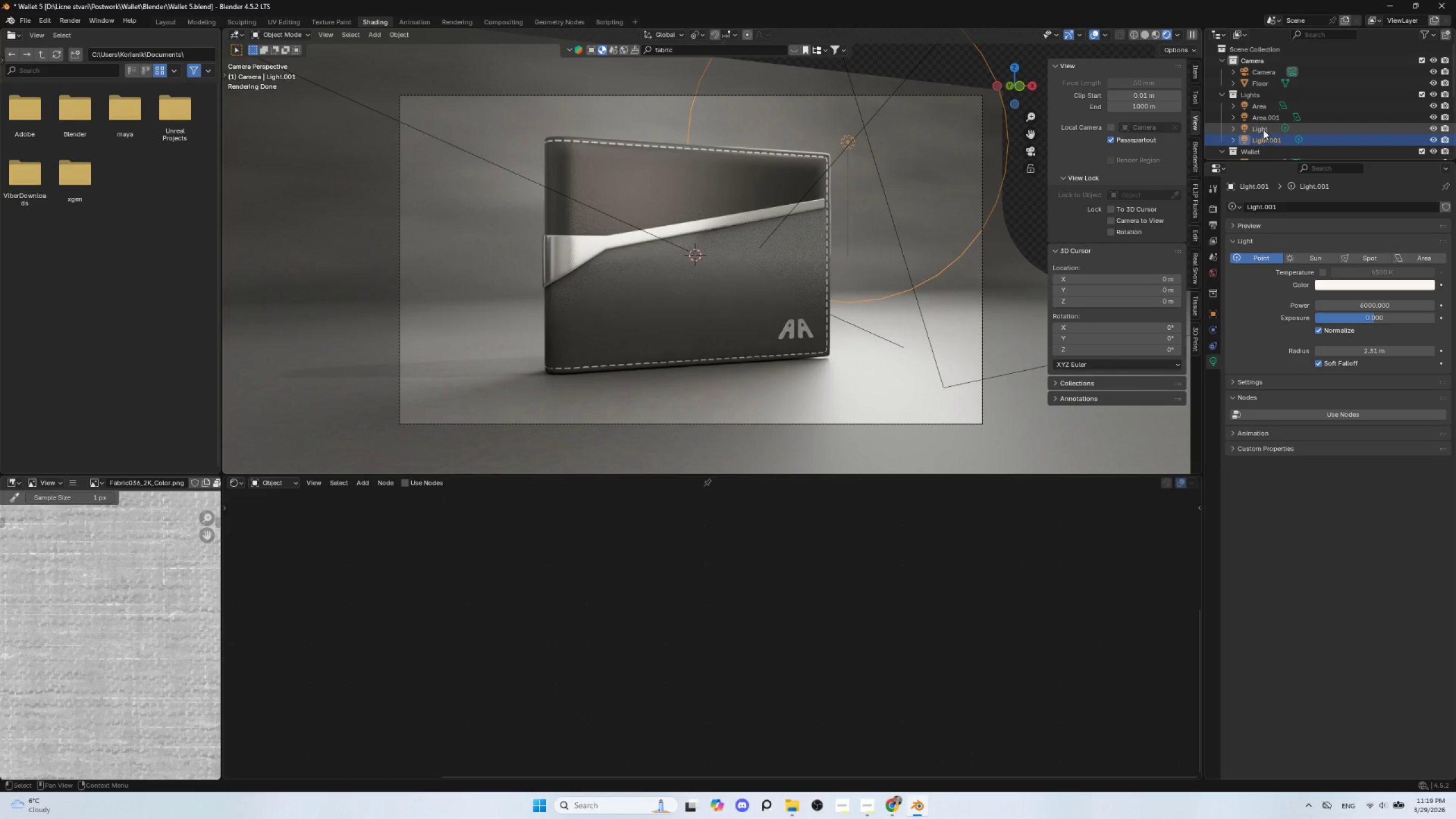 
left_click([1264, 107])
 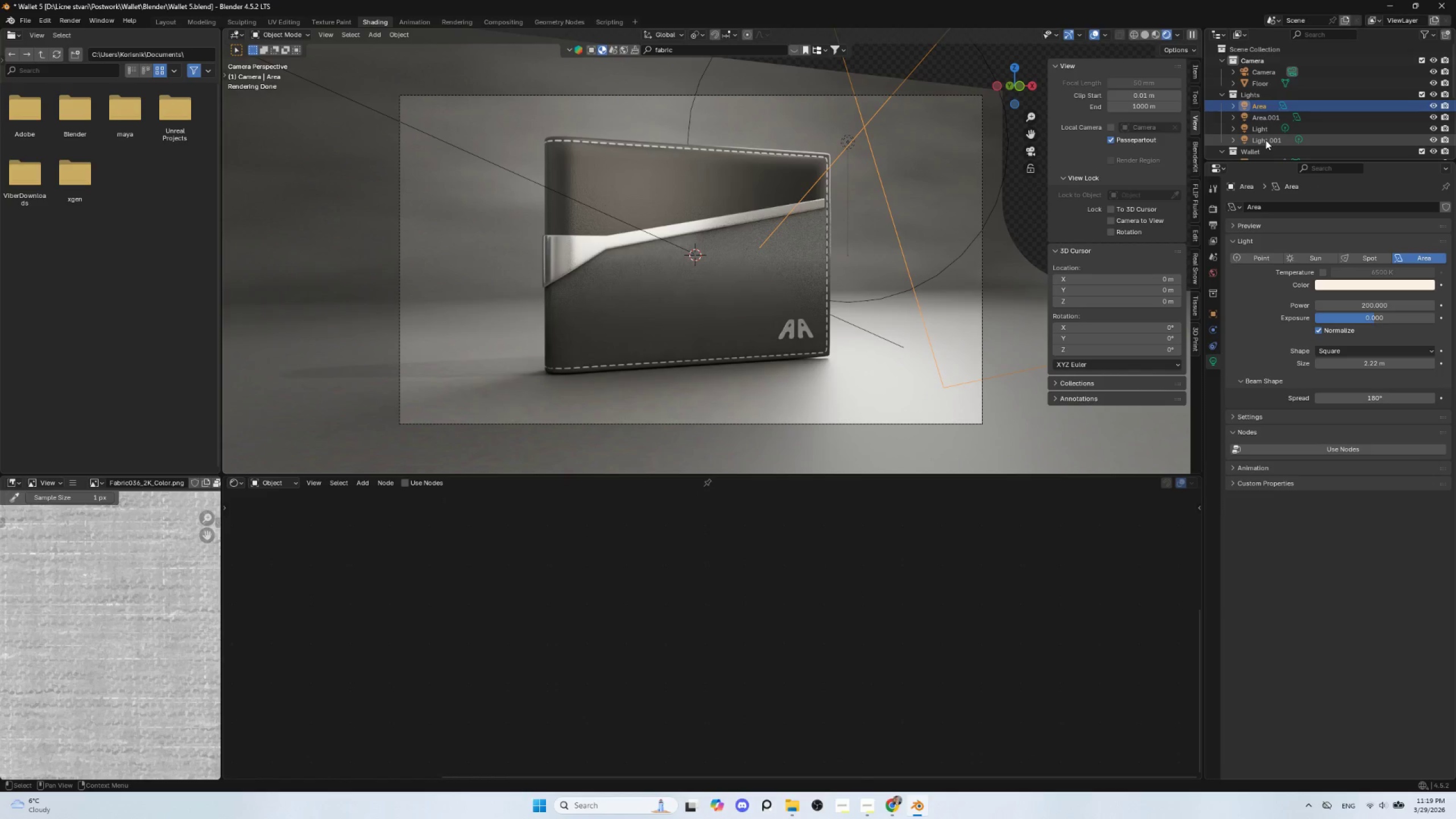 
left_click([1265, 140])
 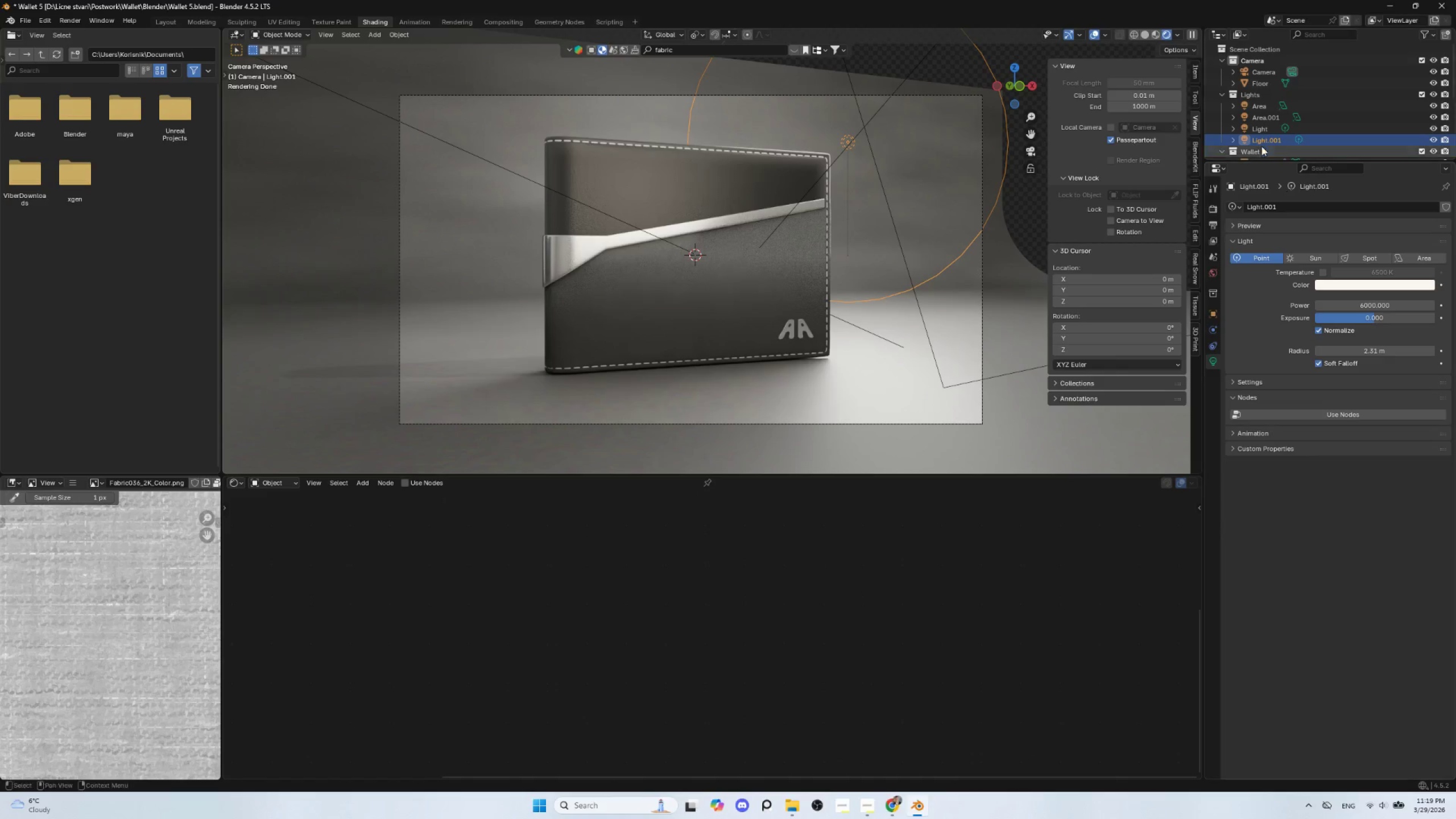 
left_click([1267, 131])
 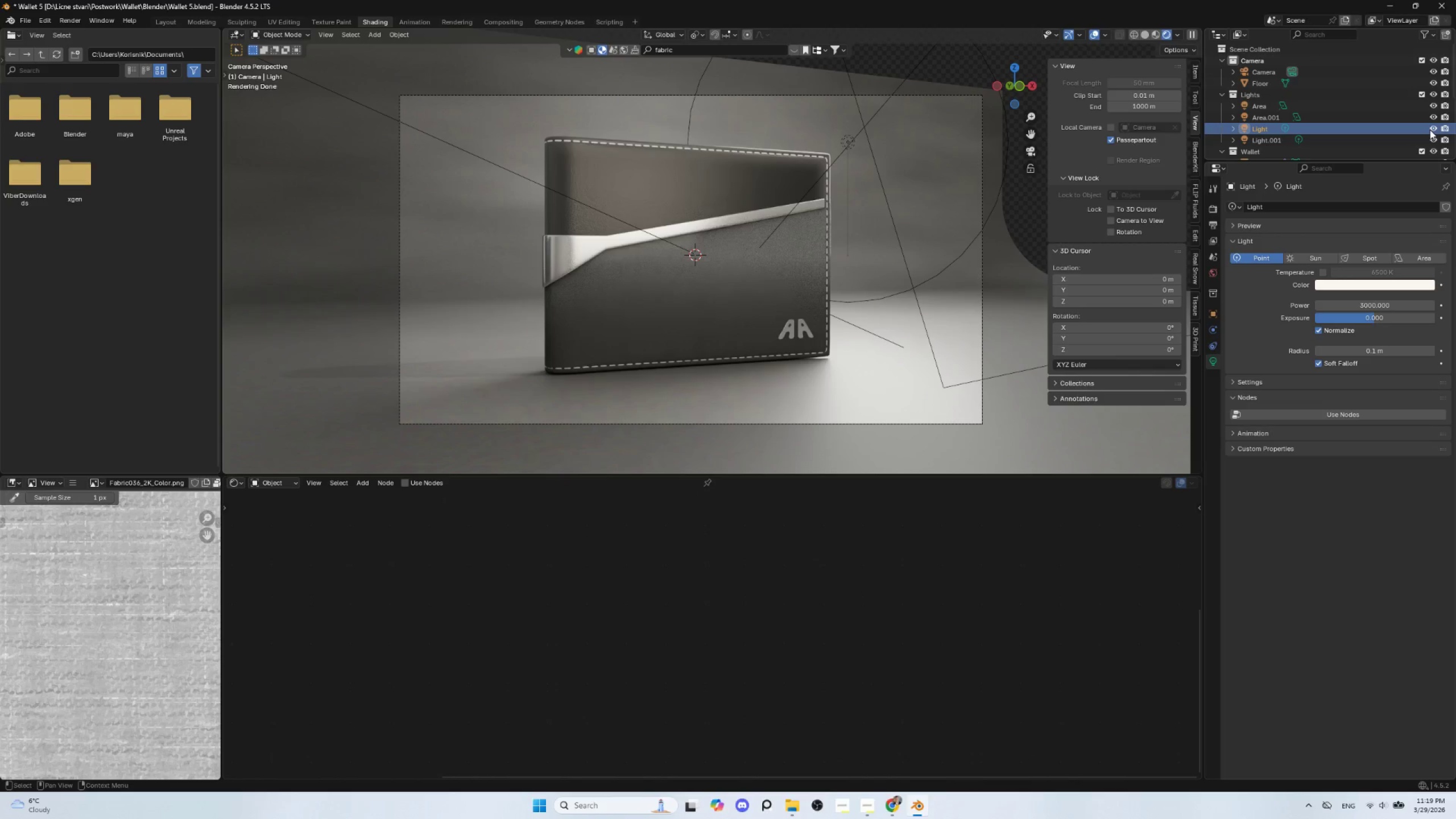 
left_click([1432, 130])
 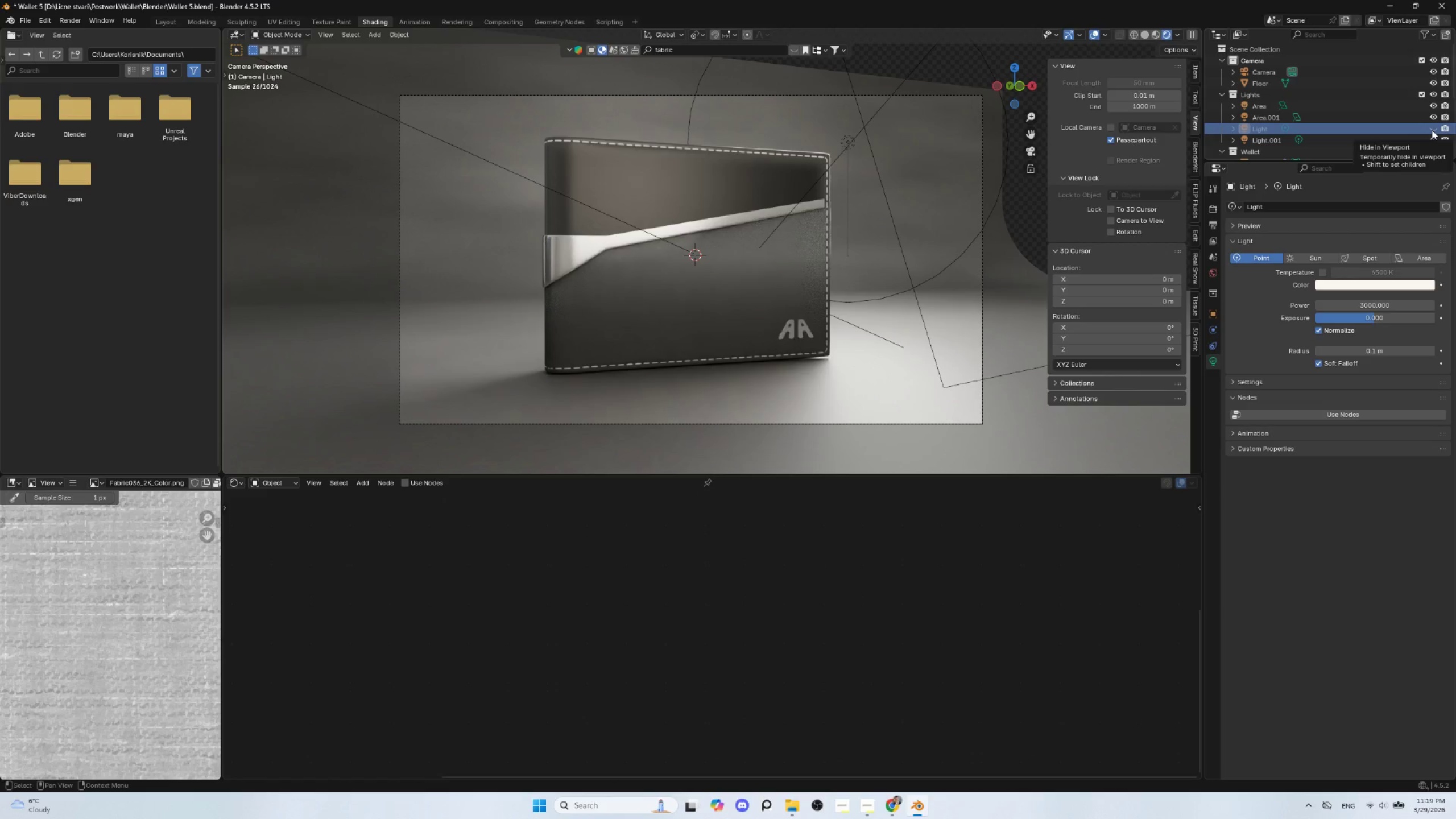 
left_click([1432, 130])
 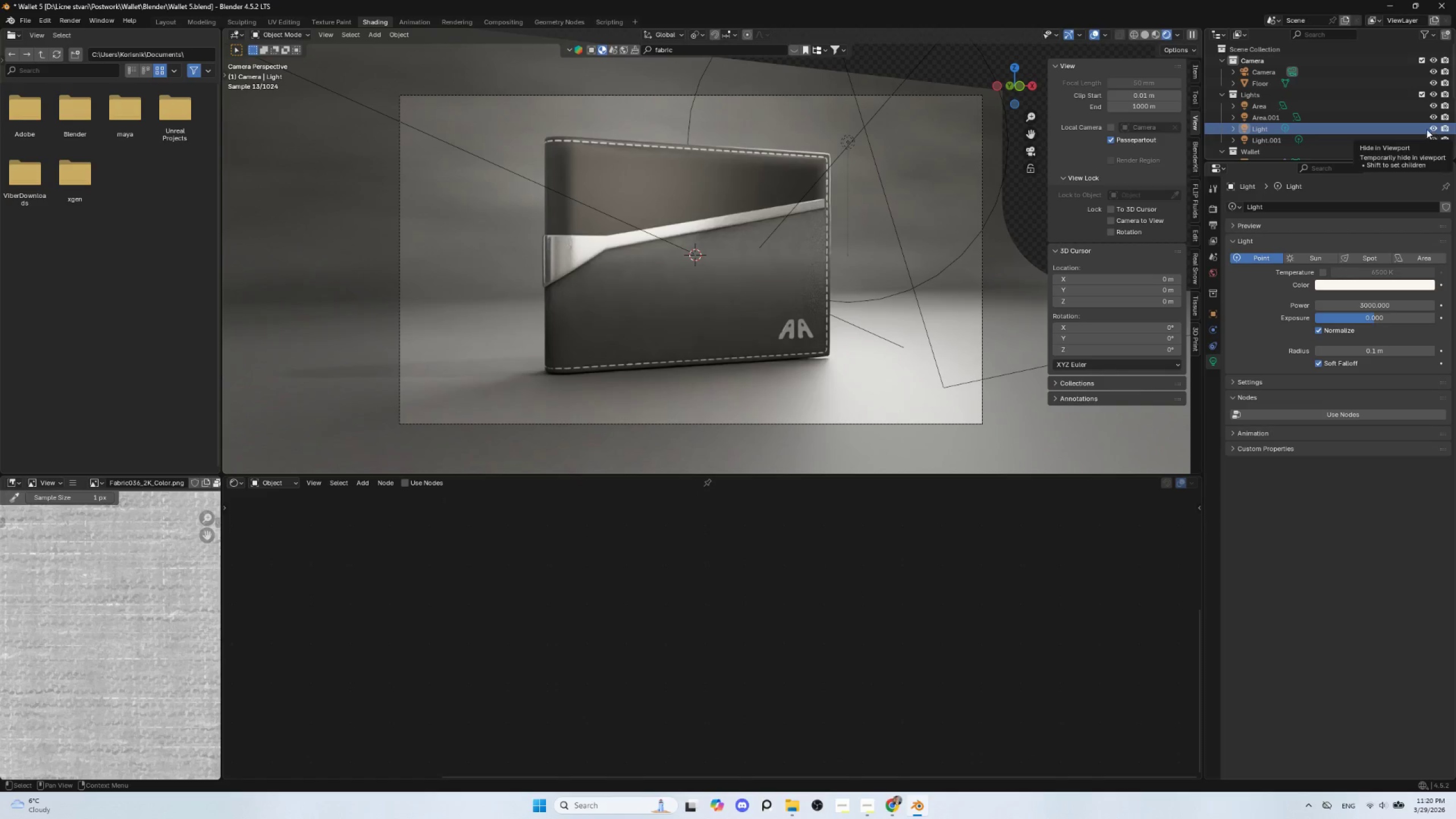 
left_click([1331, 127])
 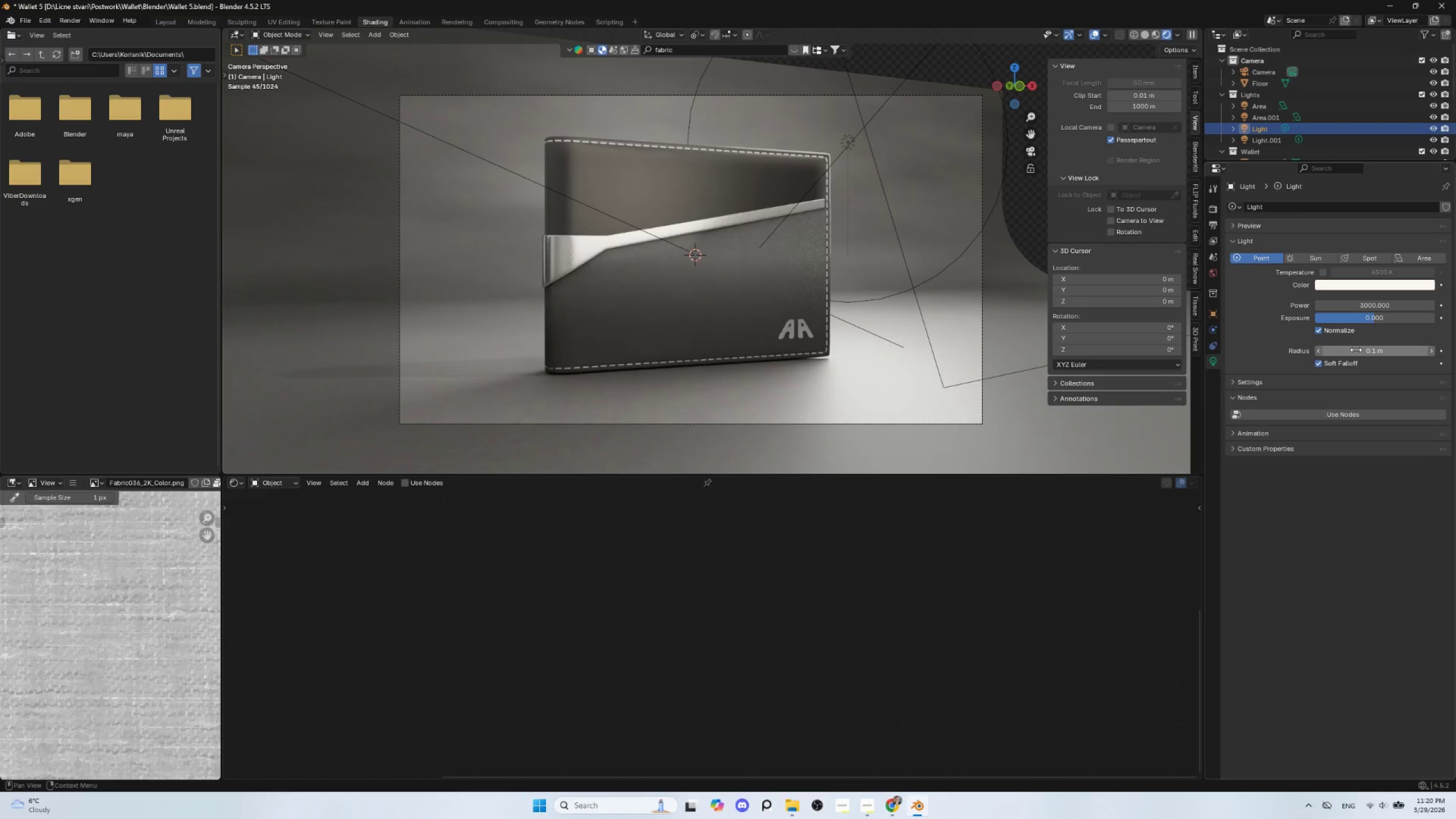 
left_click_drag(start_coordinate=[1364, 349], to_coordinate=[320, 337])
 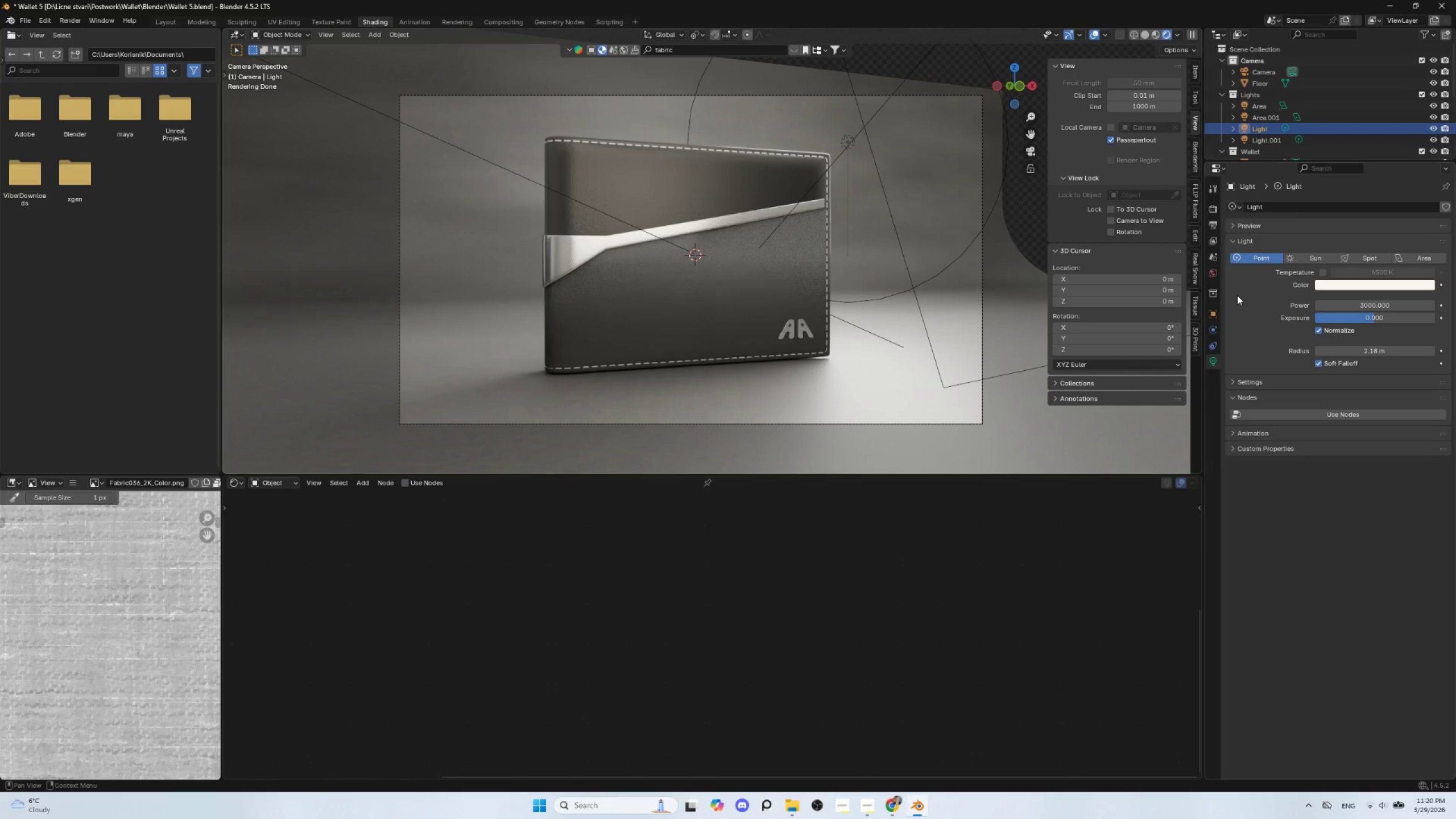 
left_click([1269, 138])
 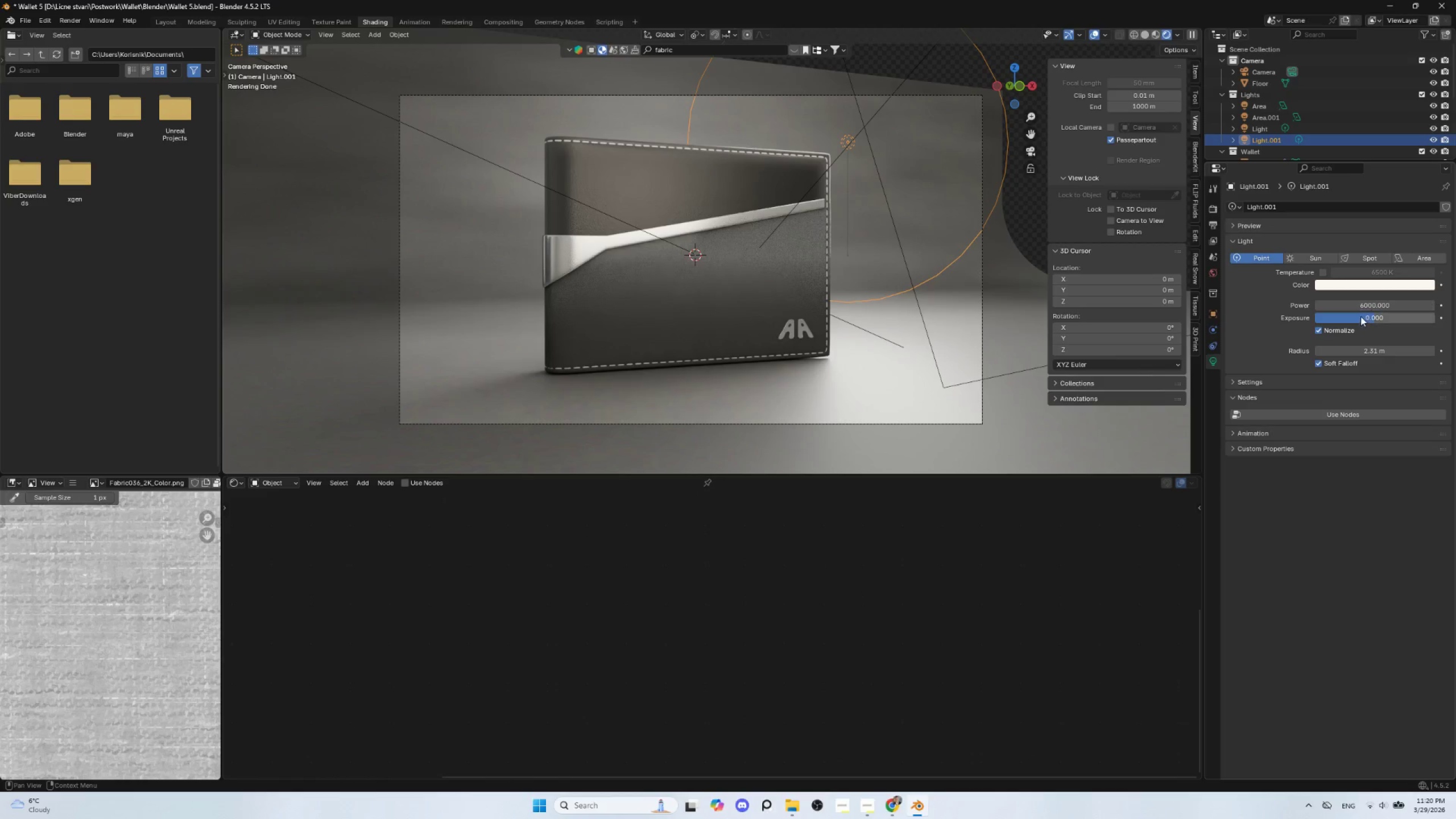 
left_click([1370, 305])
 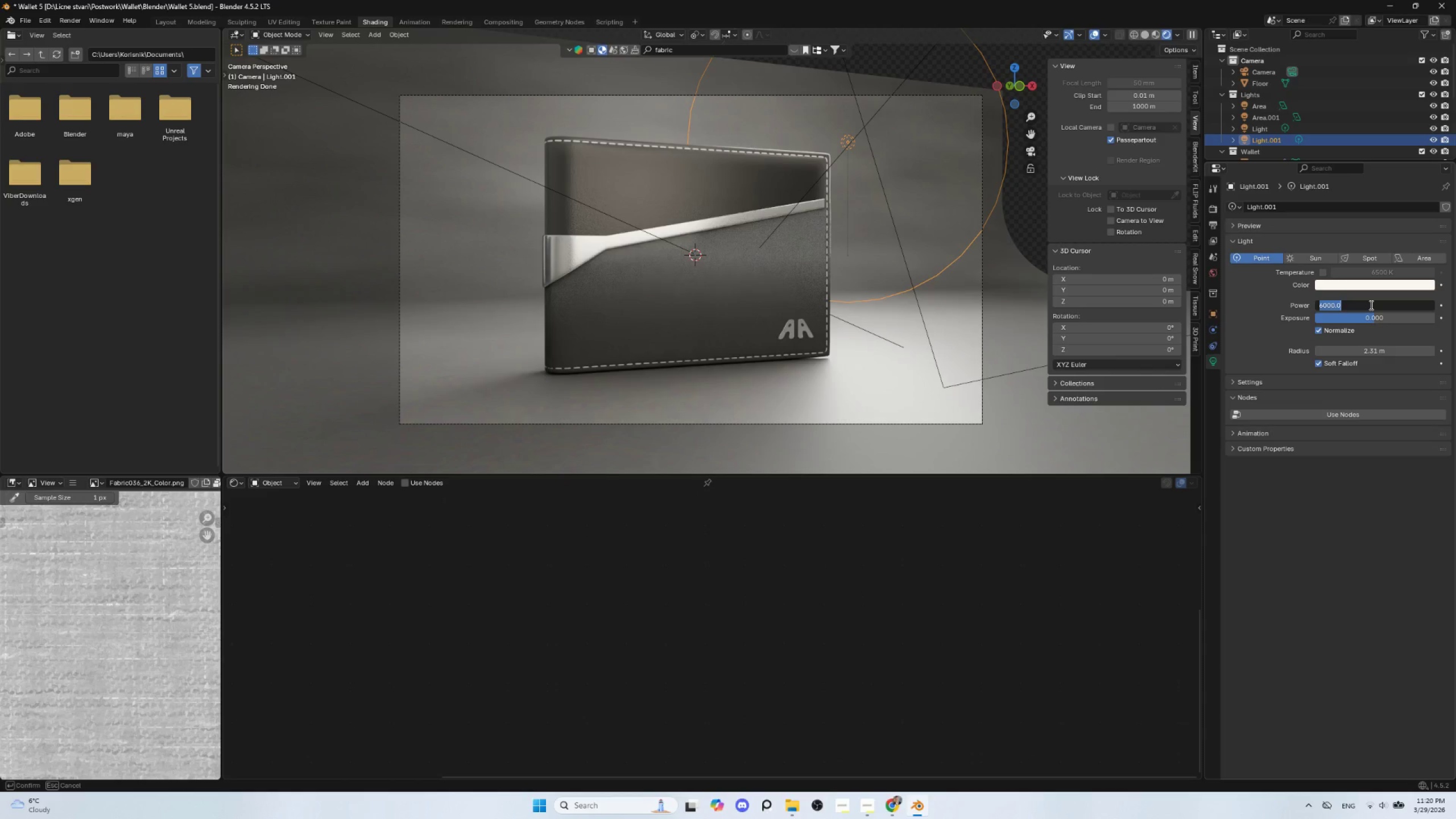 
type(3000)
 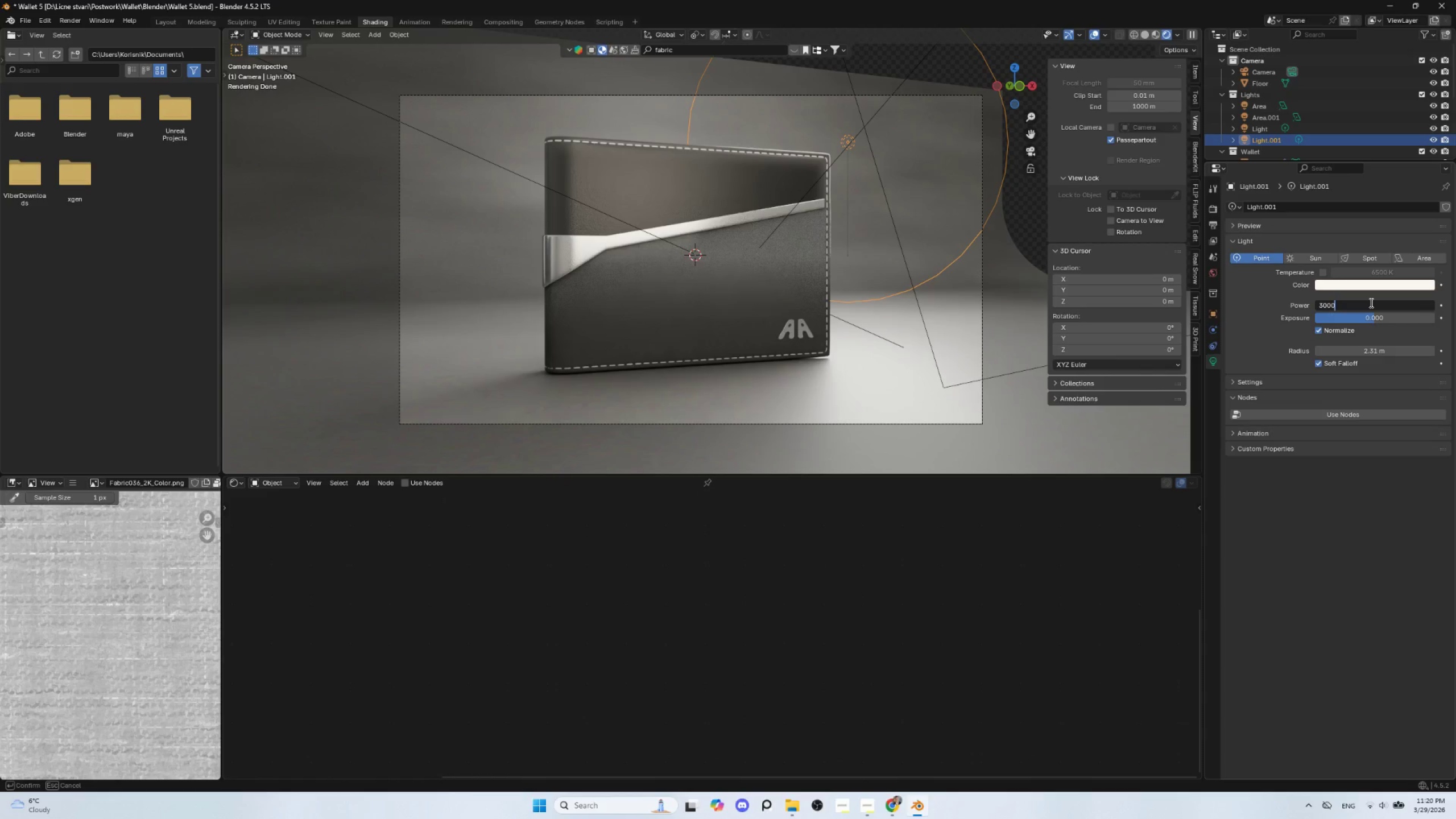 
key(Enter)
 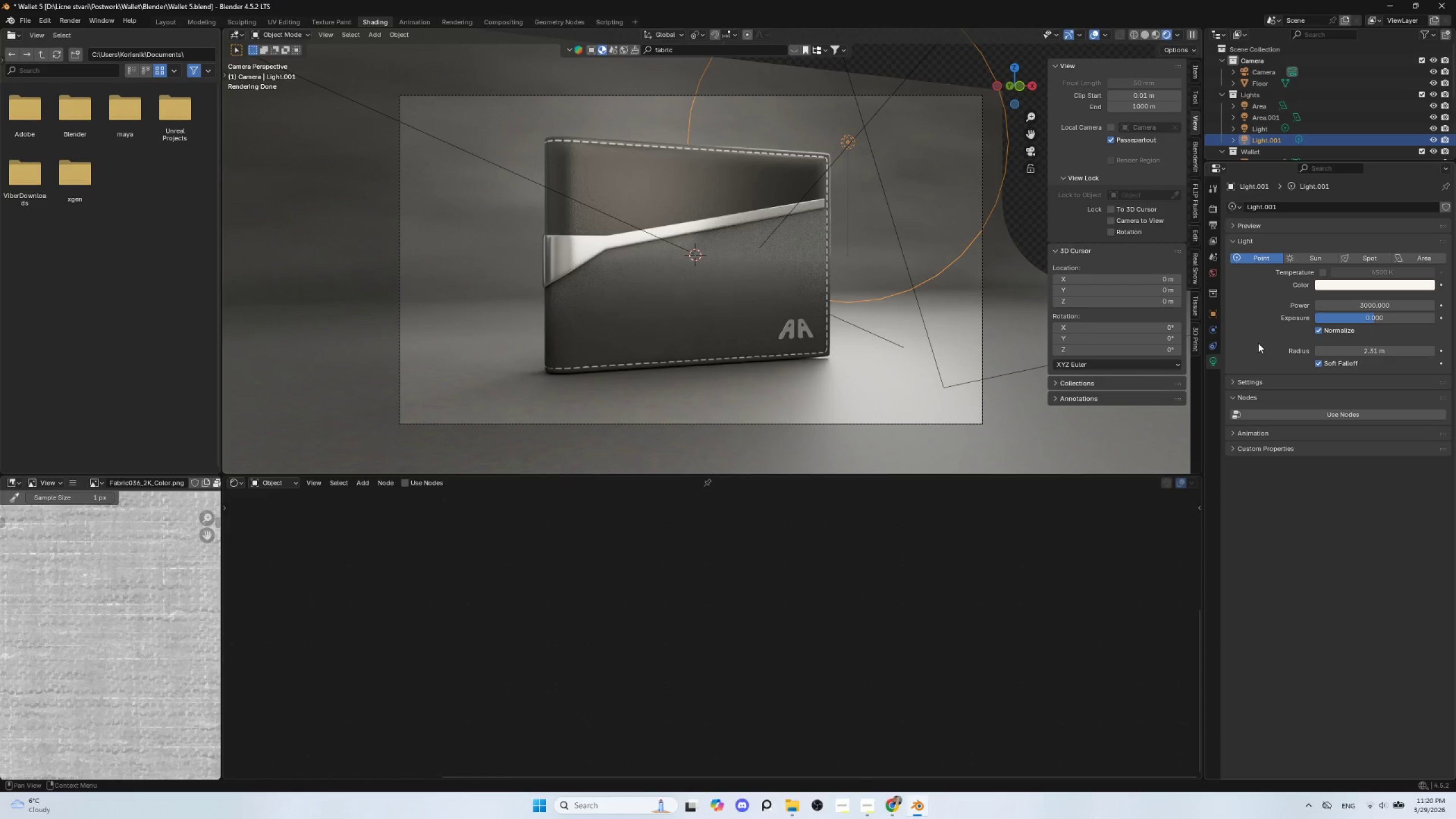 
wait(7.42)
 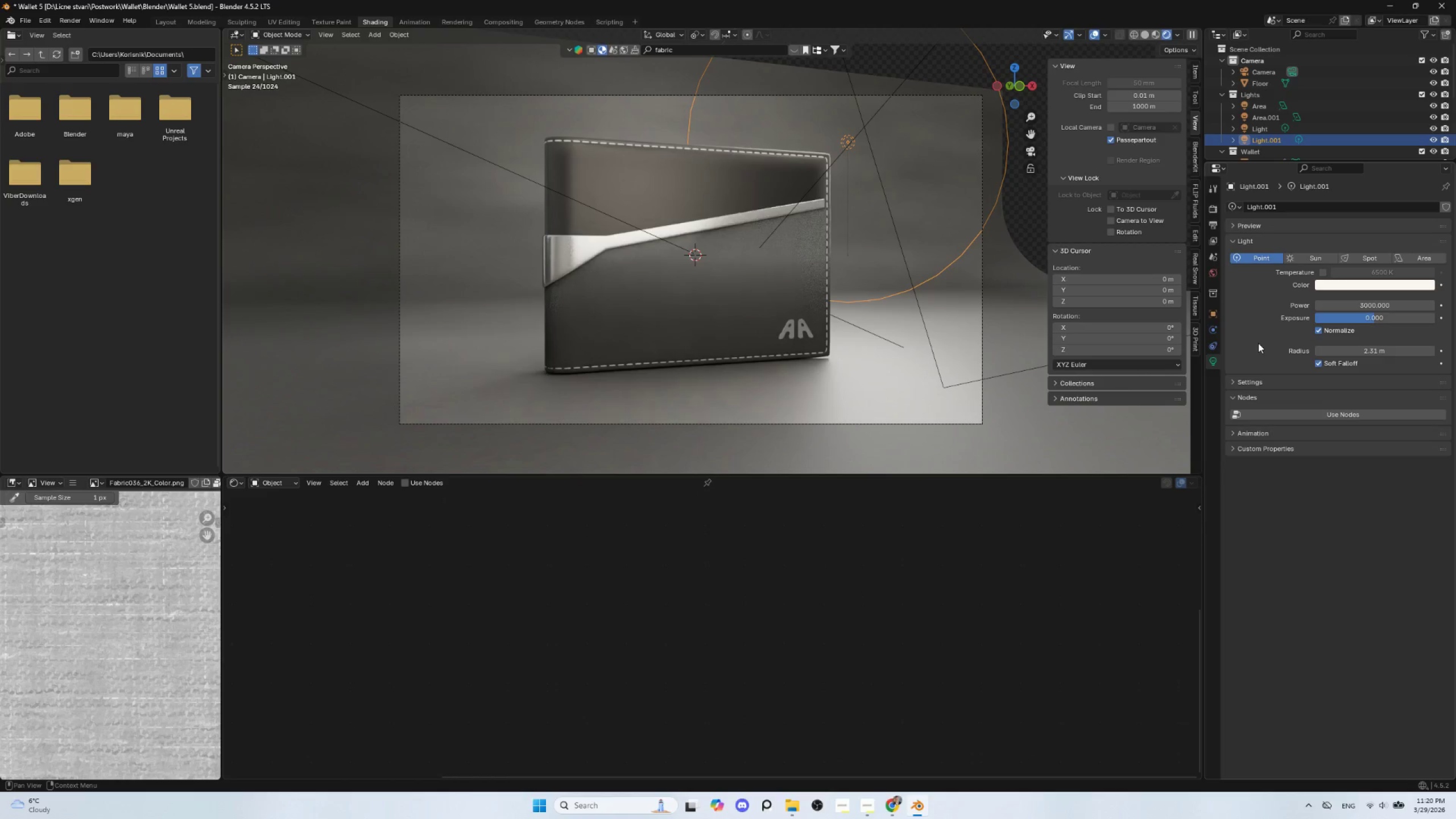 
key(Control+Z)
 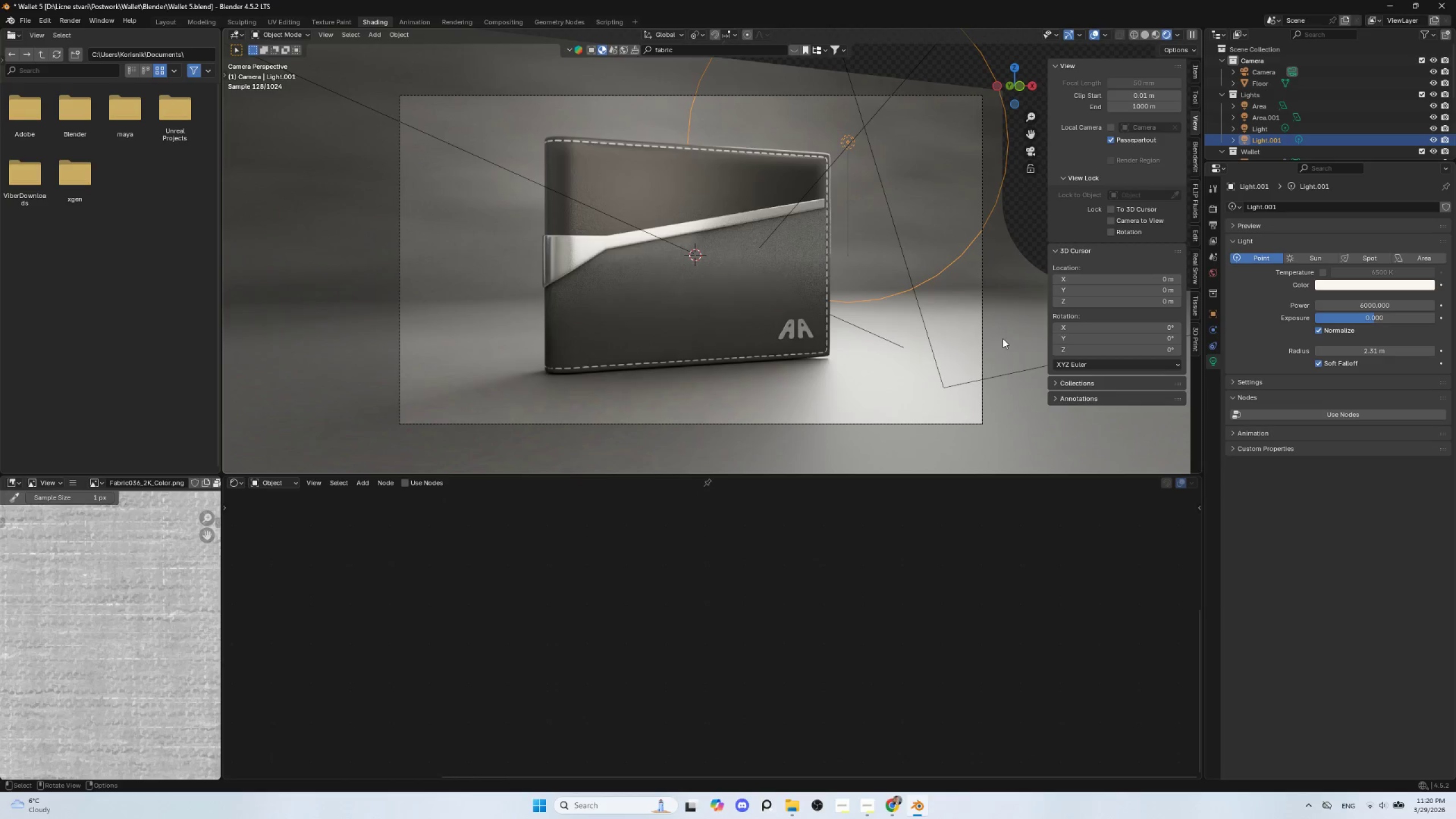 
wait(5.97)
 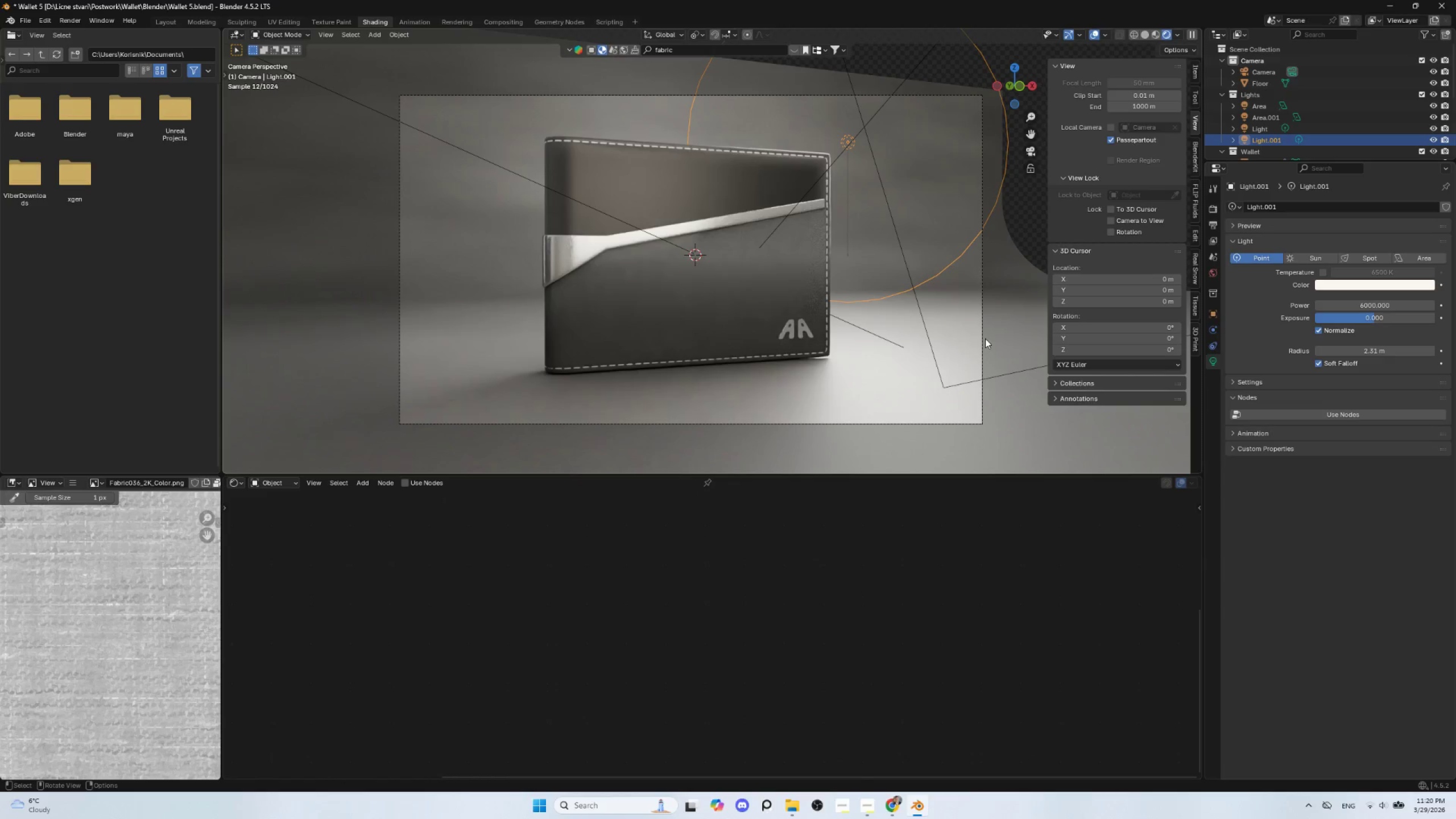 
double_click([1275, 141])
 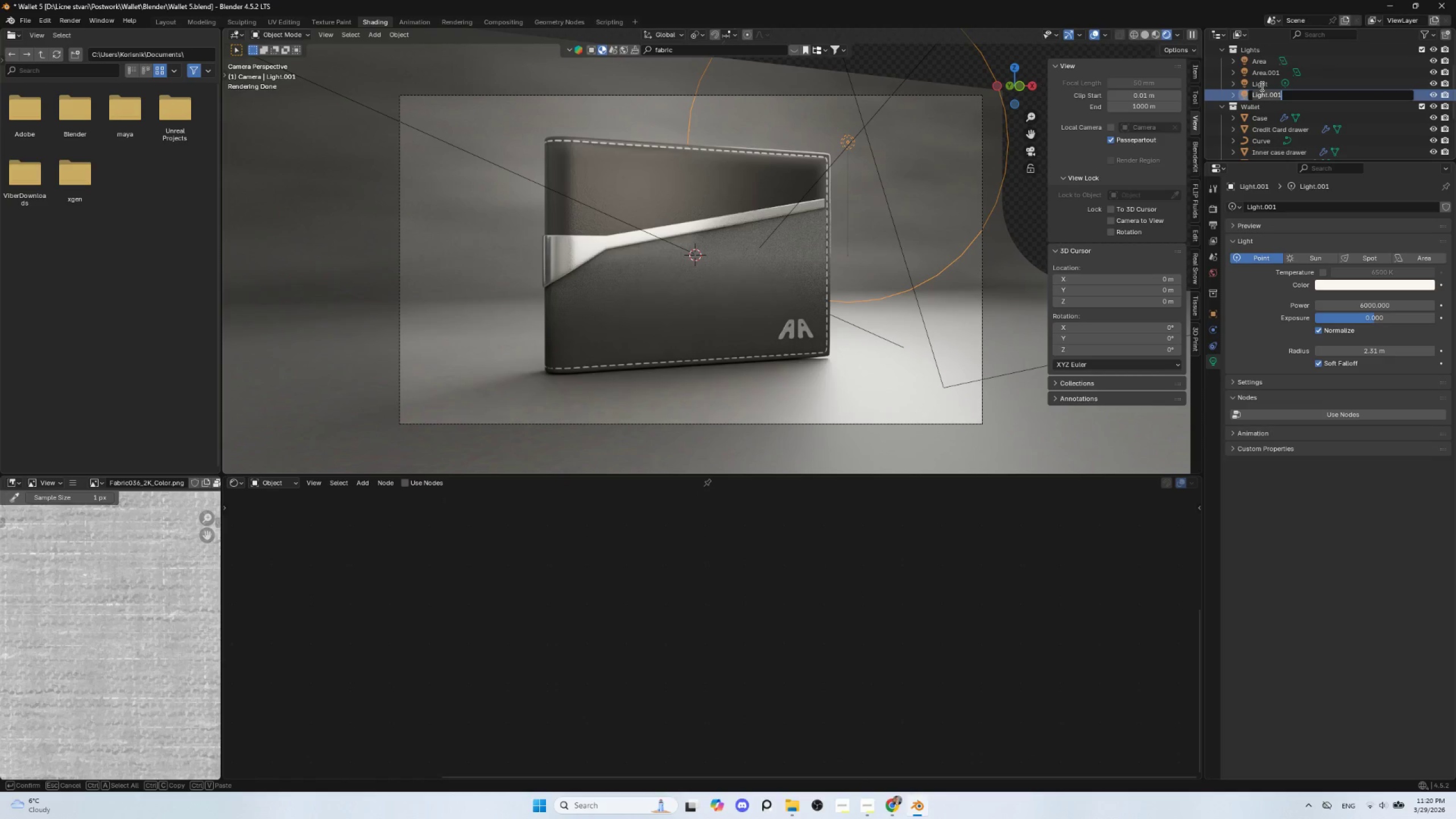 
left_click([1260, 85])
 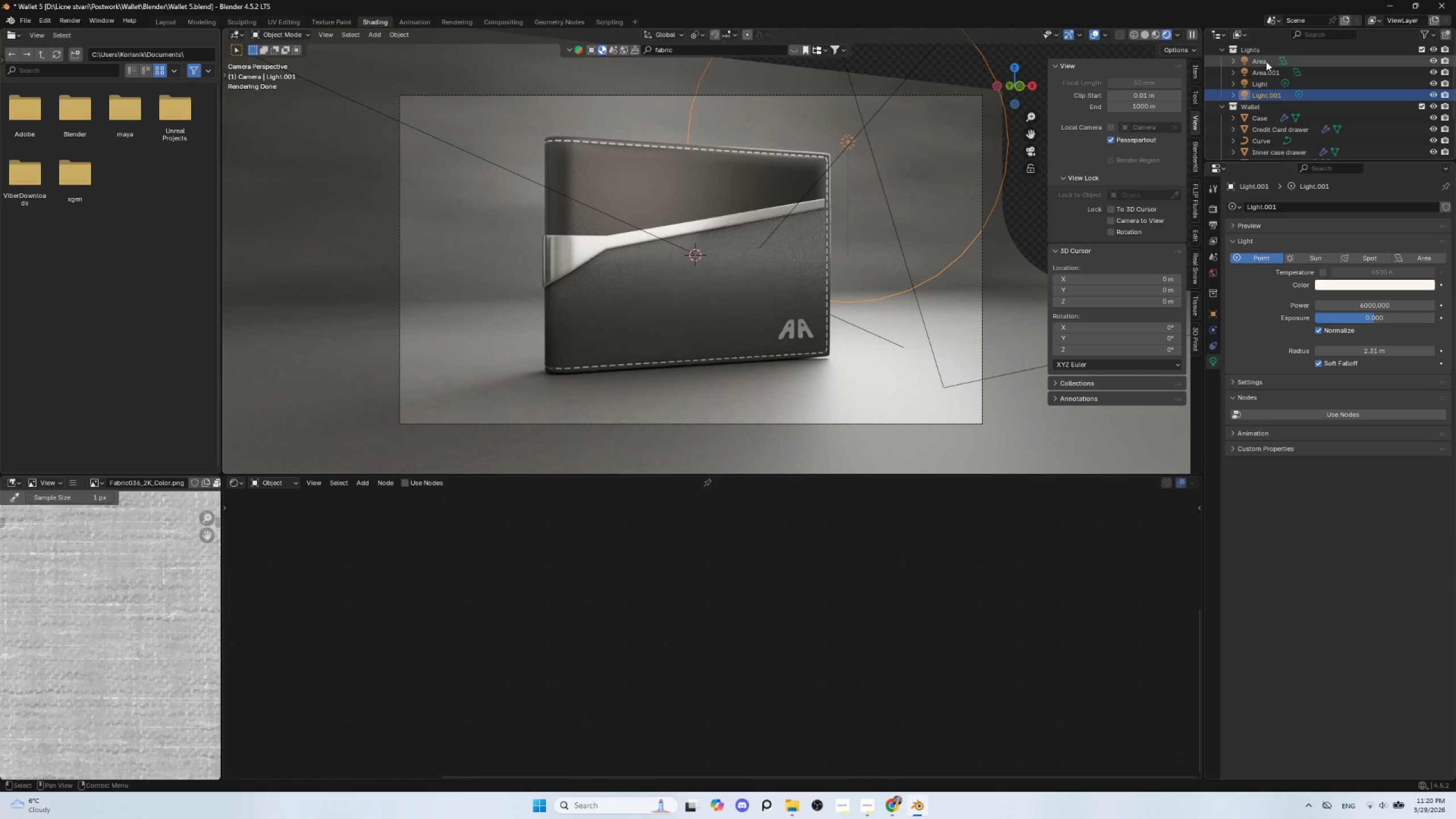 
left_click([1266, 61])
 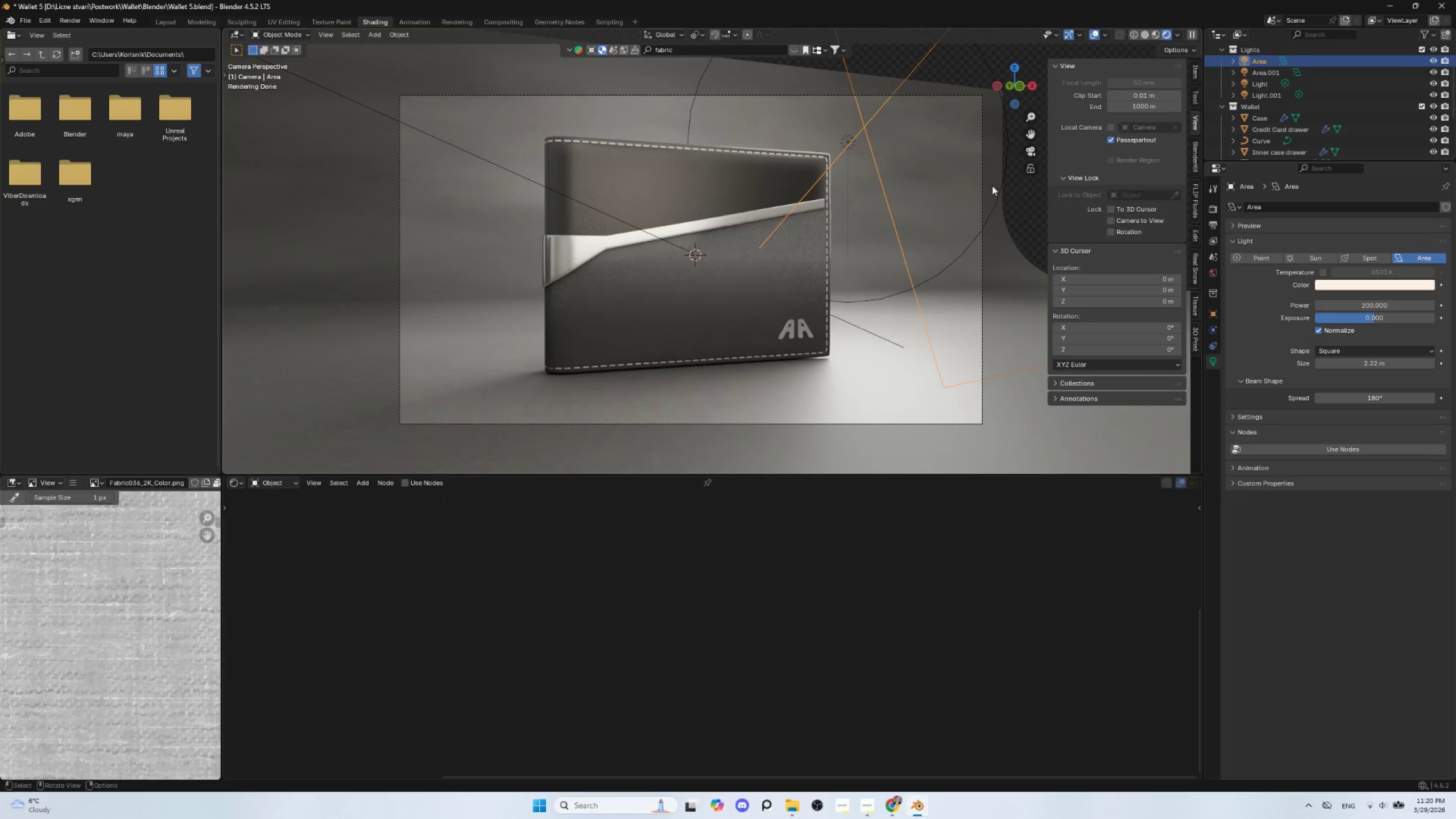 
scroll: coordinate [865, 300], scroll_direction: down, amount: 18.0
 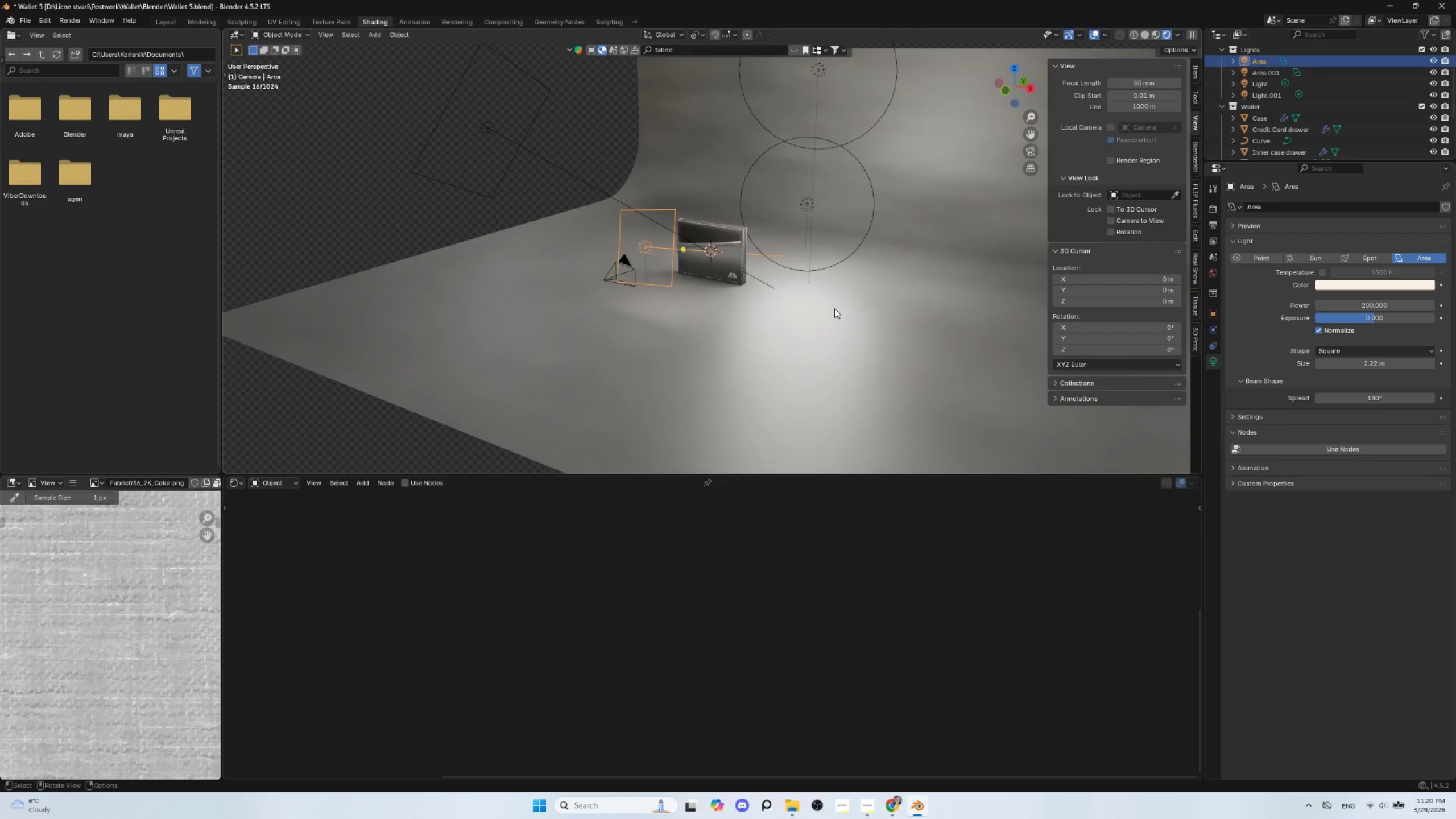 
key(Numpad0)
 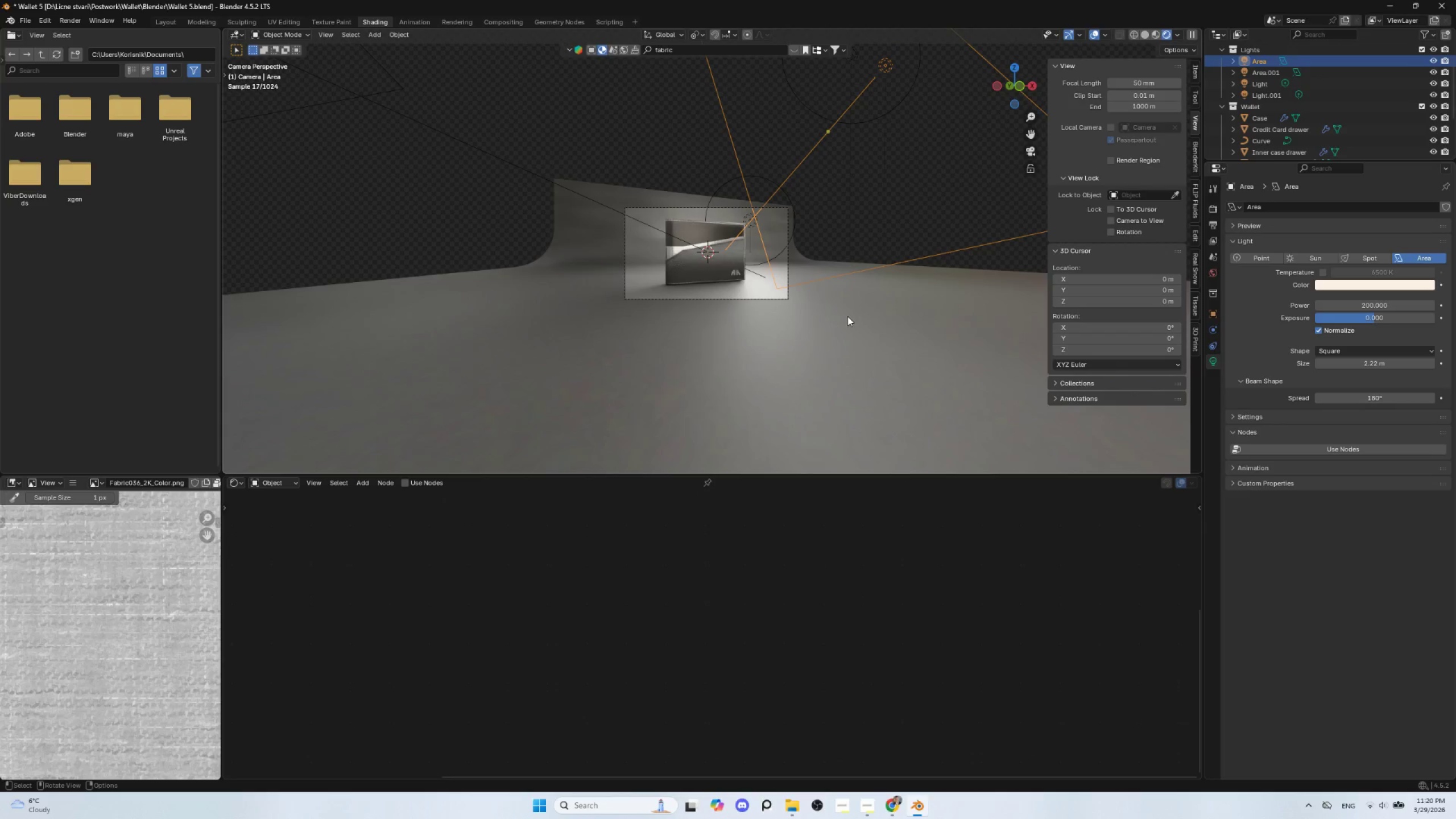 
scroll: coordinate [847, 316], scroll_direction: up, amount: 3.0
 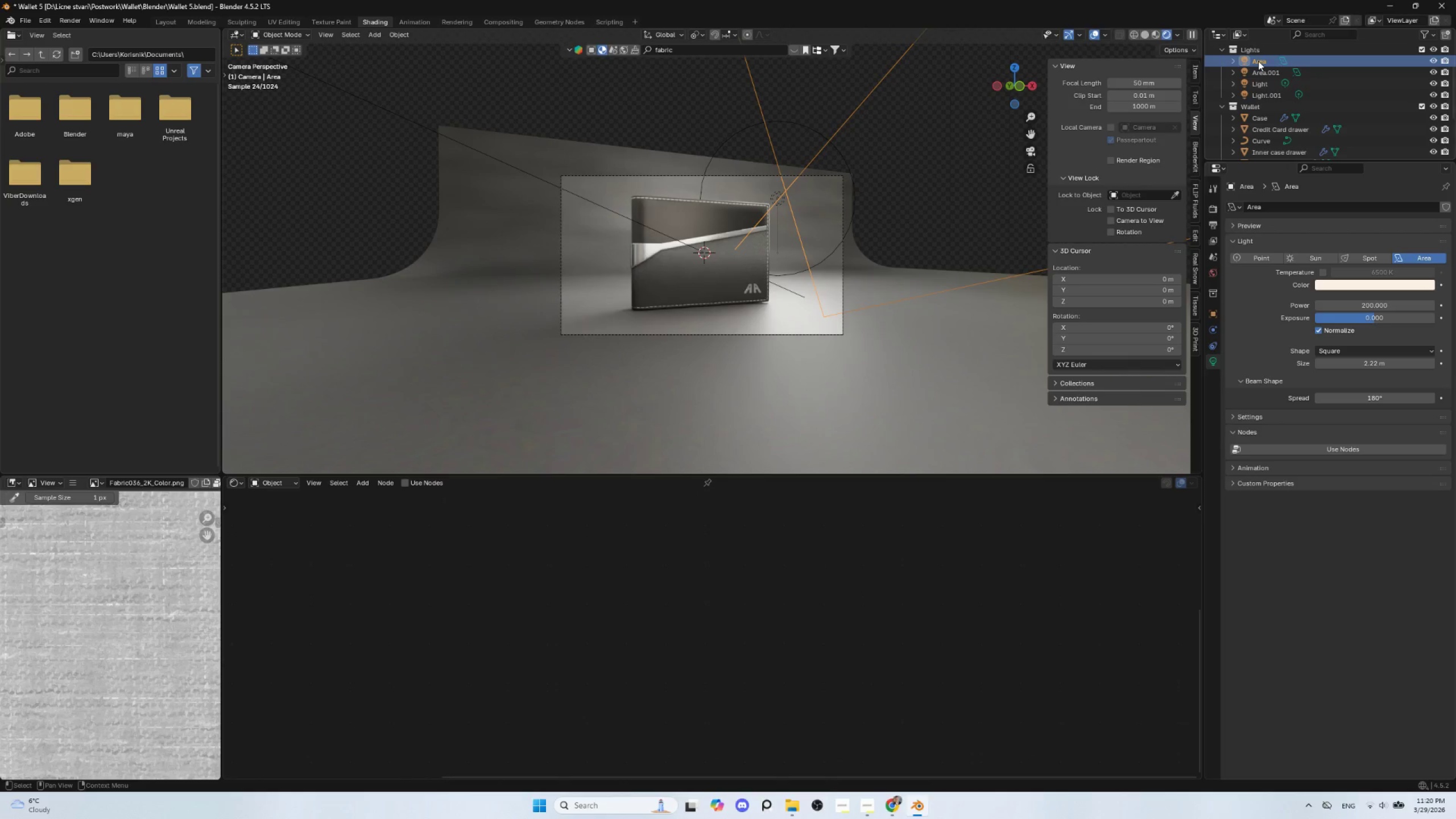 
double_click([1265, 60])
 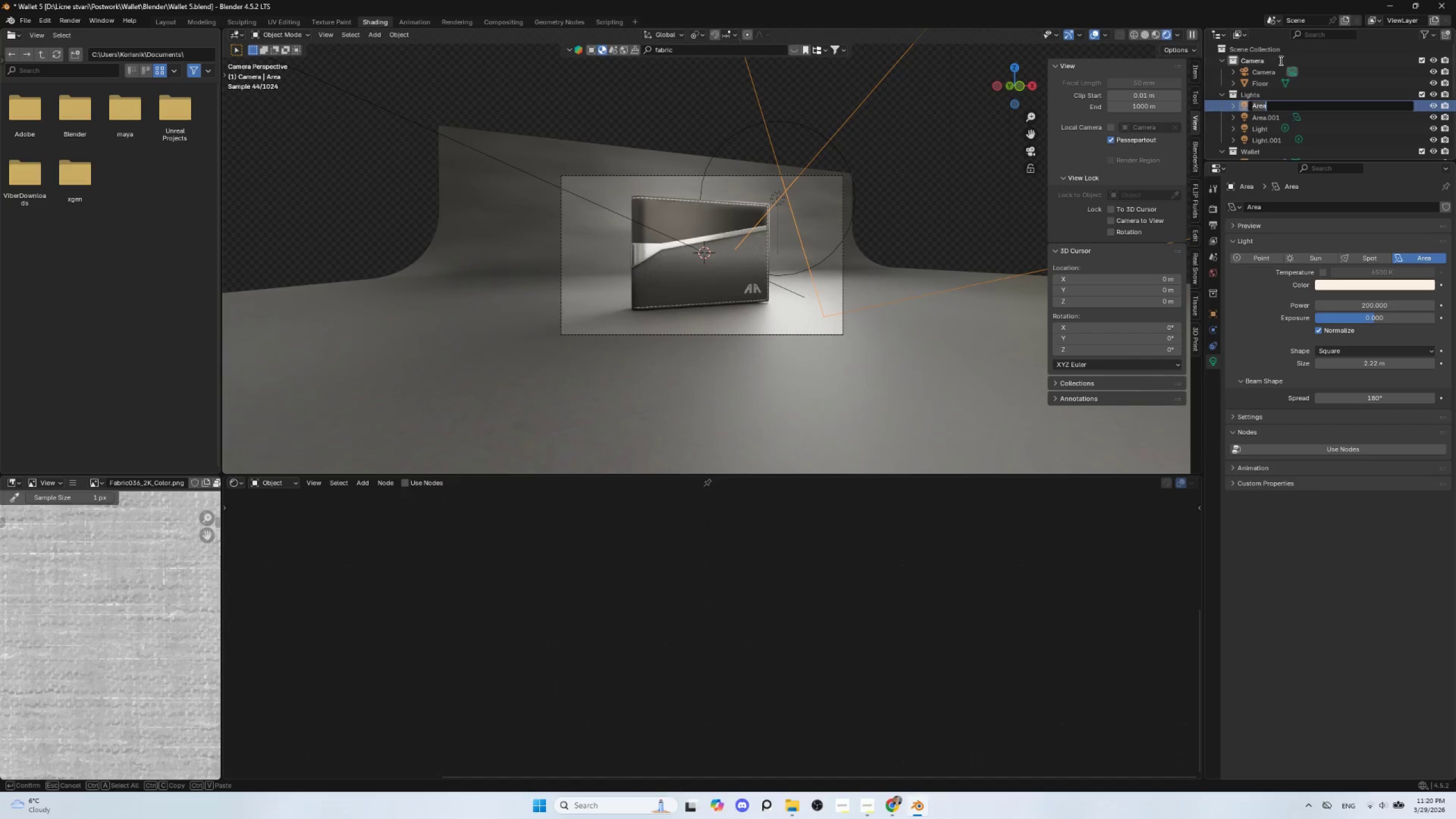 
type(Front light)
 